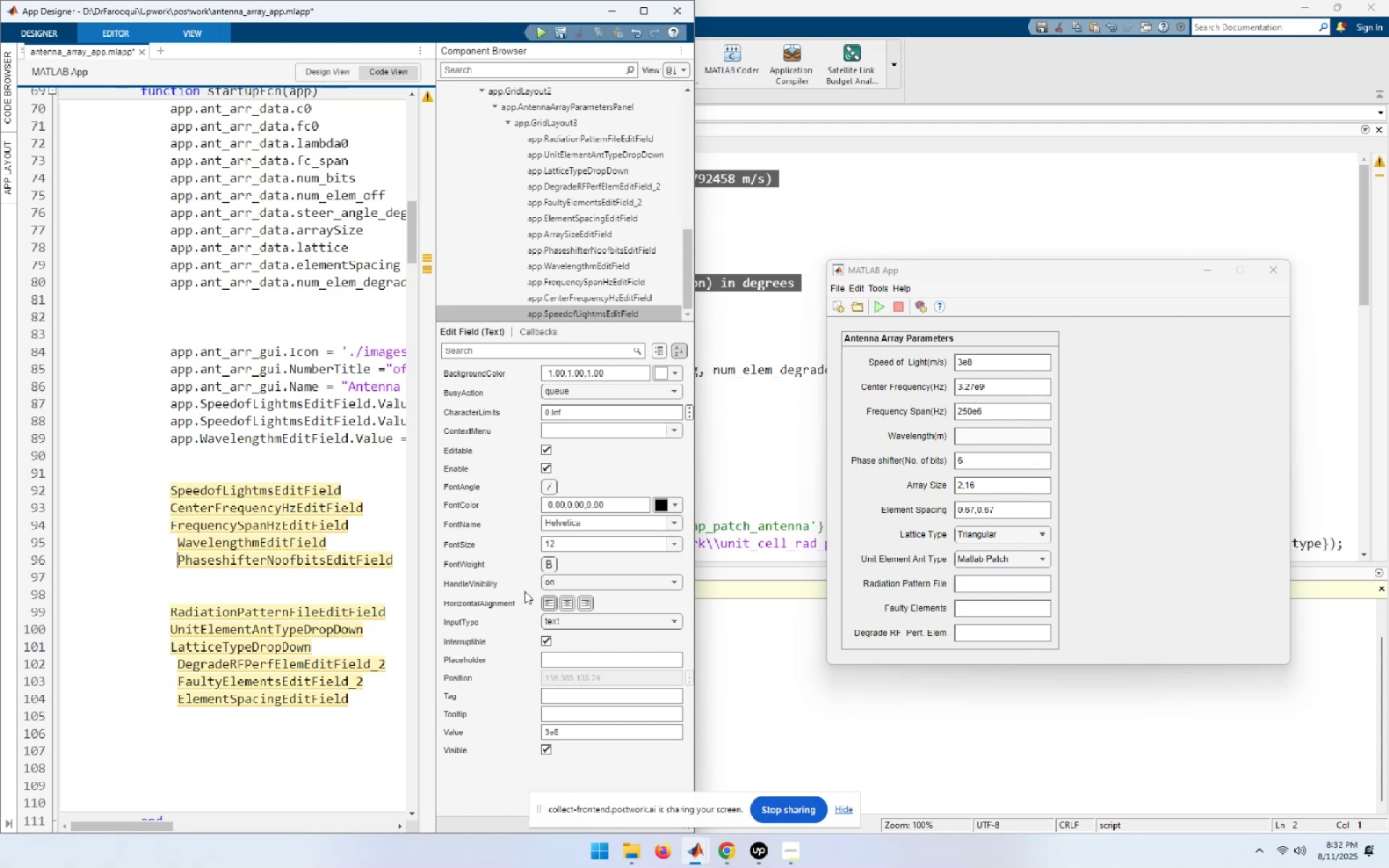 
key(End)
 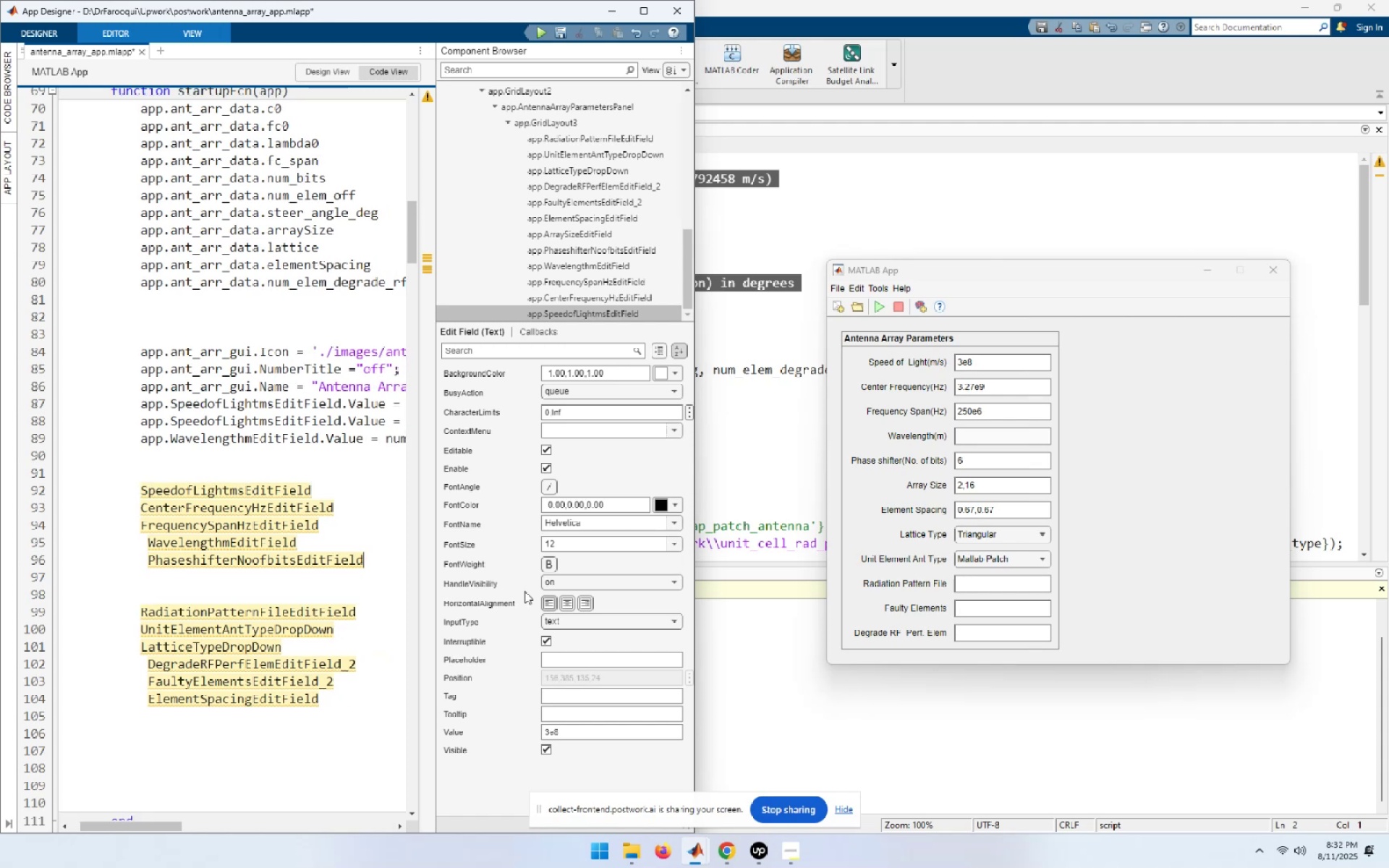 
key(NumpadEnter)
 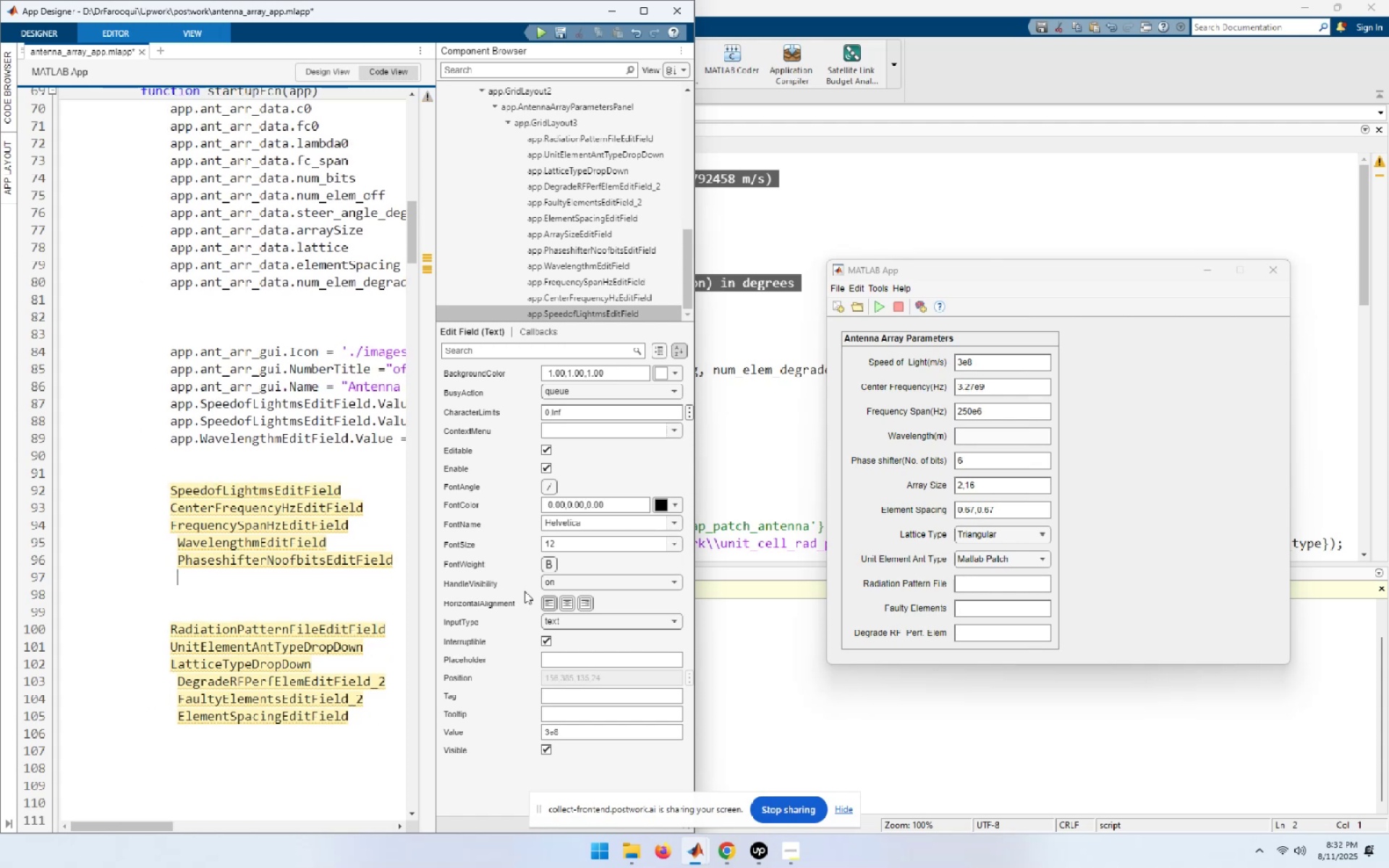 
key(Control+ControlLeft)
 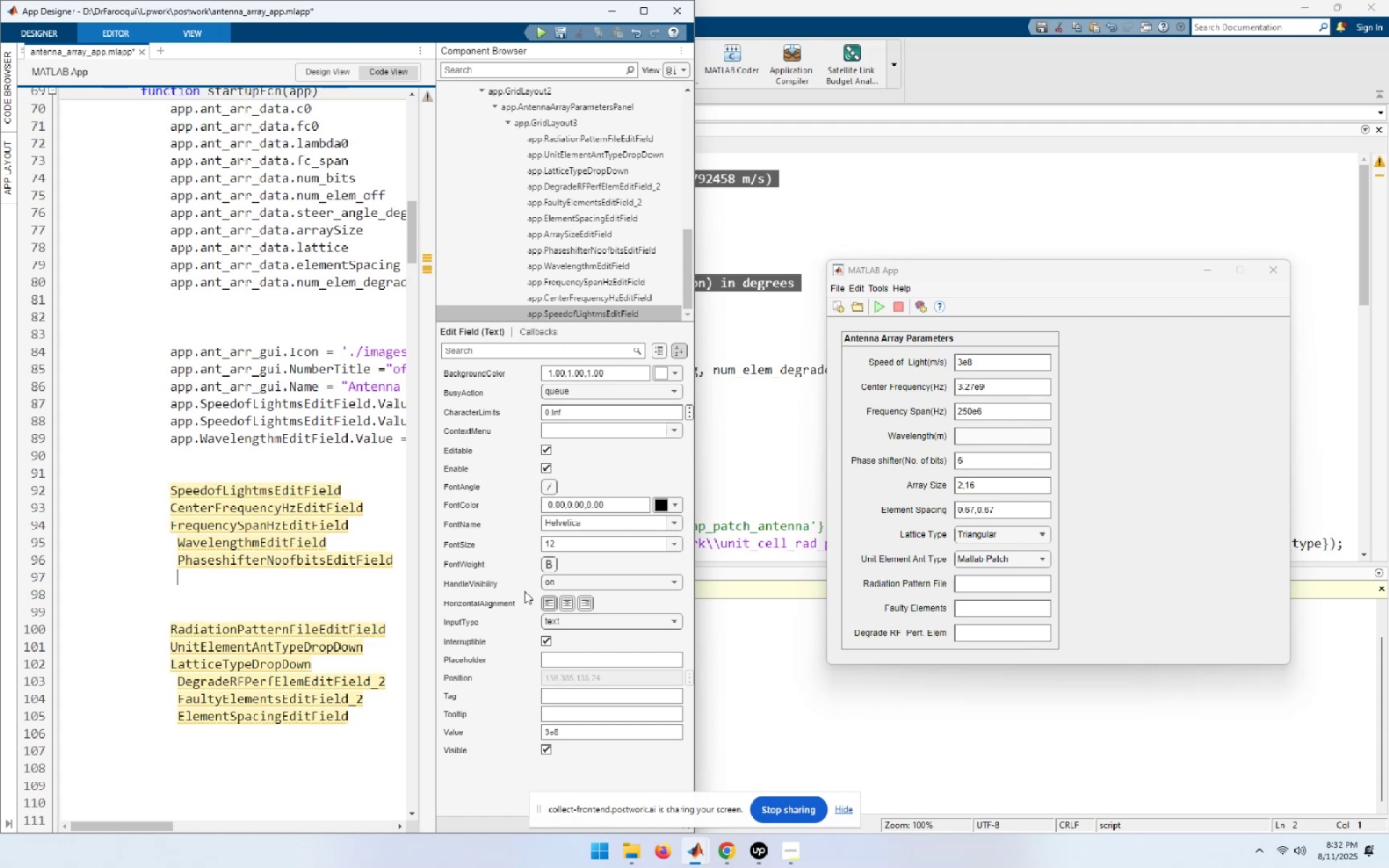 
key(Control+V)
 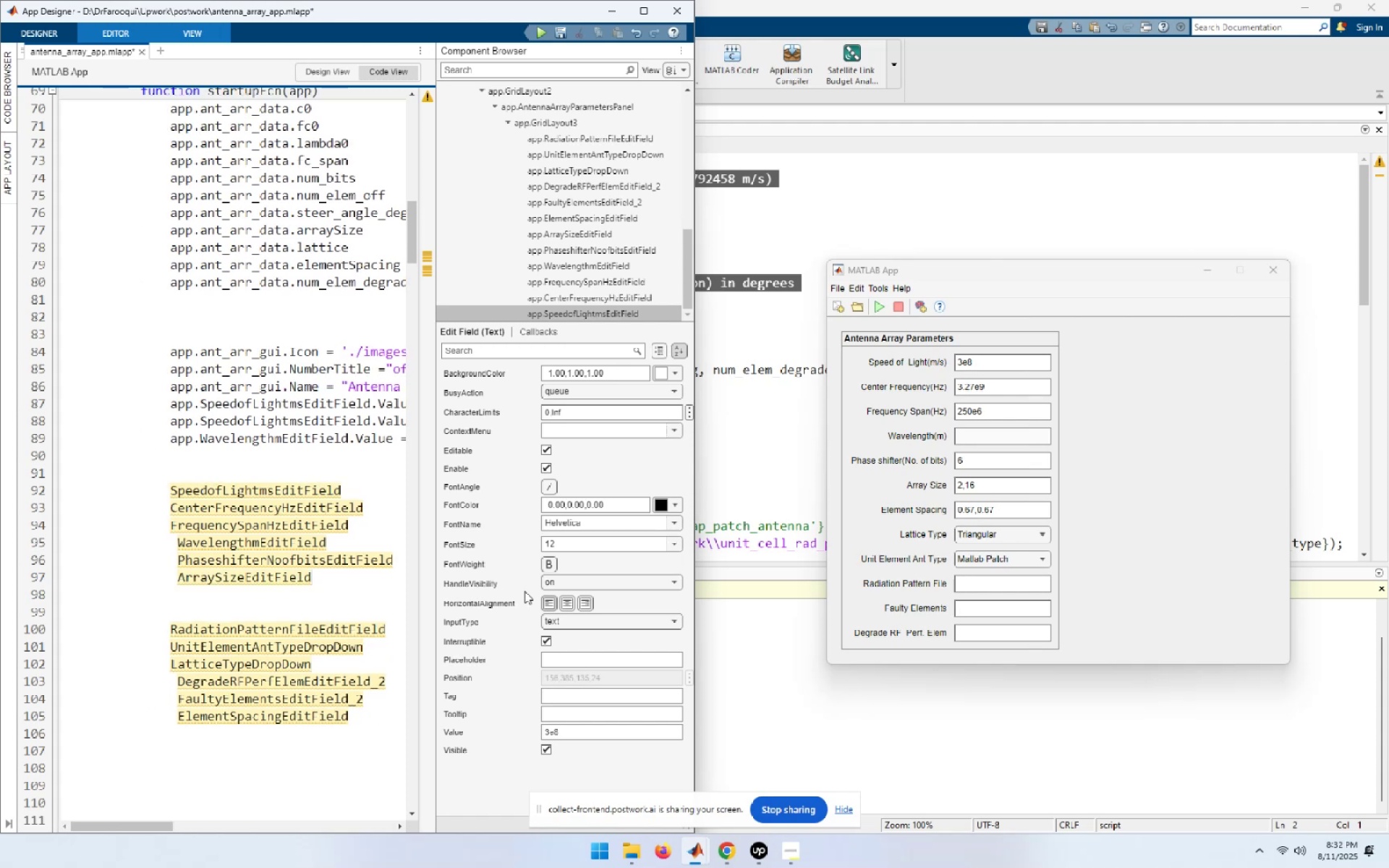 
hold_key(key=ArrowDown, duration=0.69)
 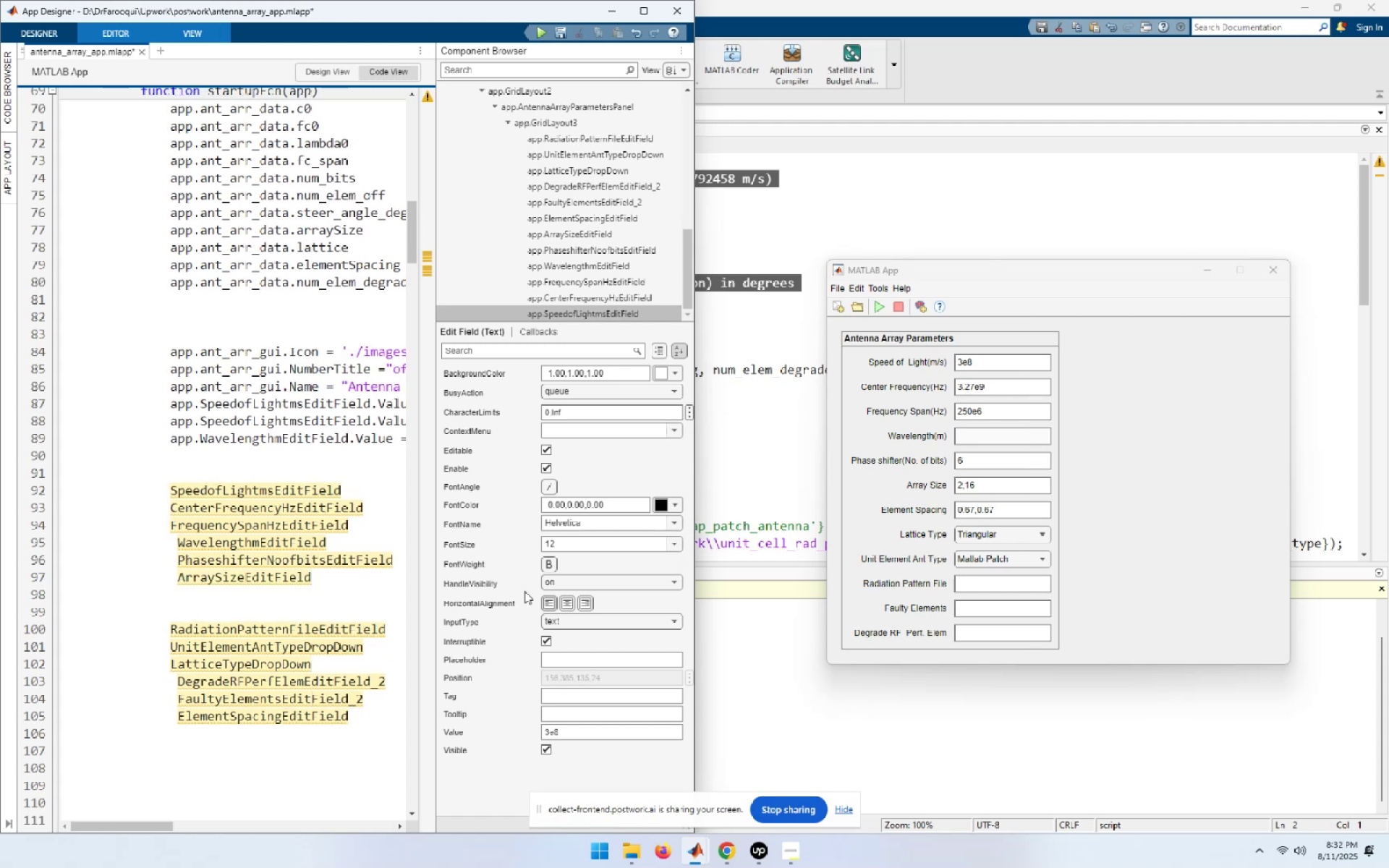 
key(ArrowDown)
 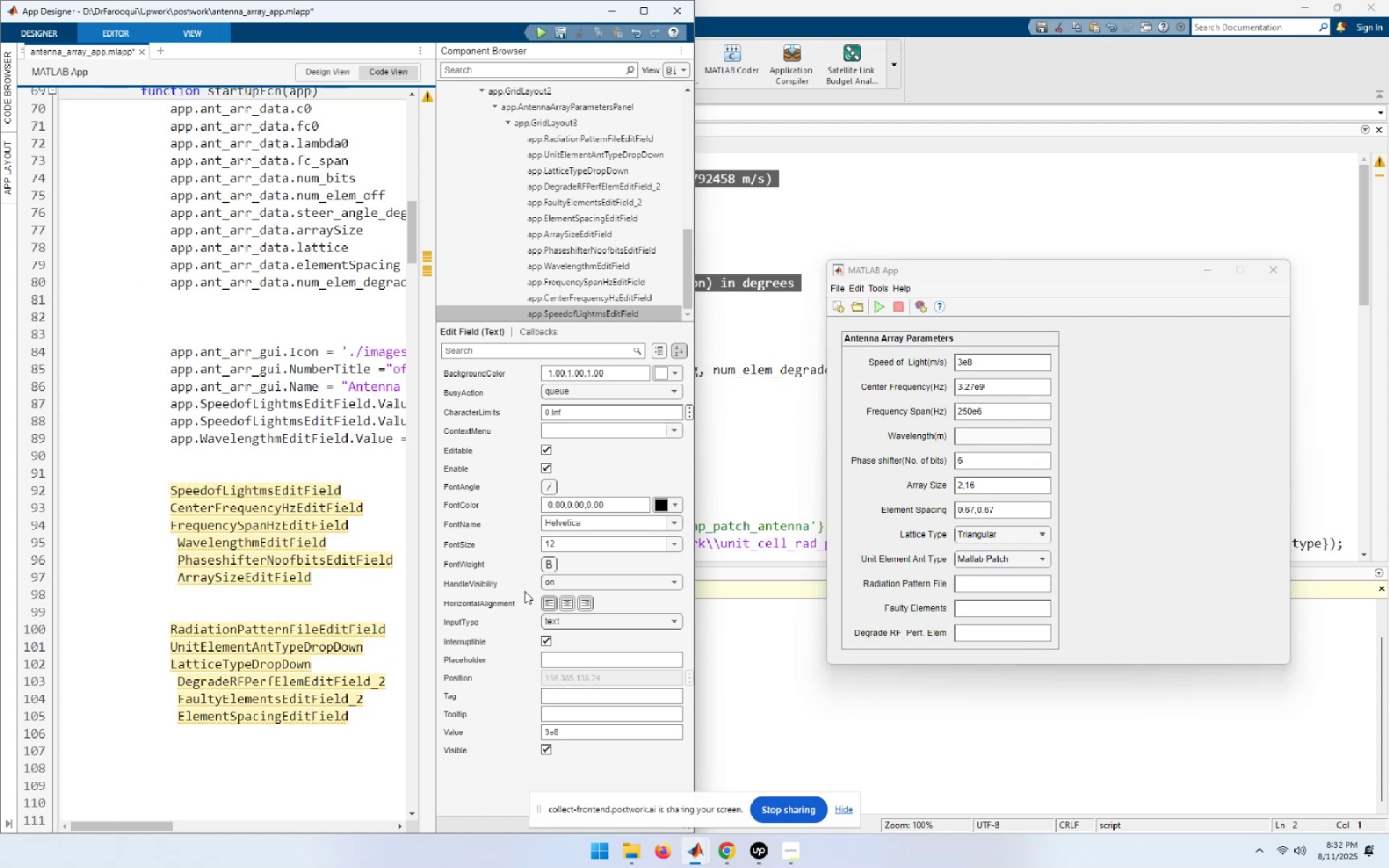 
key(Home)
 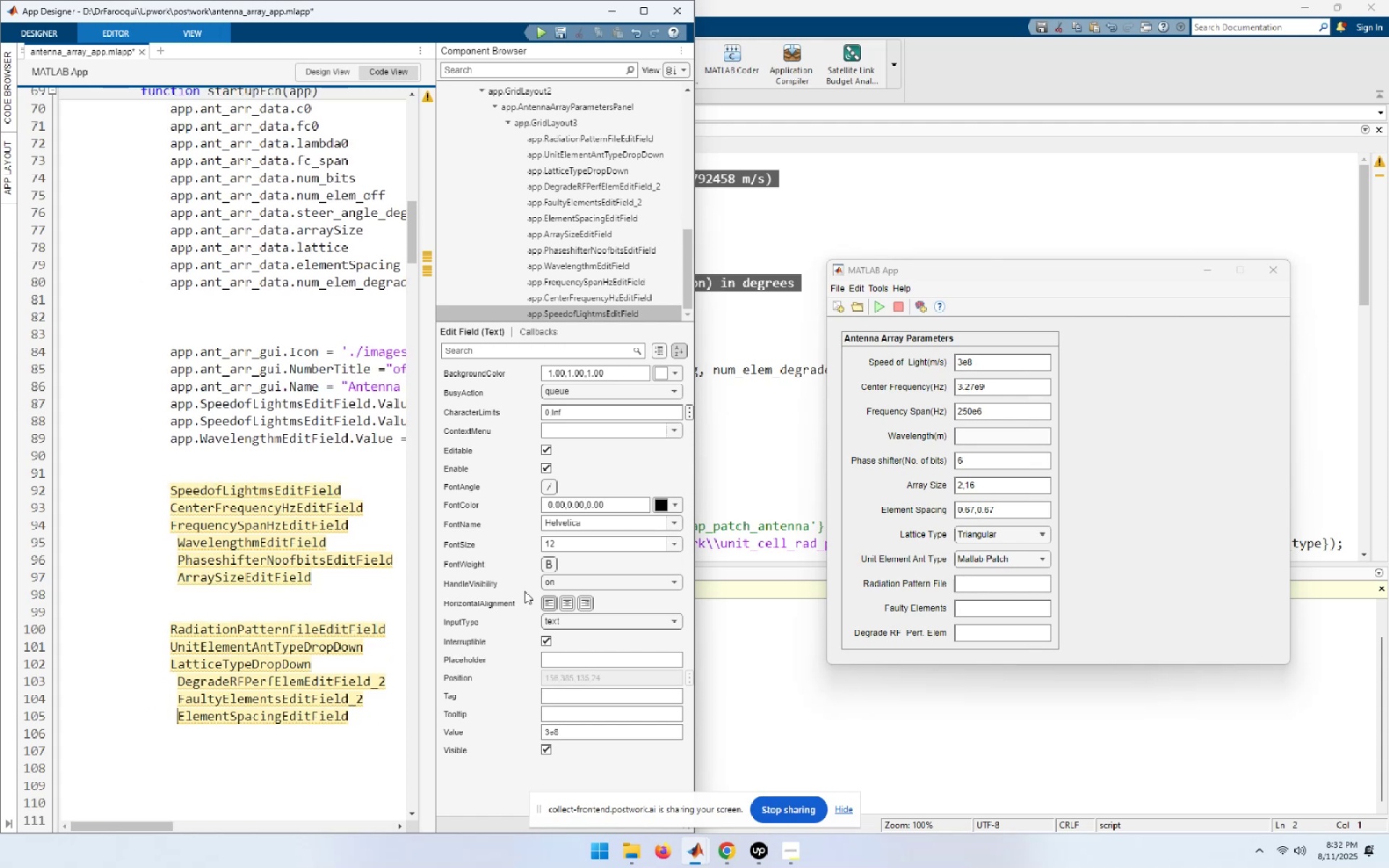 
key(Shift+End)
 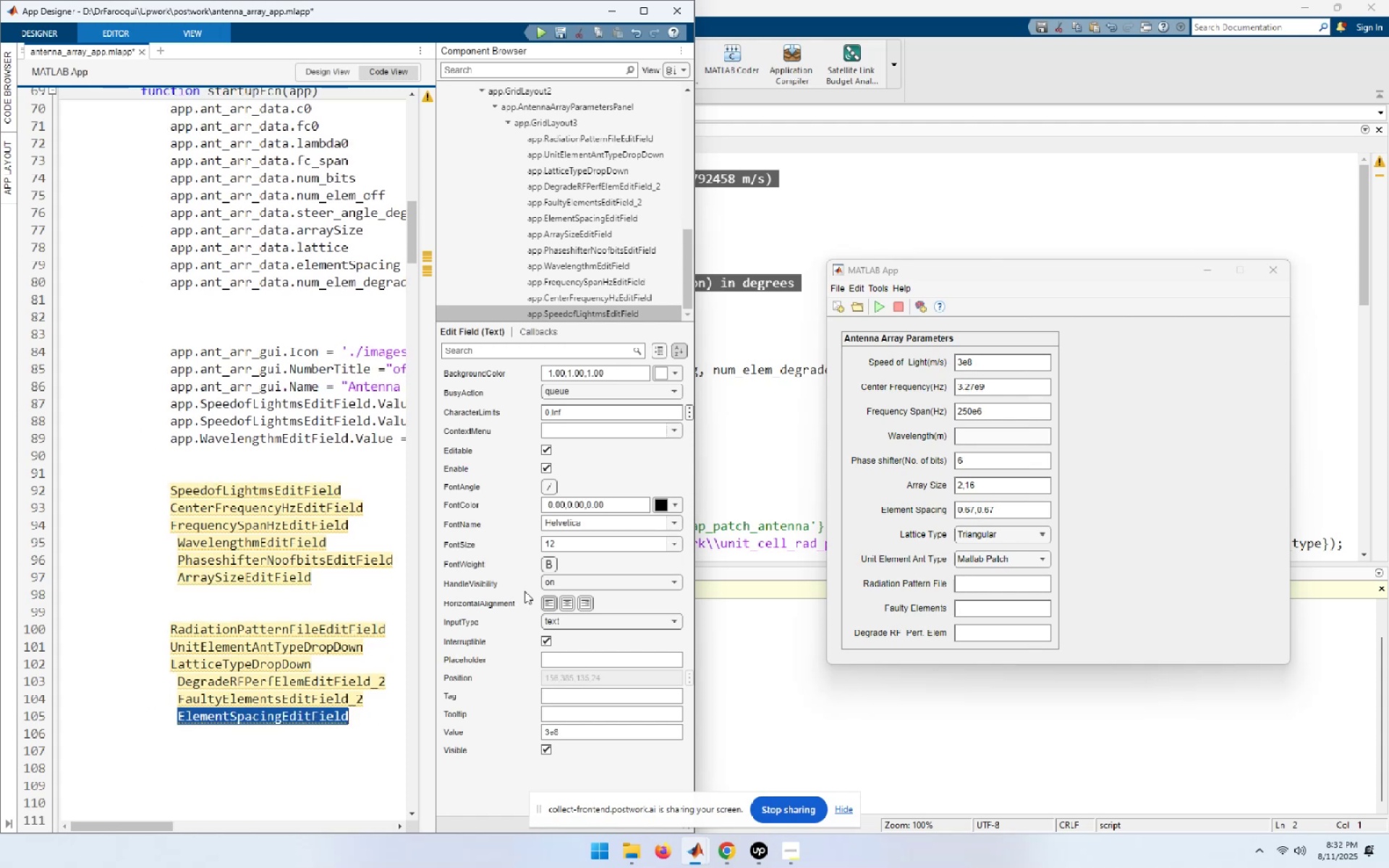 
key(Control+X)
 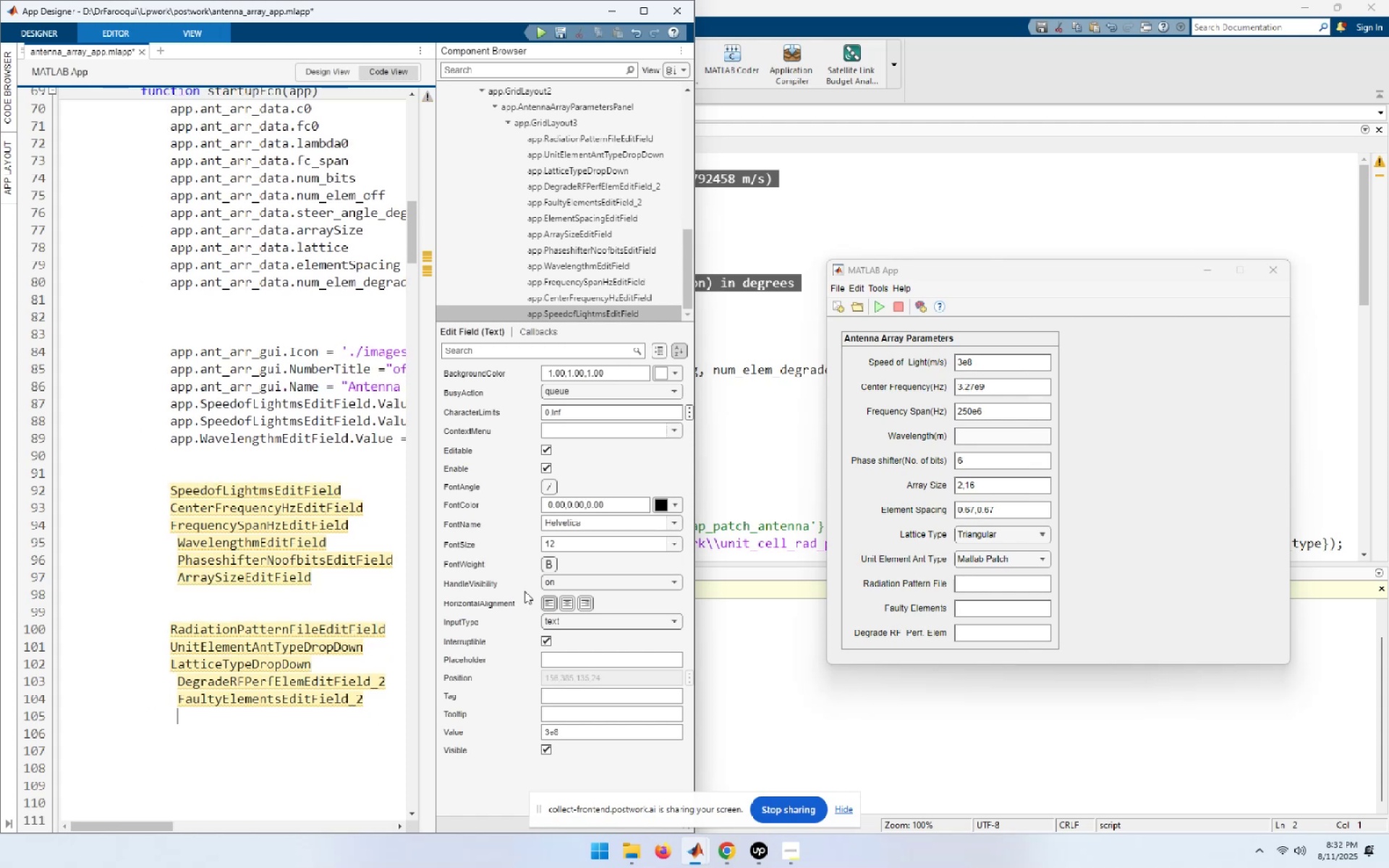 
hold_key(key=ArrowUp, duration=0.67)
 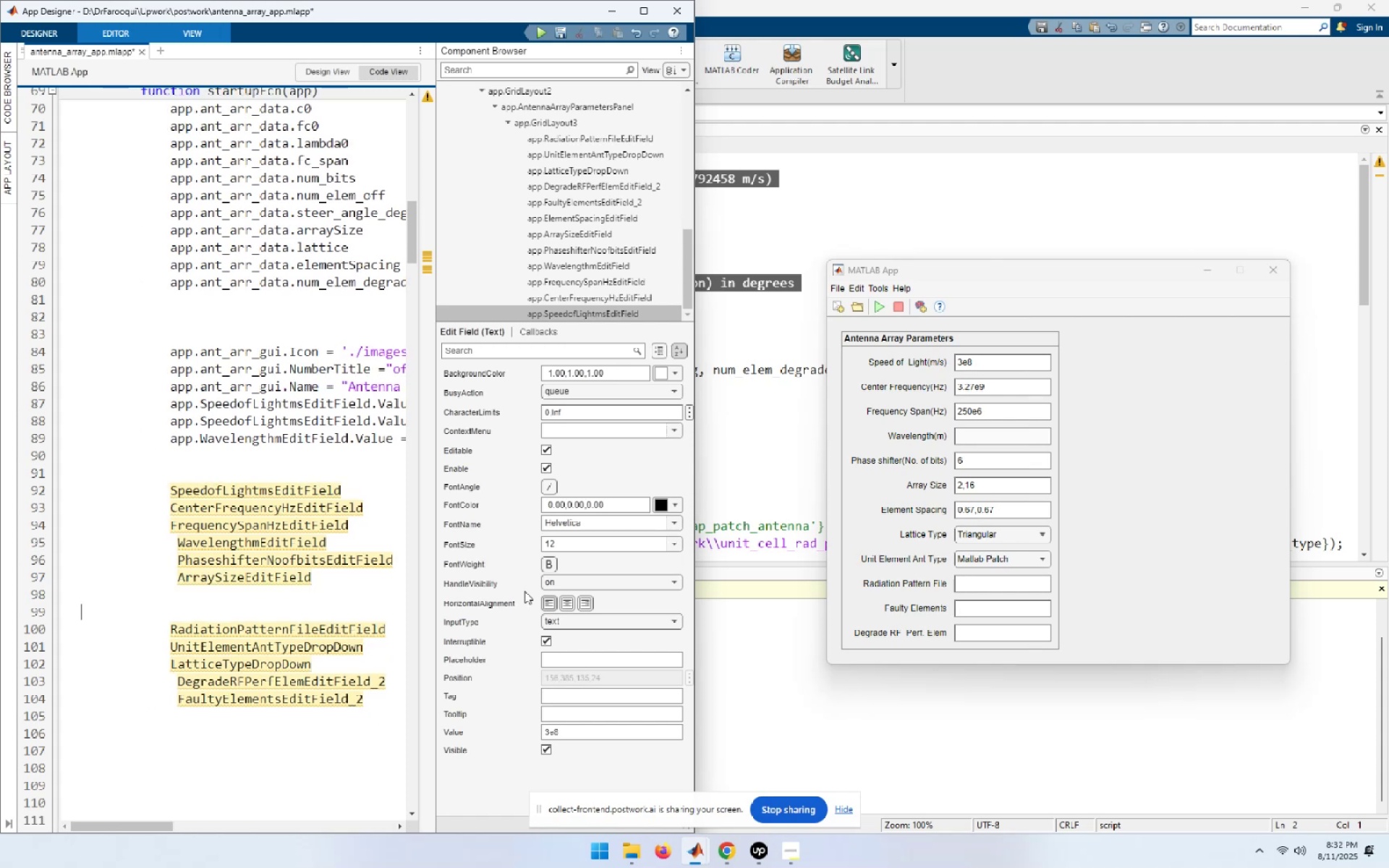 
key(ArrowUp)
 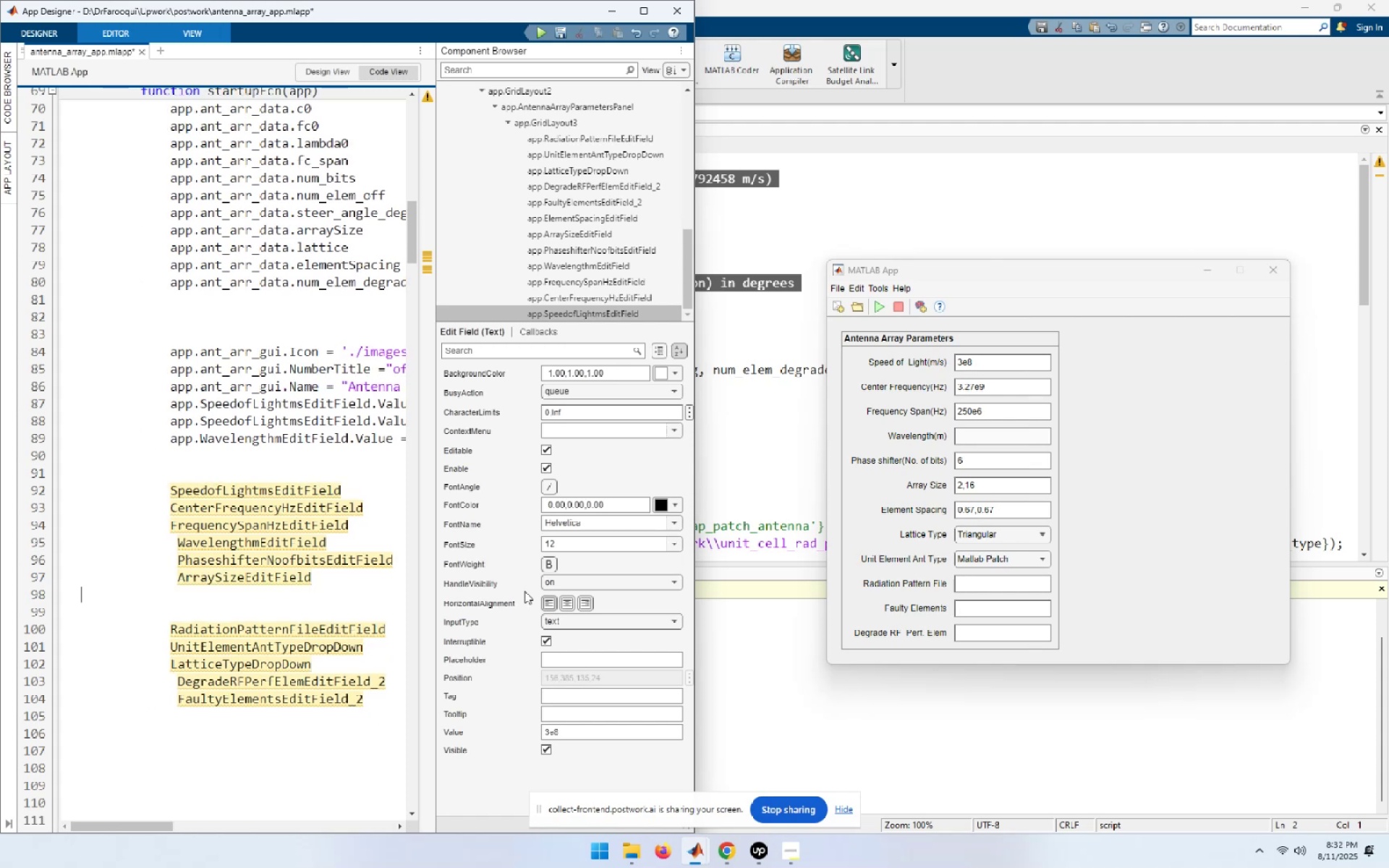 
key(ArrowUp)
 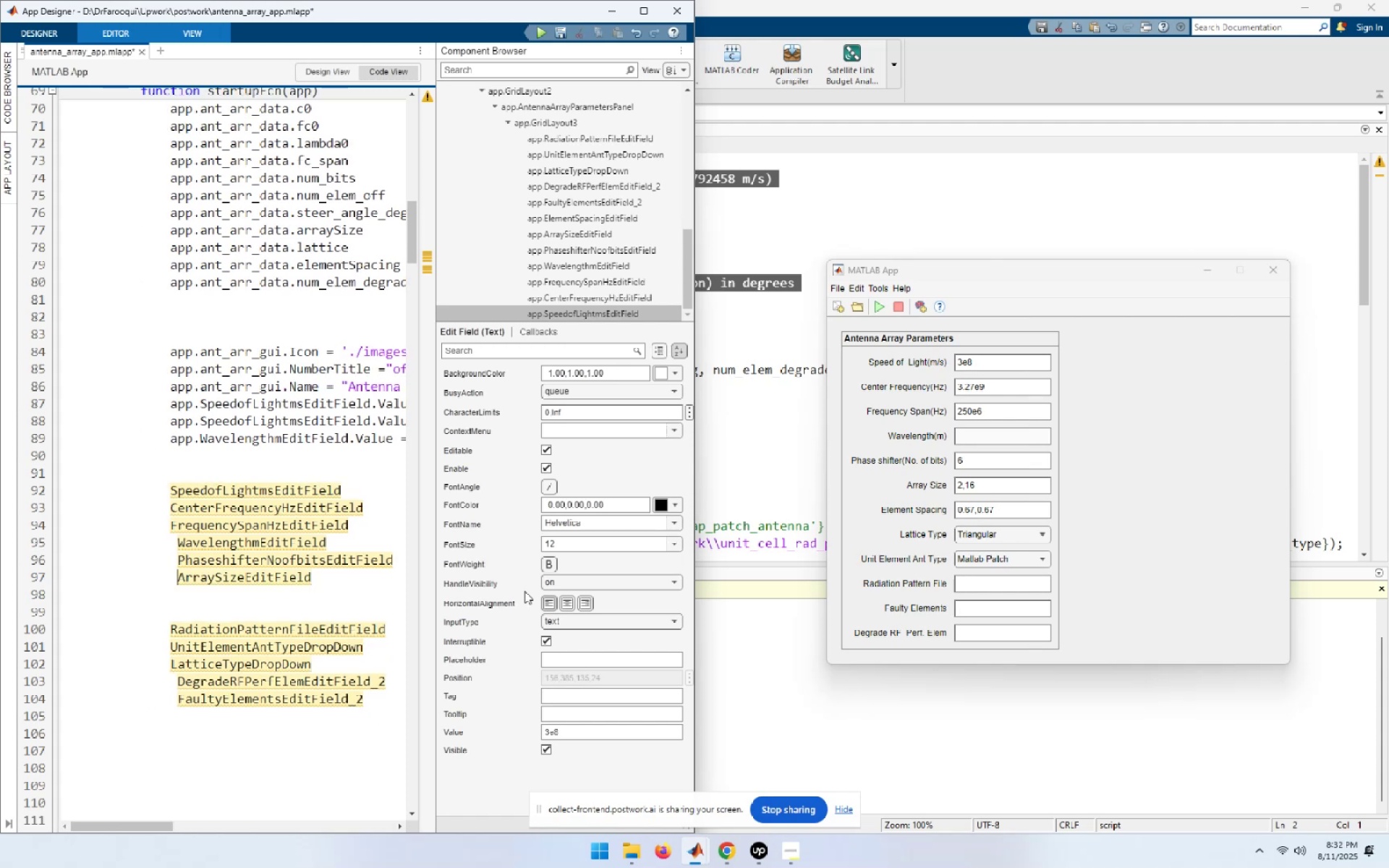 
key(End)
 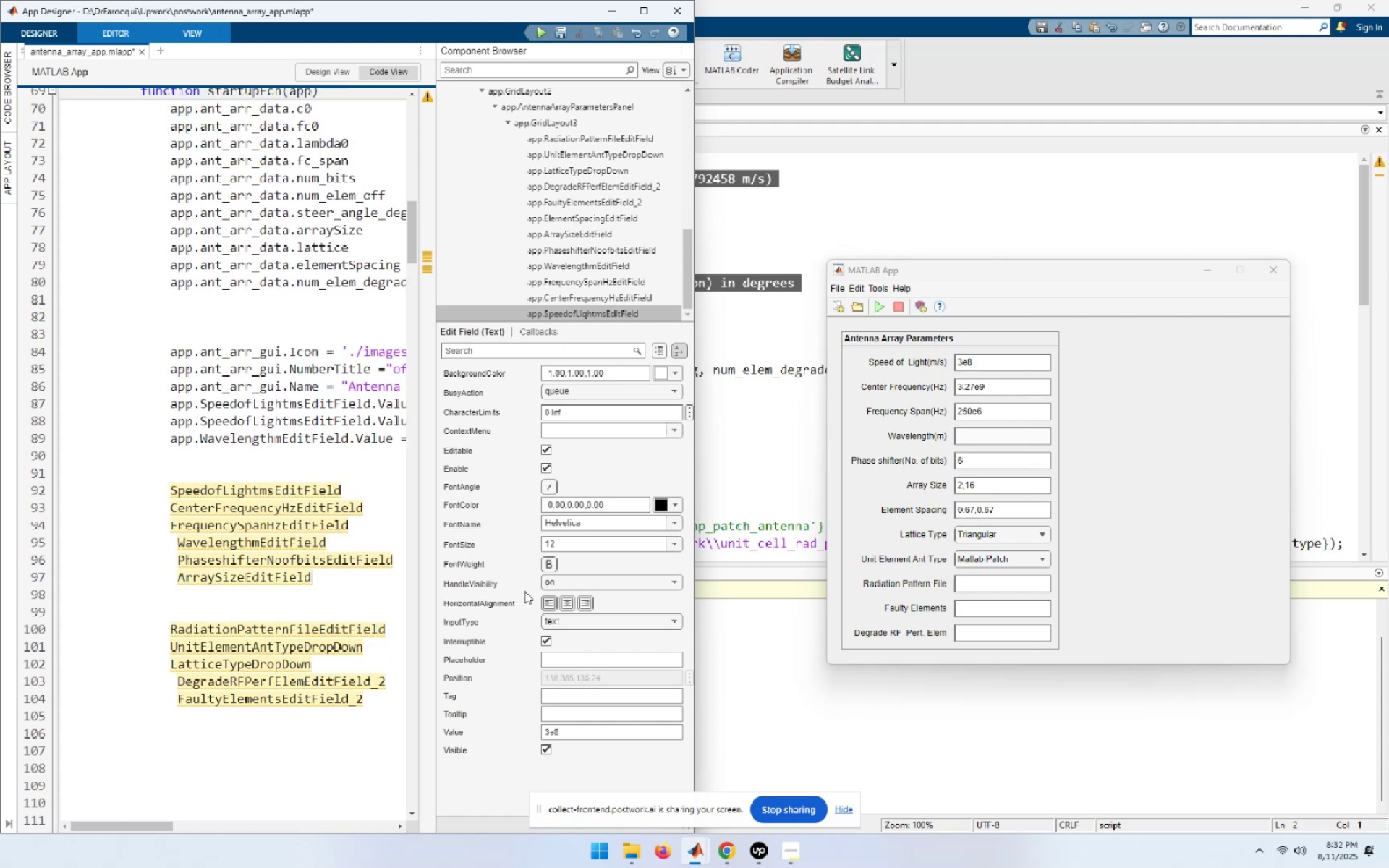 
key(NumpadEnter)
 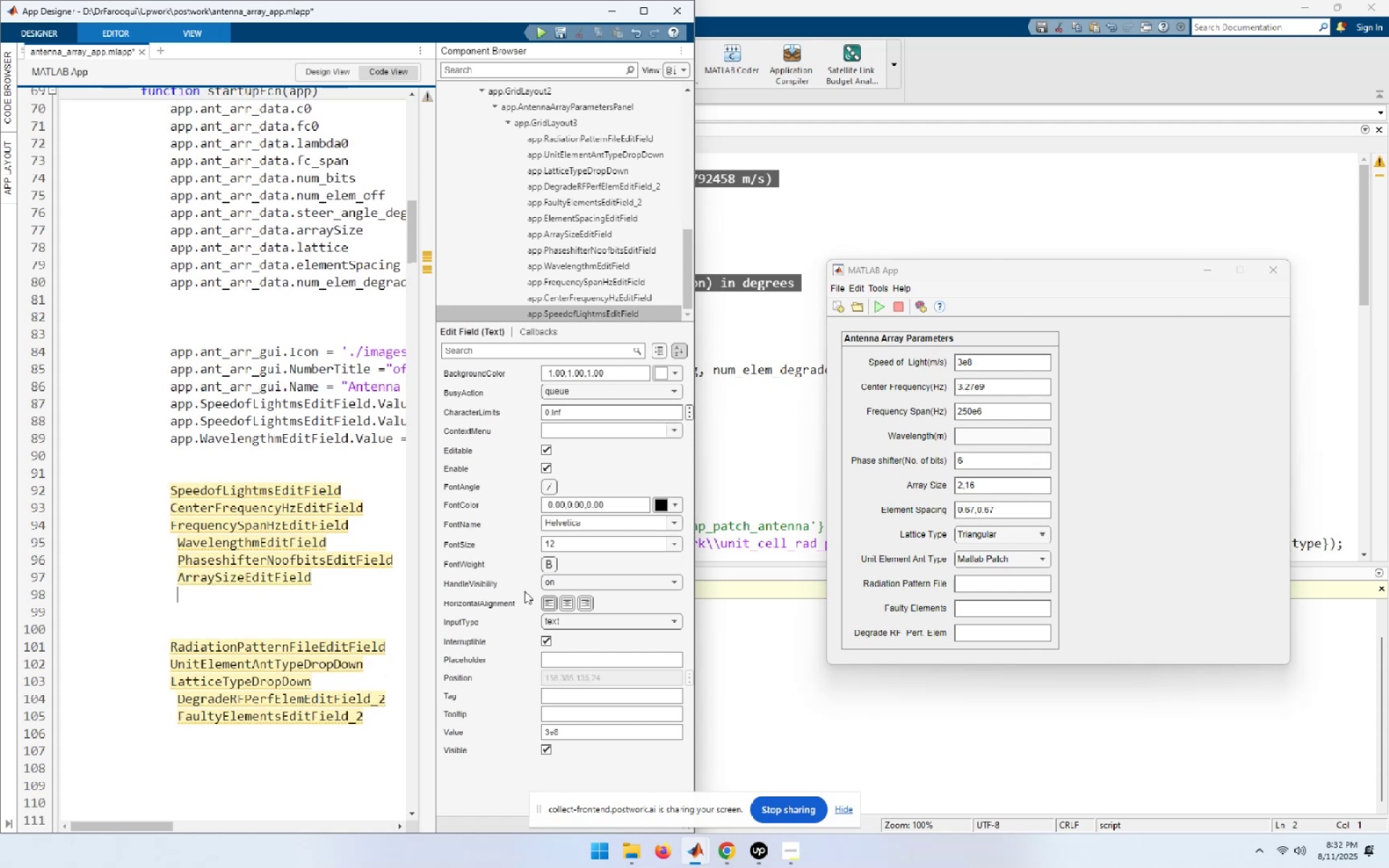 
key(Control+ControlLeft)
 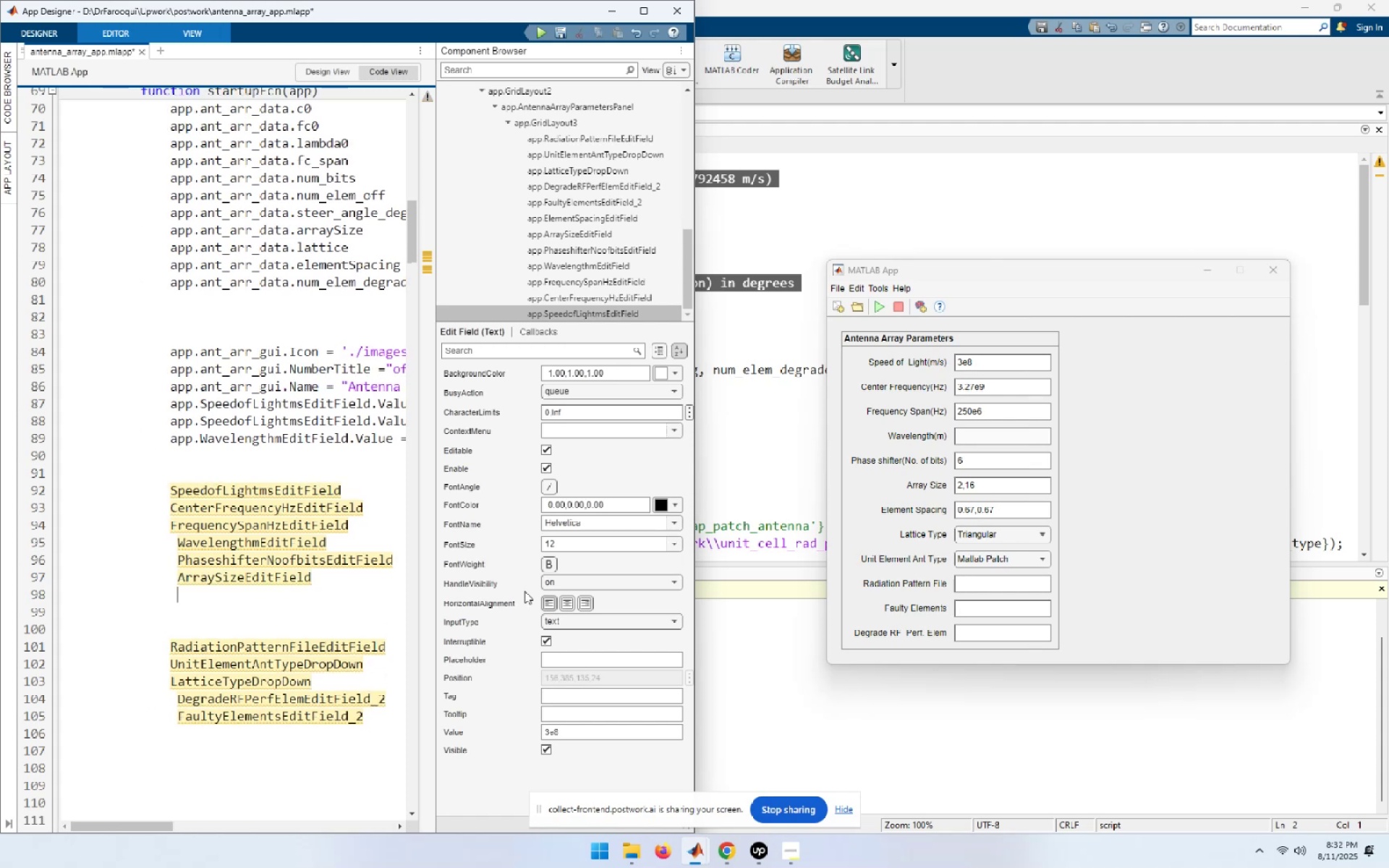 
key(Control+V)
 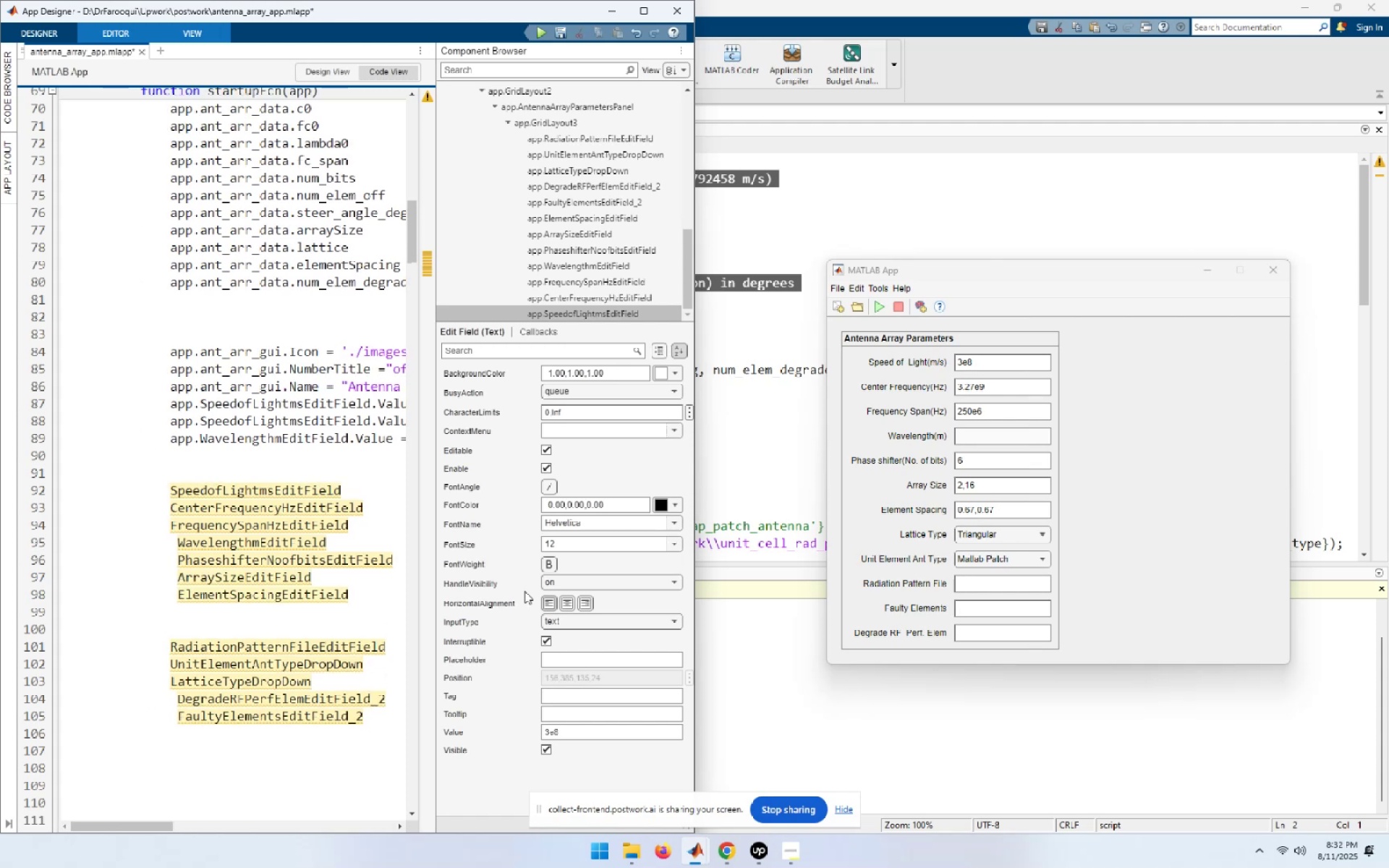 
hold_key(key=ArrowDown, duration=0.69)
 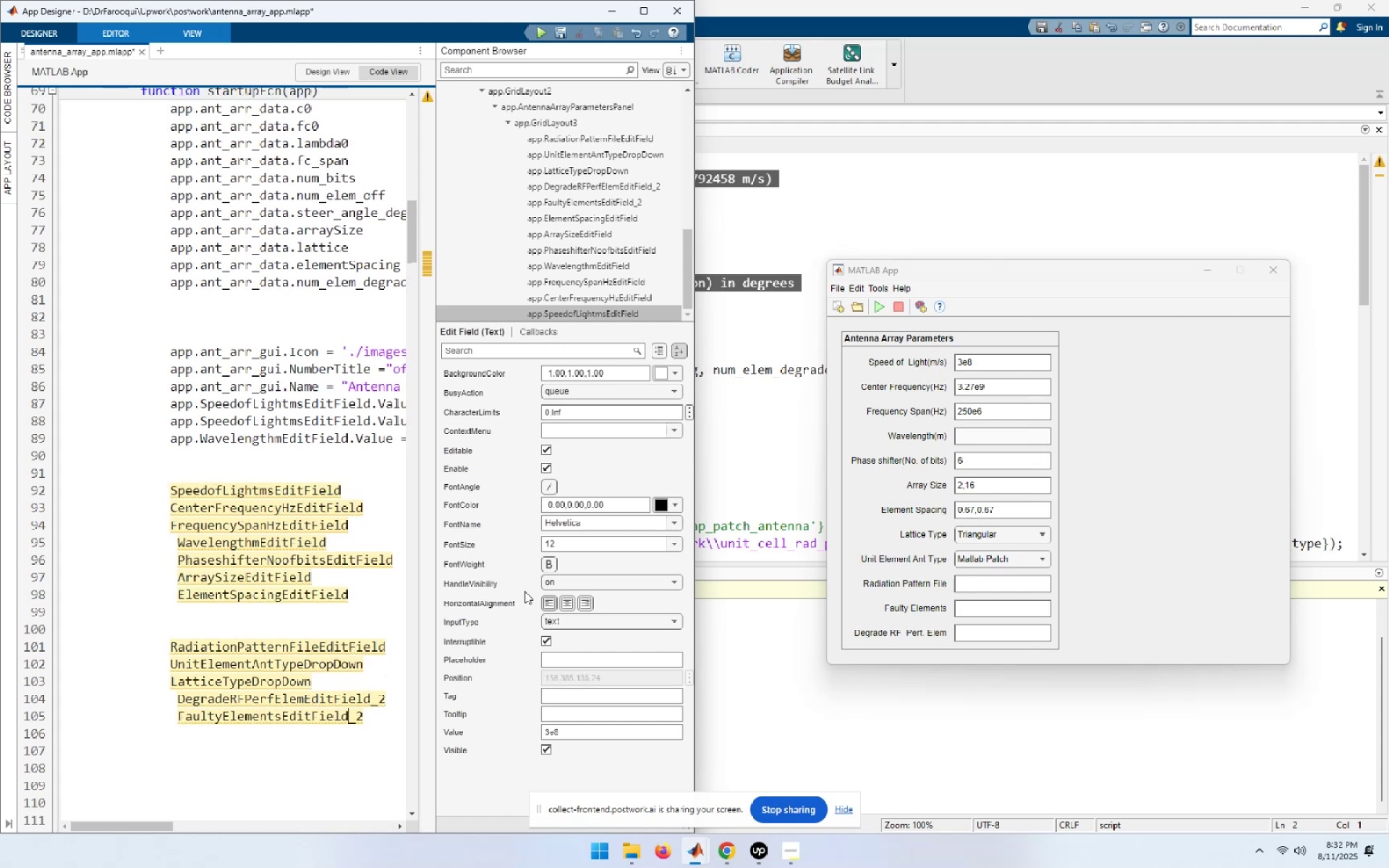 
key(ArrowUp)
 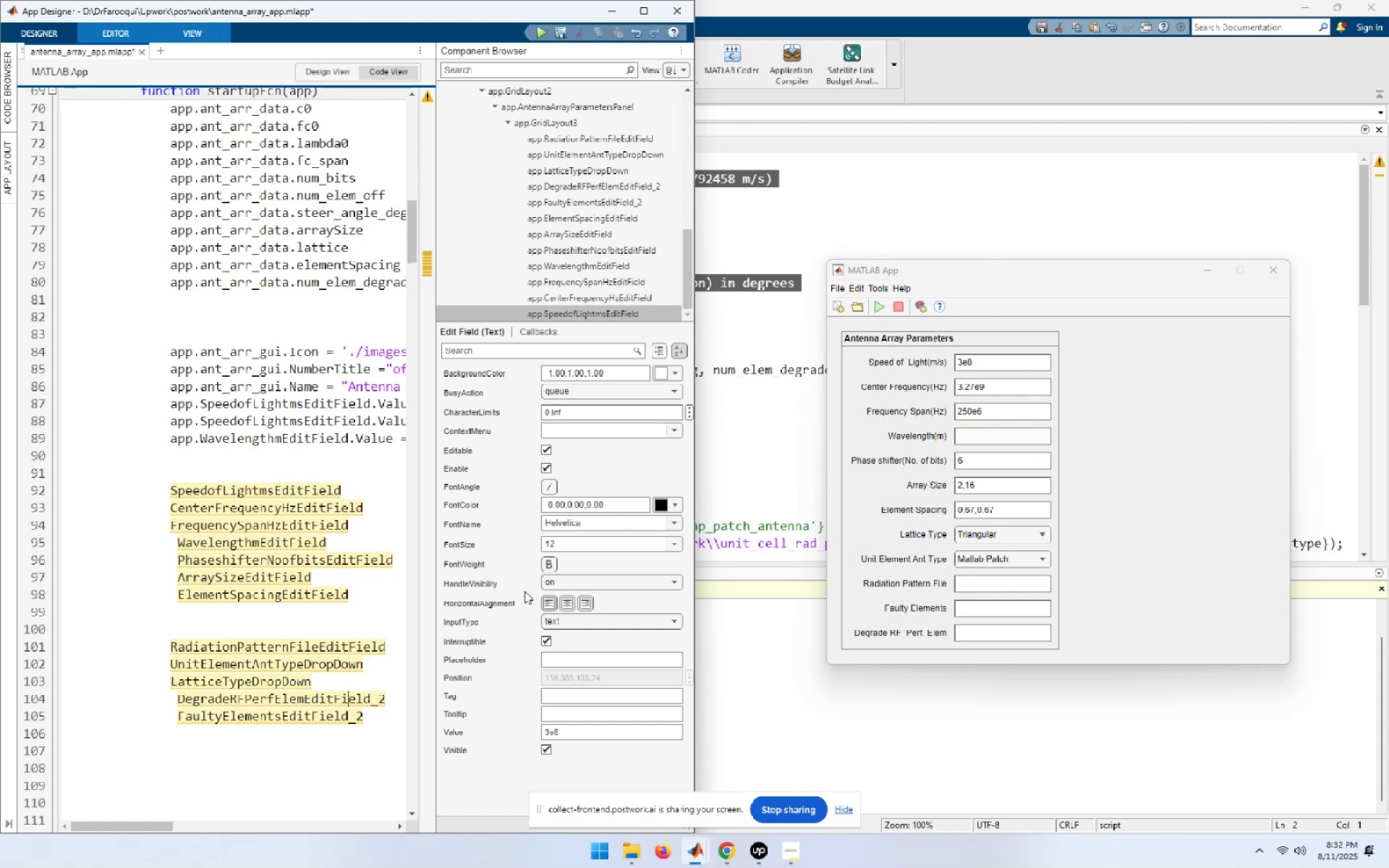 
key(ArrowUp)
 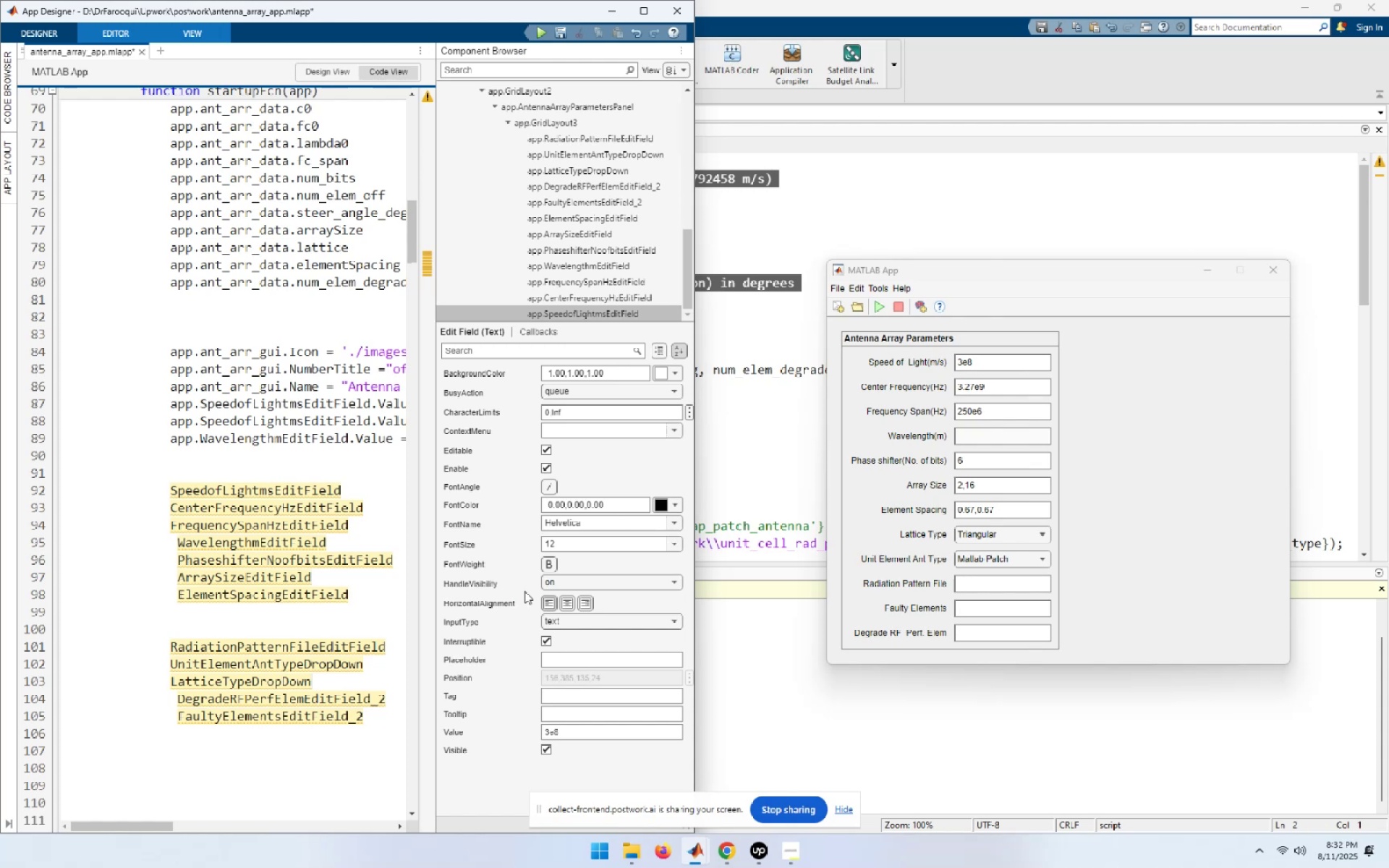 
key(Home)
 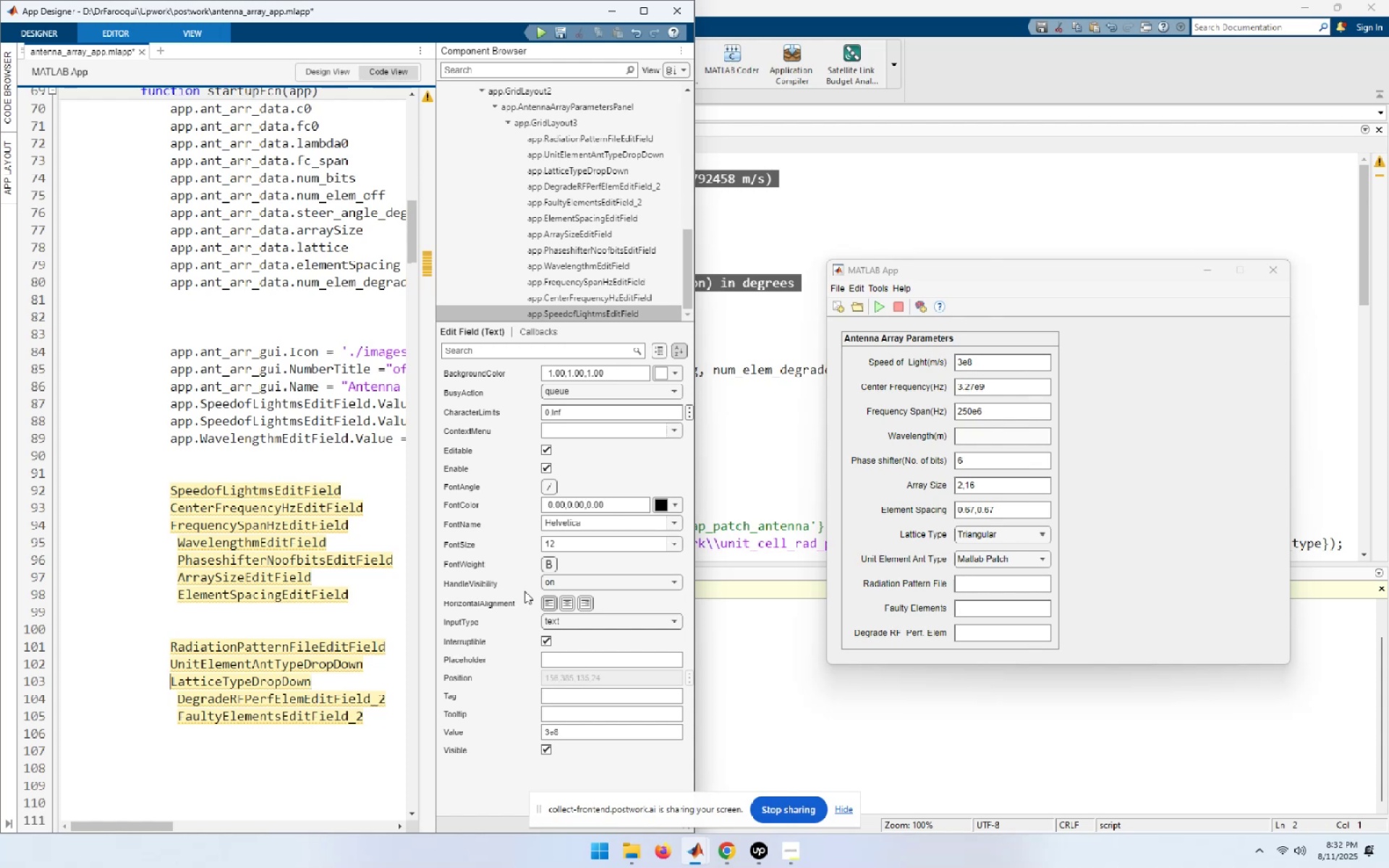 
key(Shift+End)
 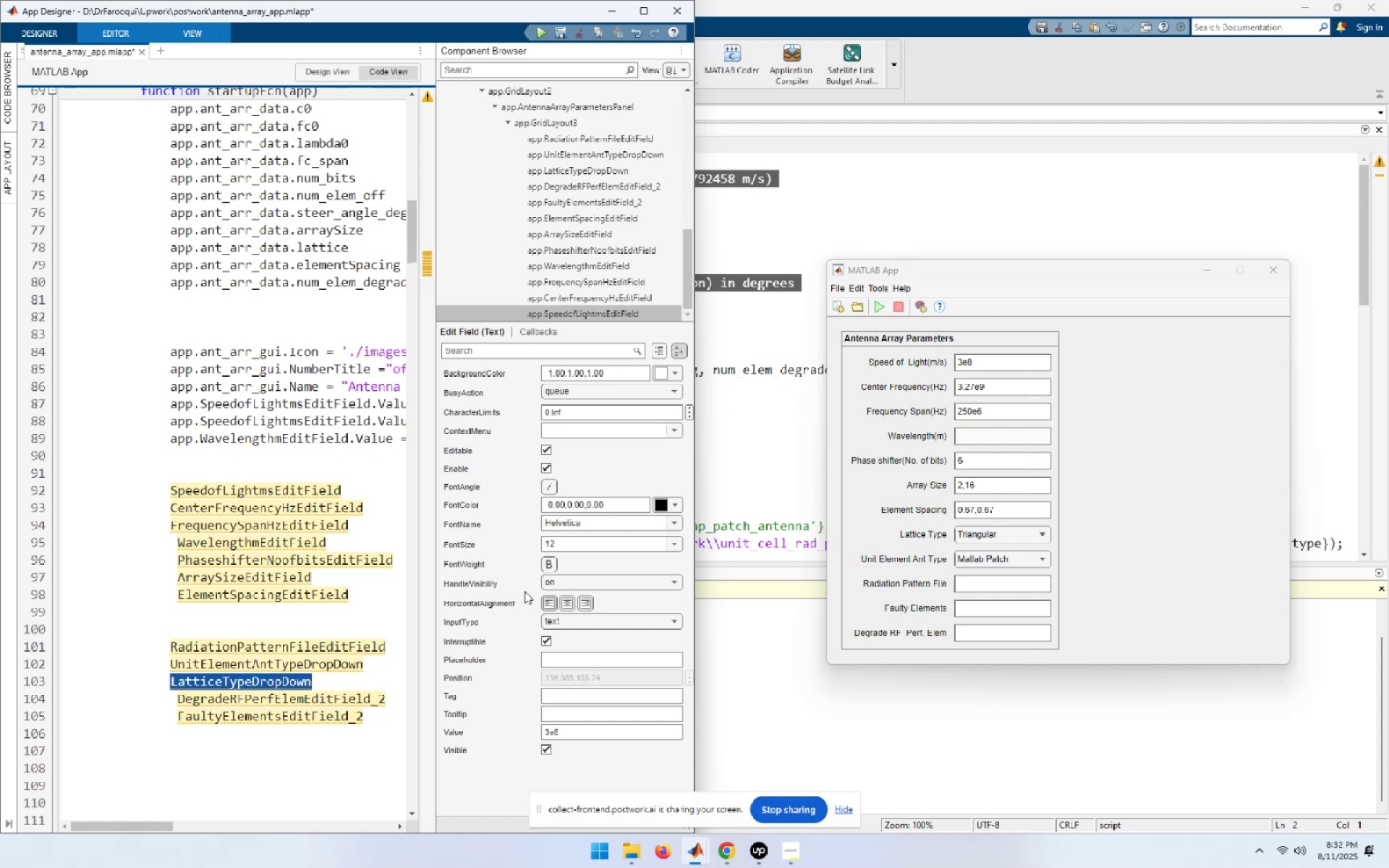 
key(Control+X)
 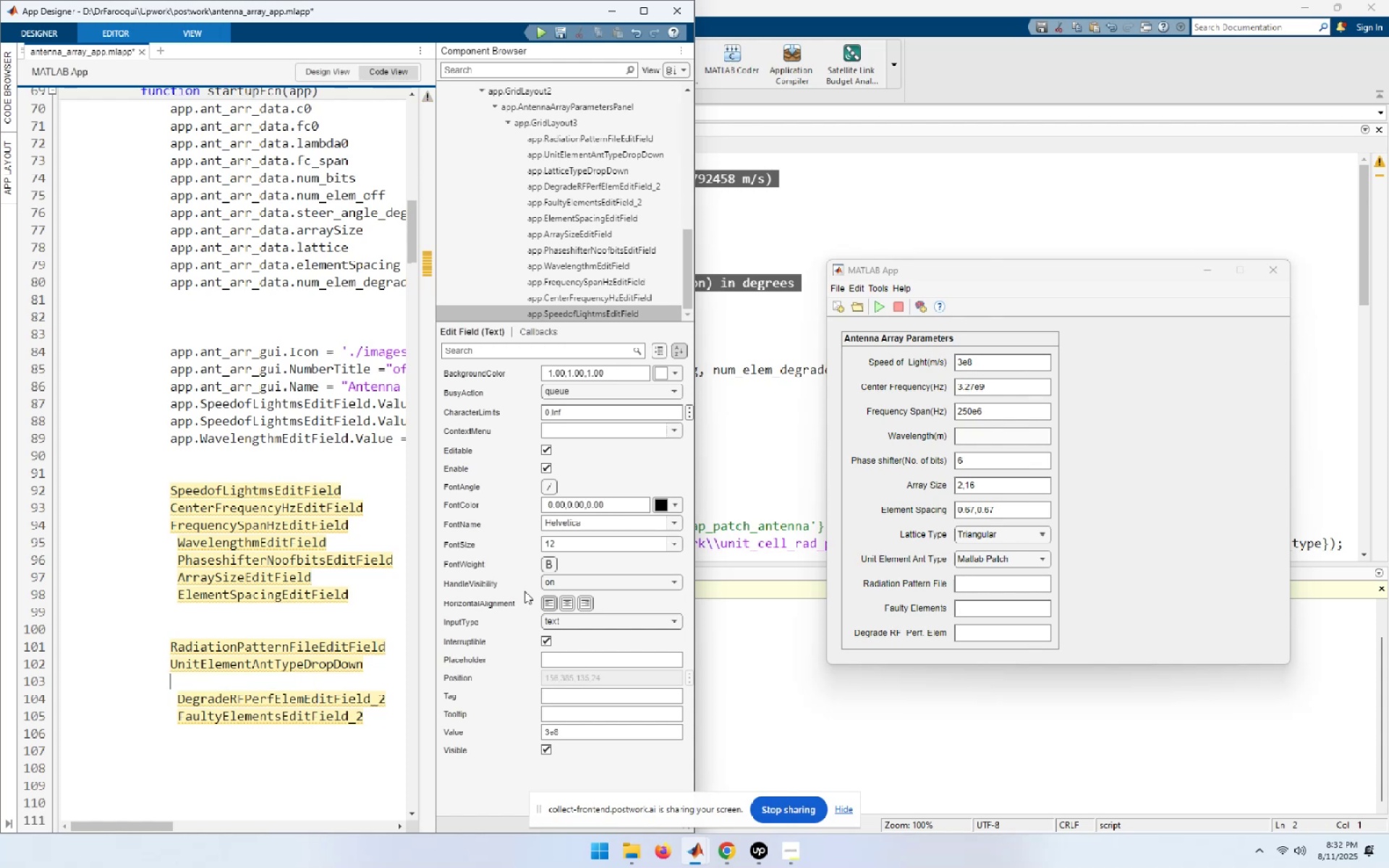 
key(ArrowUp)
 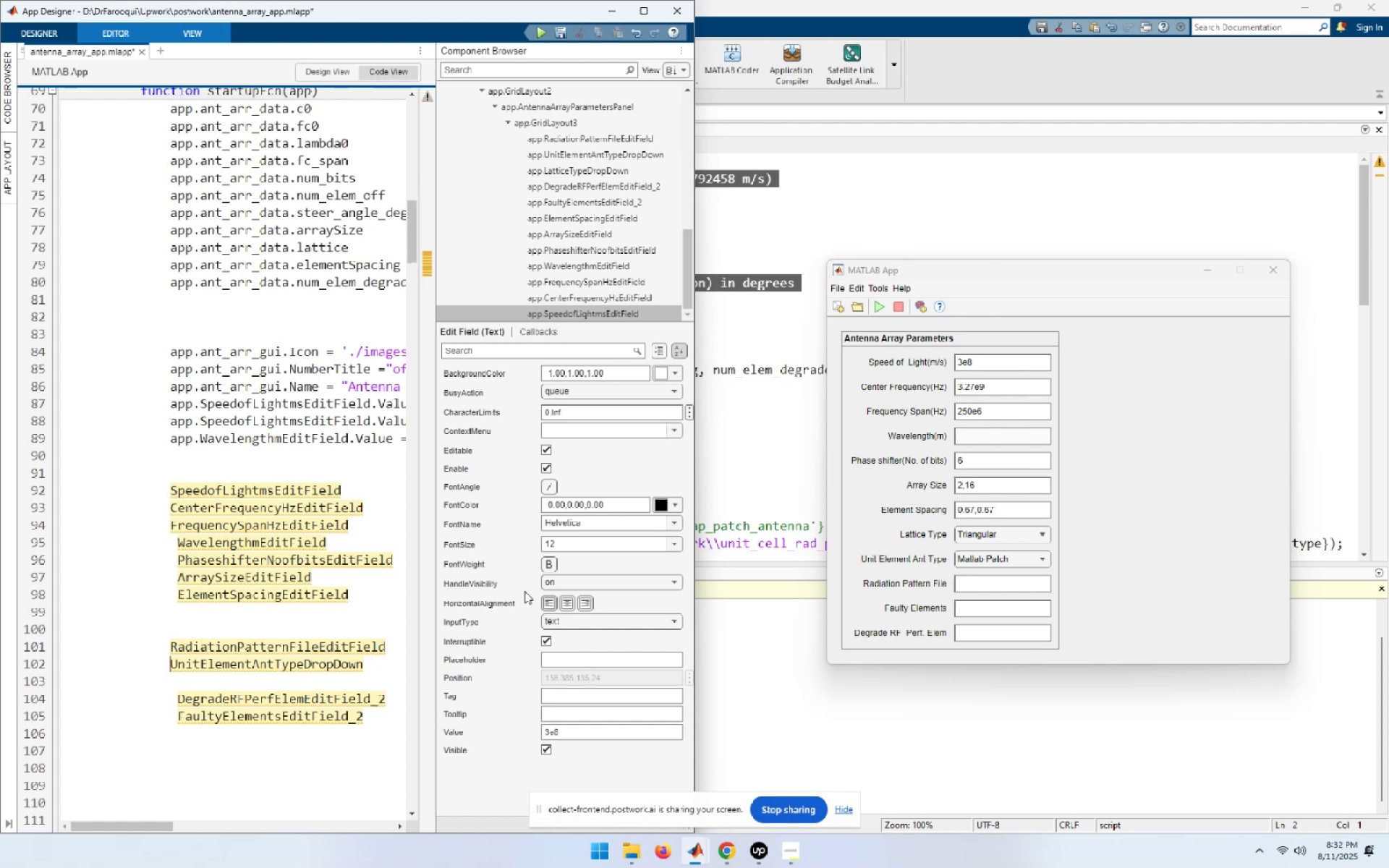 
key(ArrowUp)
 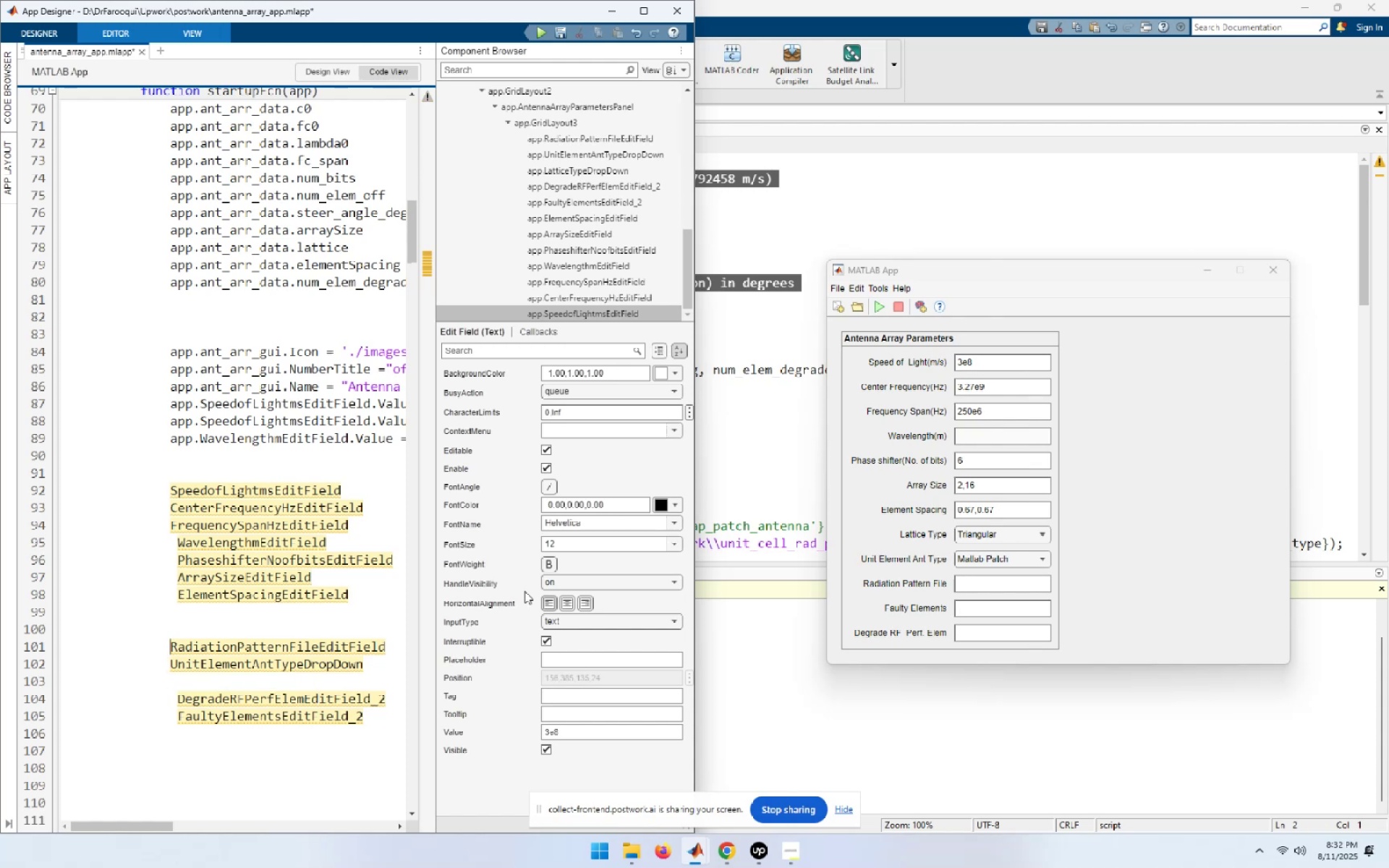 
key(ArrowUp)
 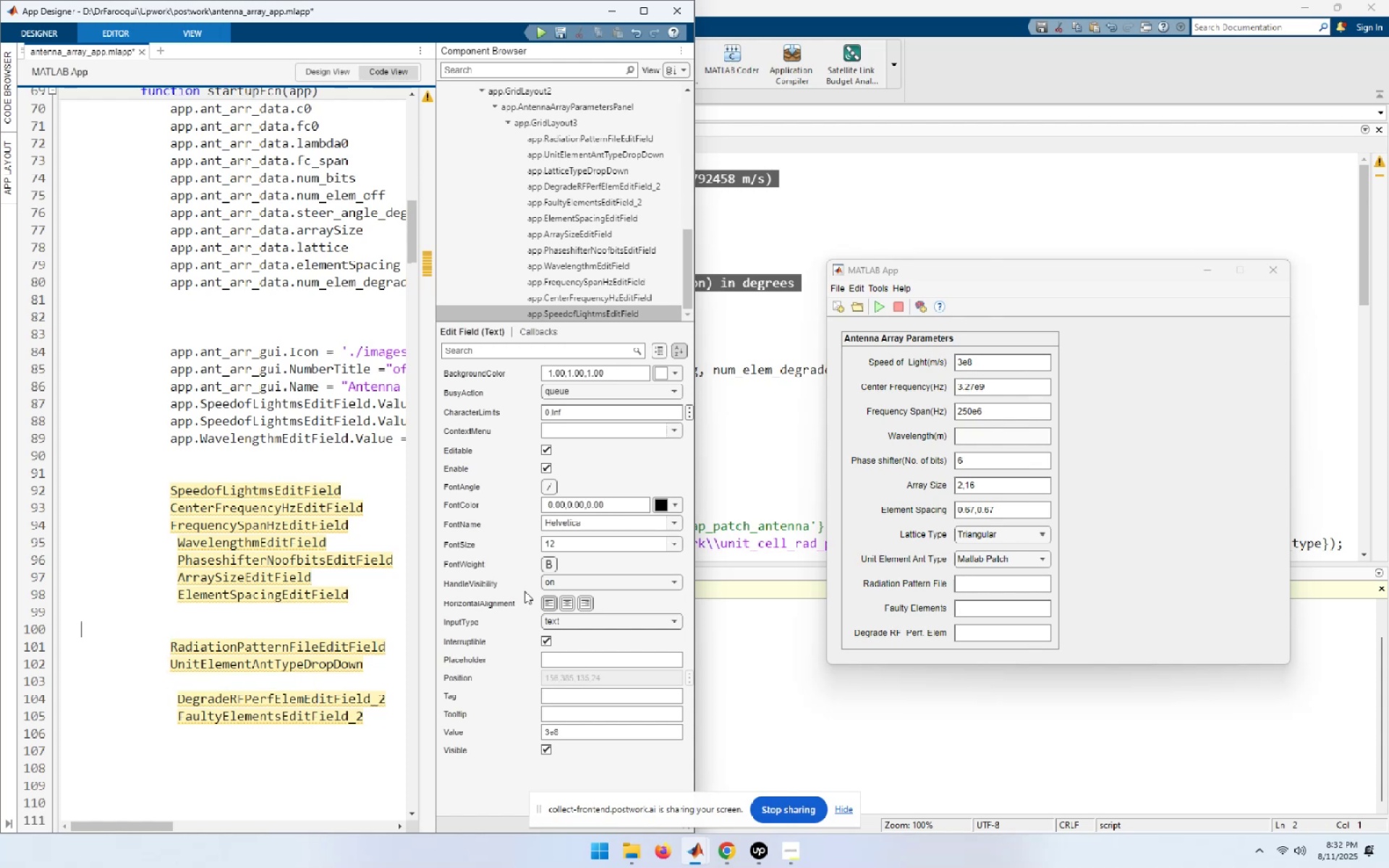 
key(ArrowUp)
 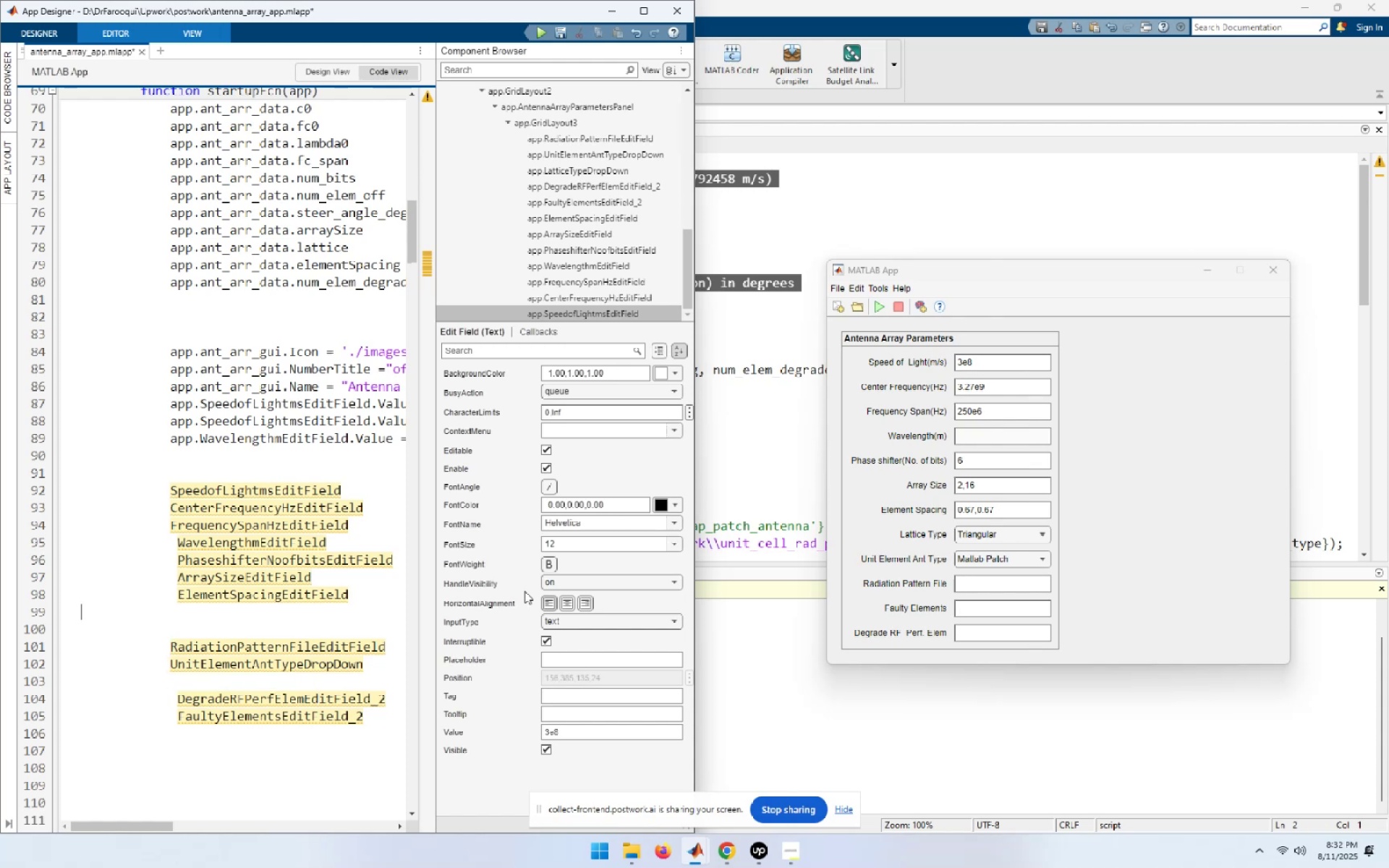 
key(ArrowUp)
 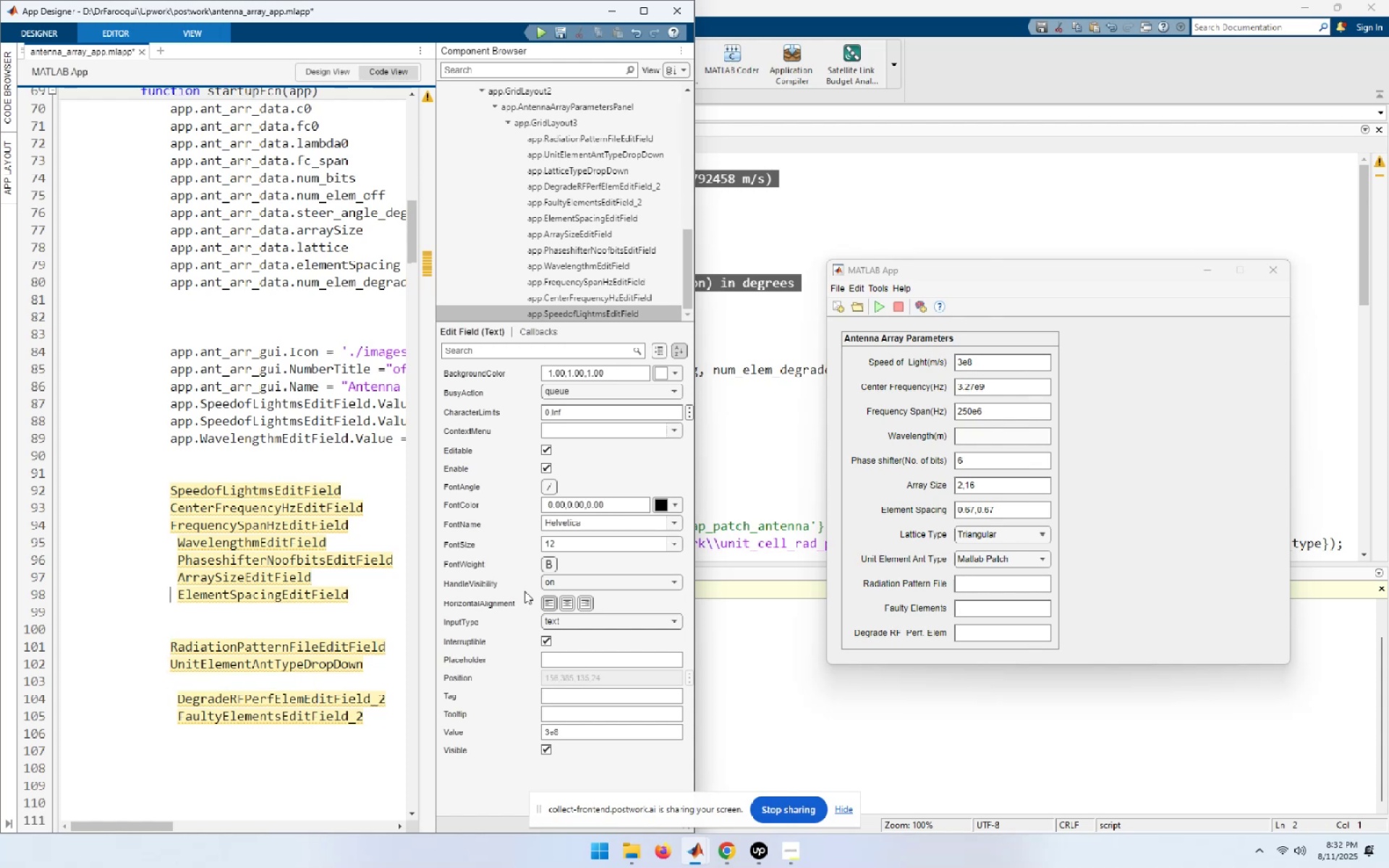 
key(End)
 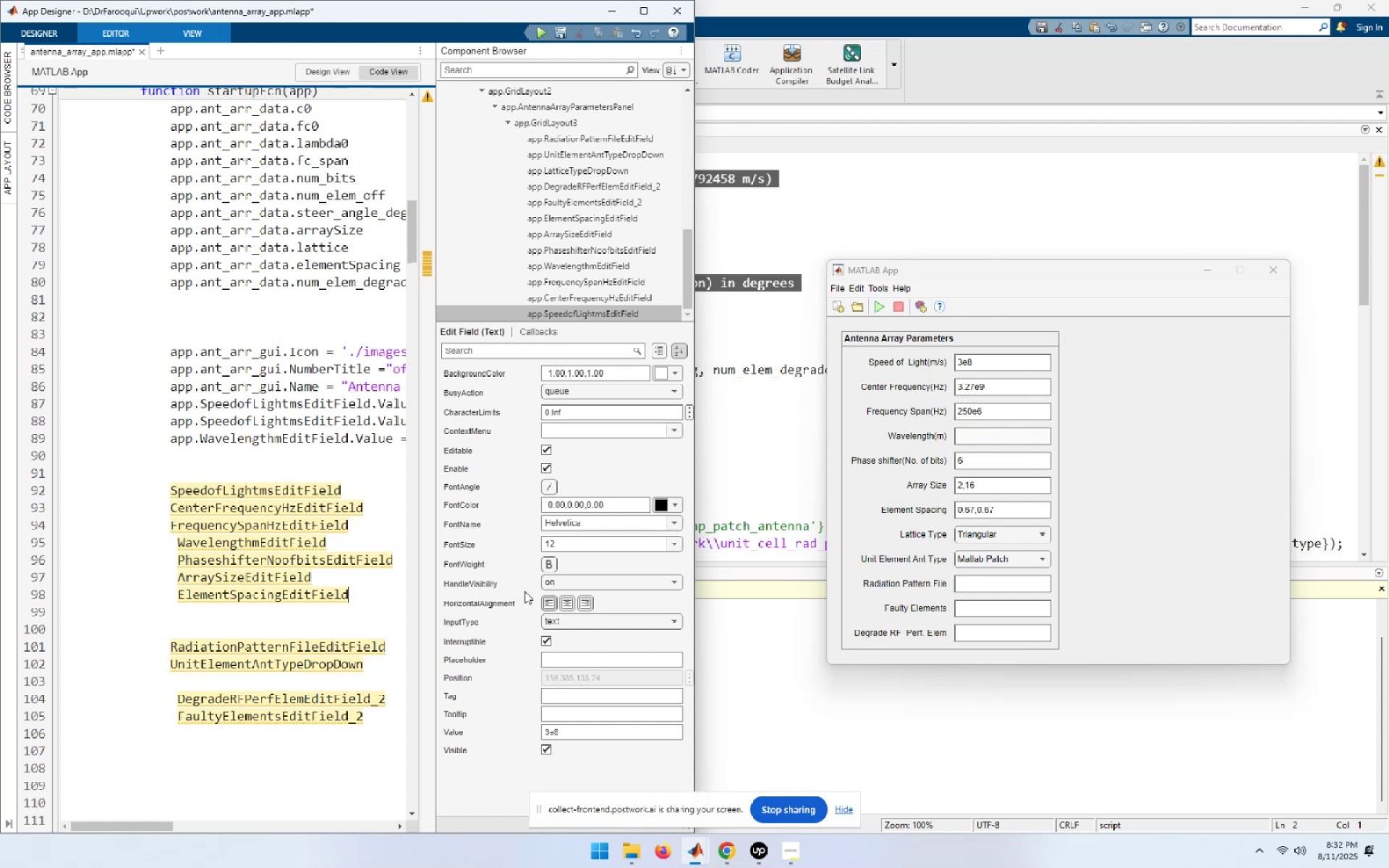 
key(NumpadEnter)
 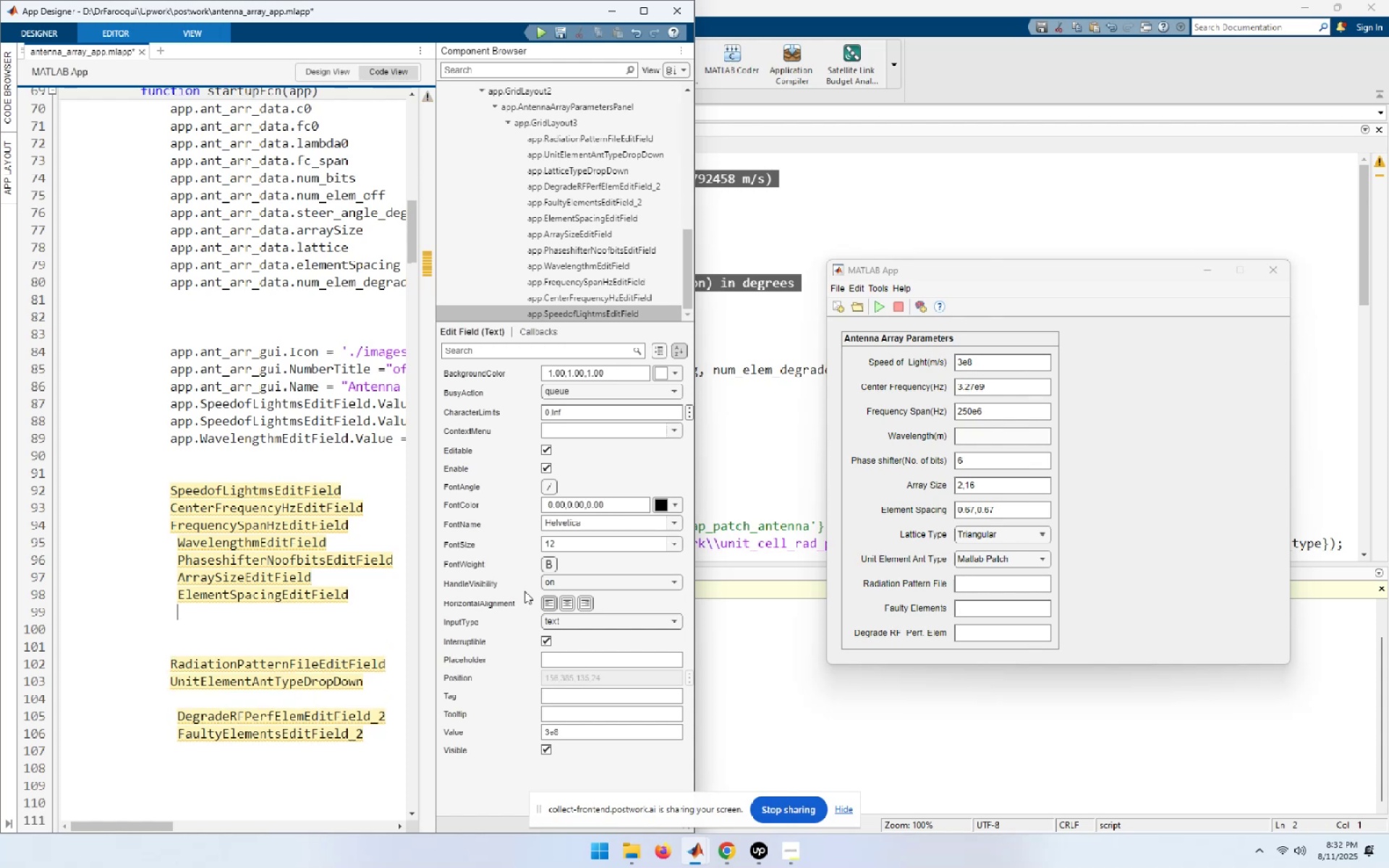 
key(Control+ControlLeft)
 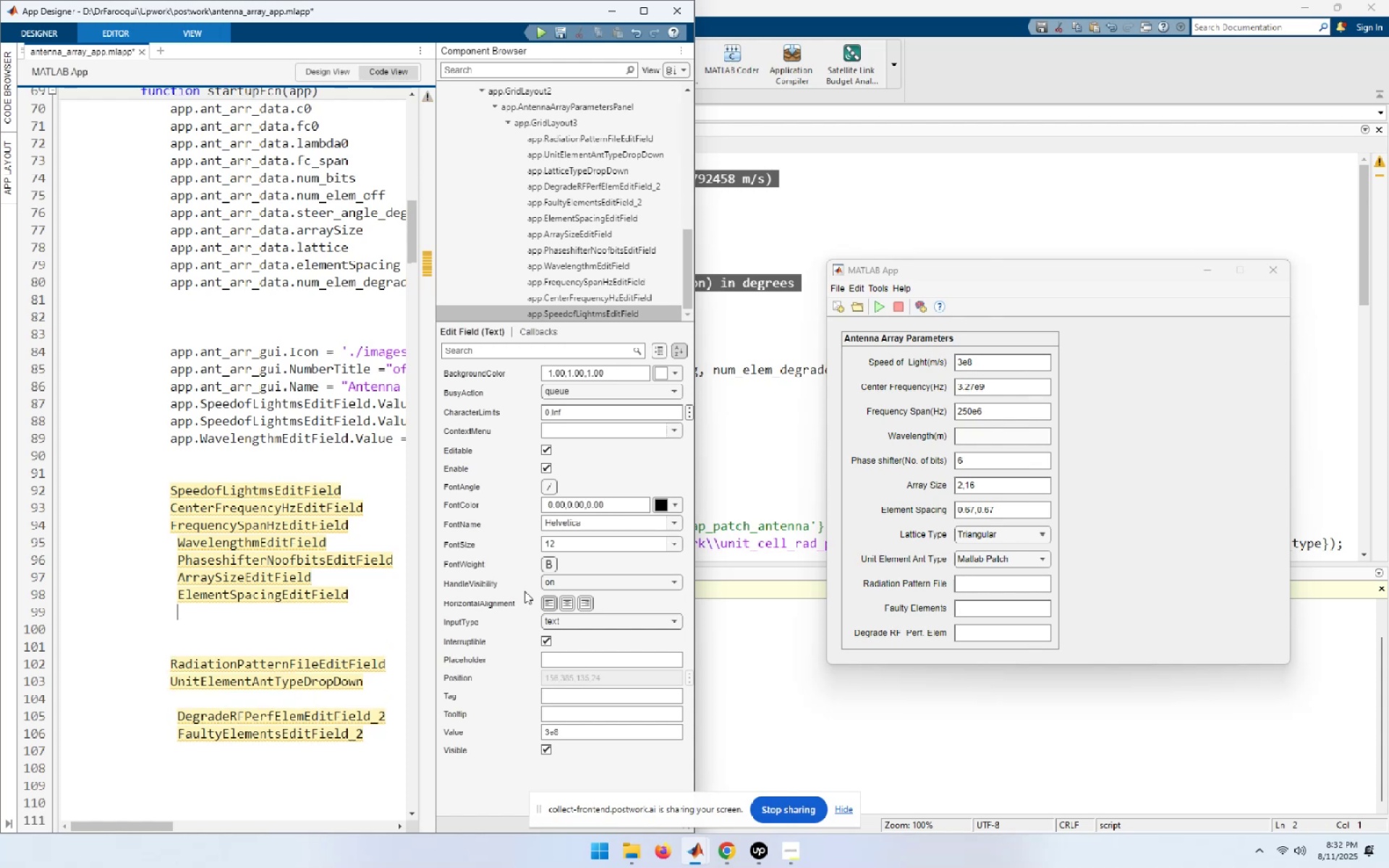 
key(Control+V)
 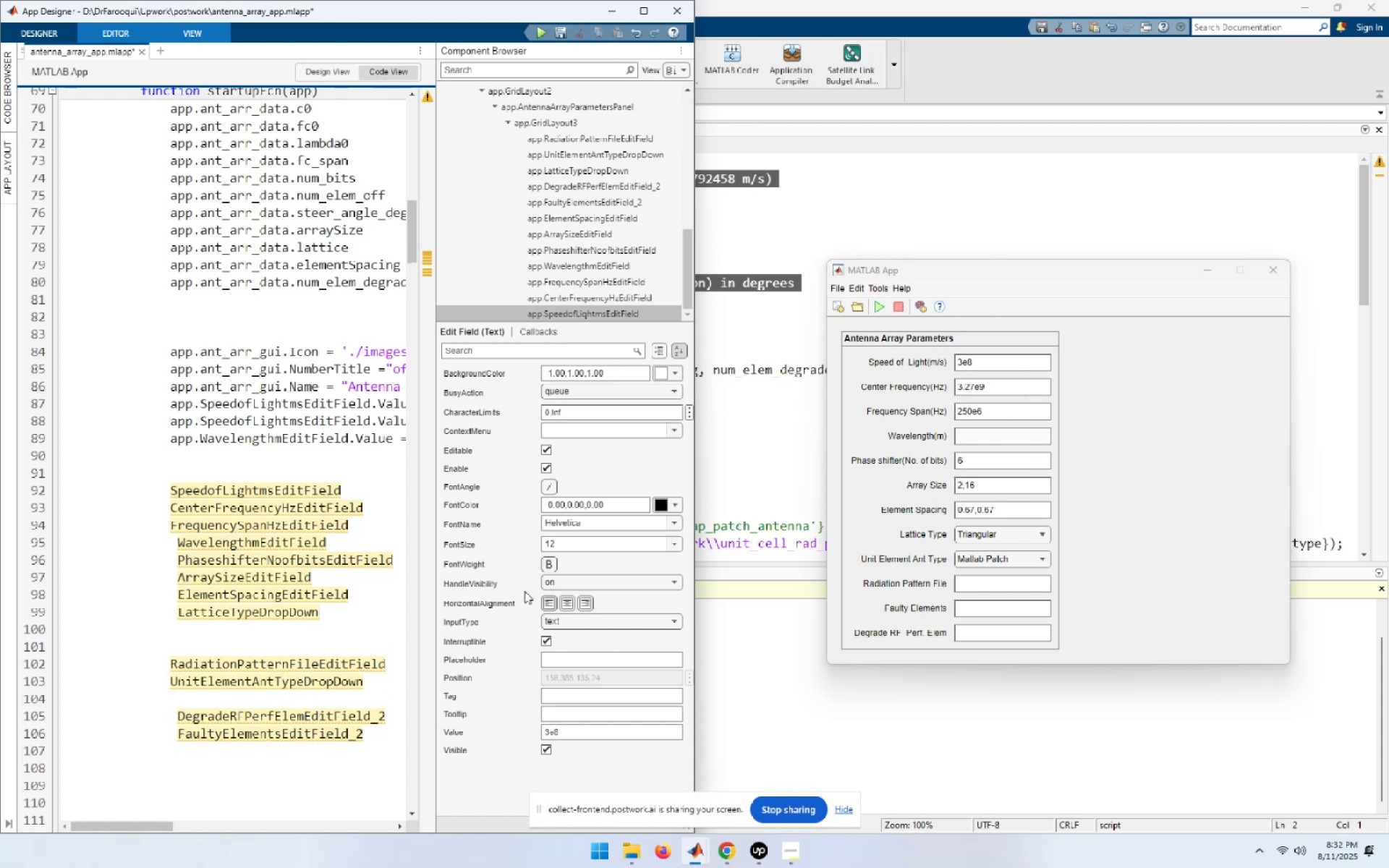 
key(ArrowDown)
 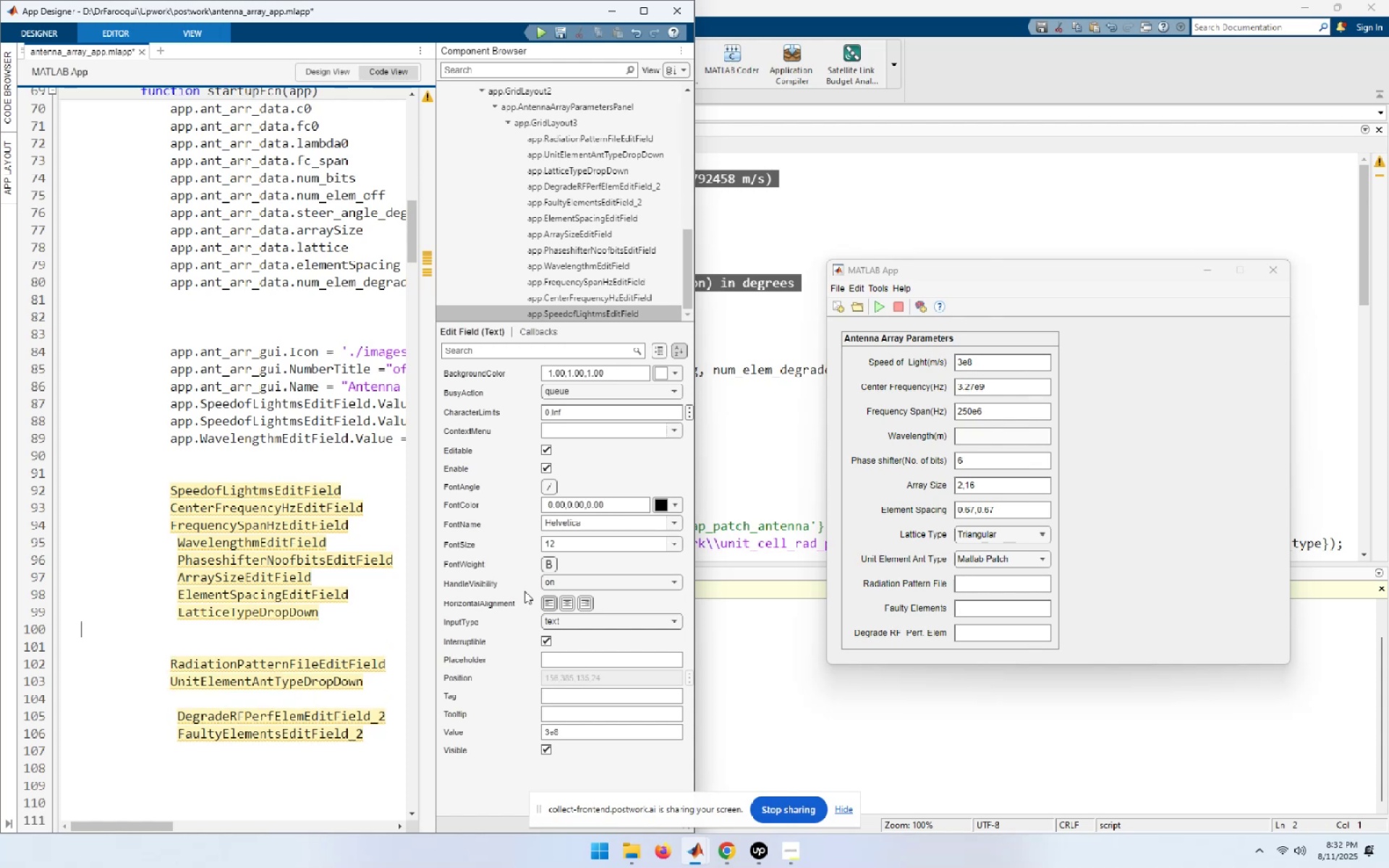 
key(ArrowDown)
 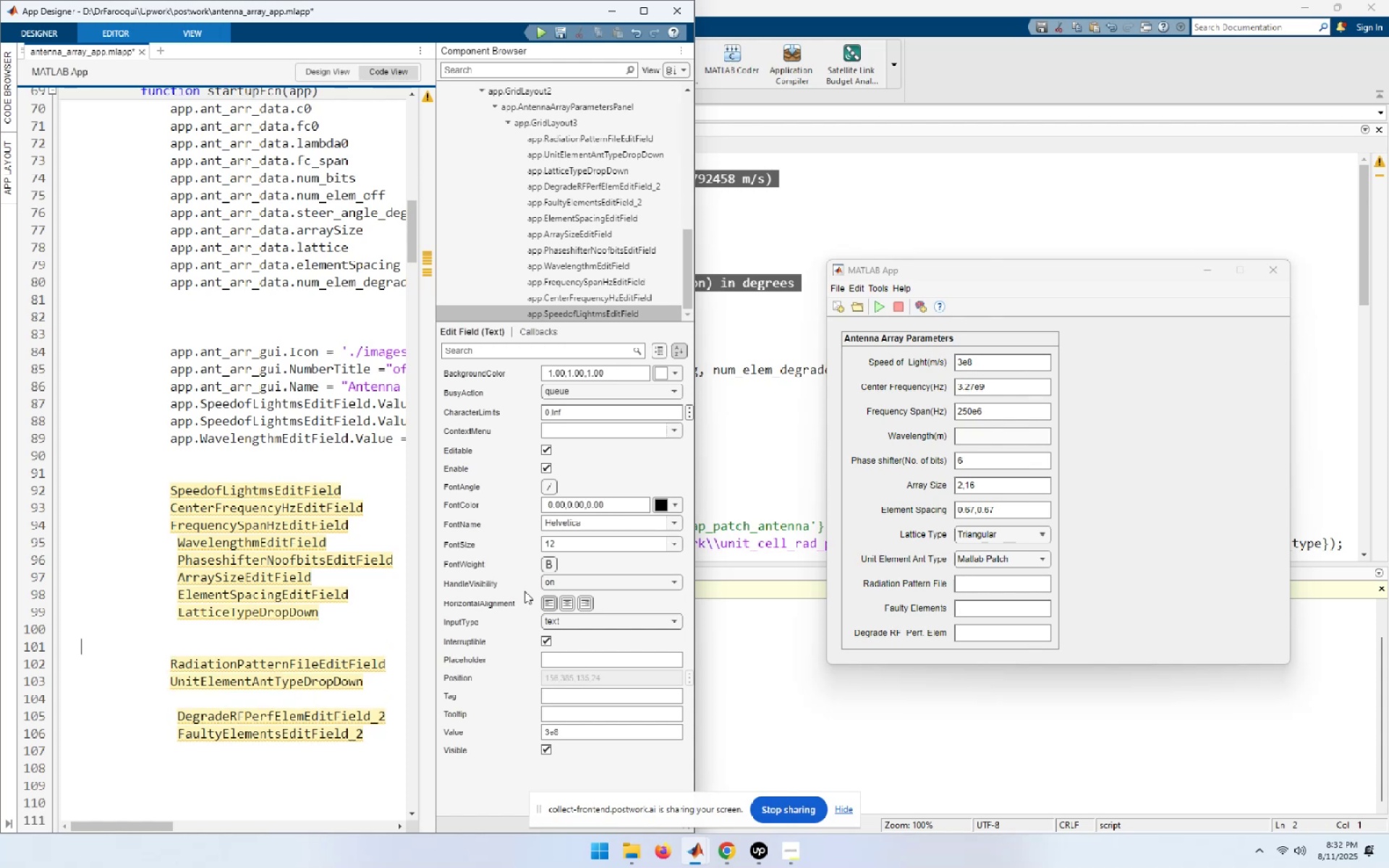 
key(ArrowDown)
 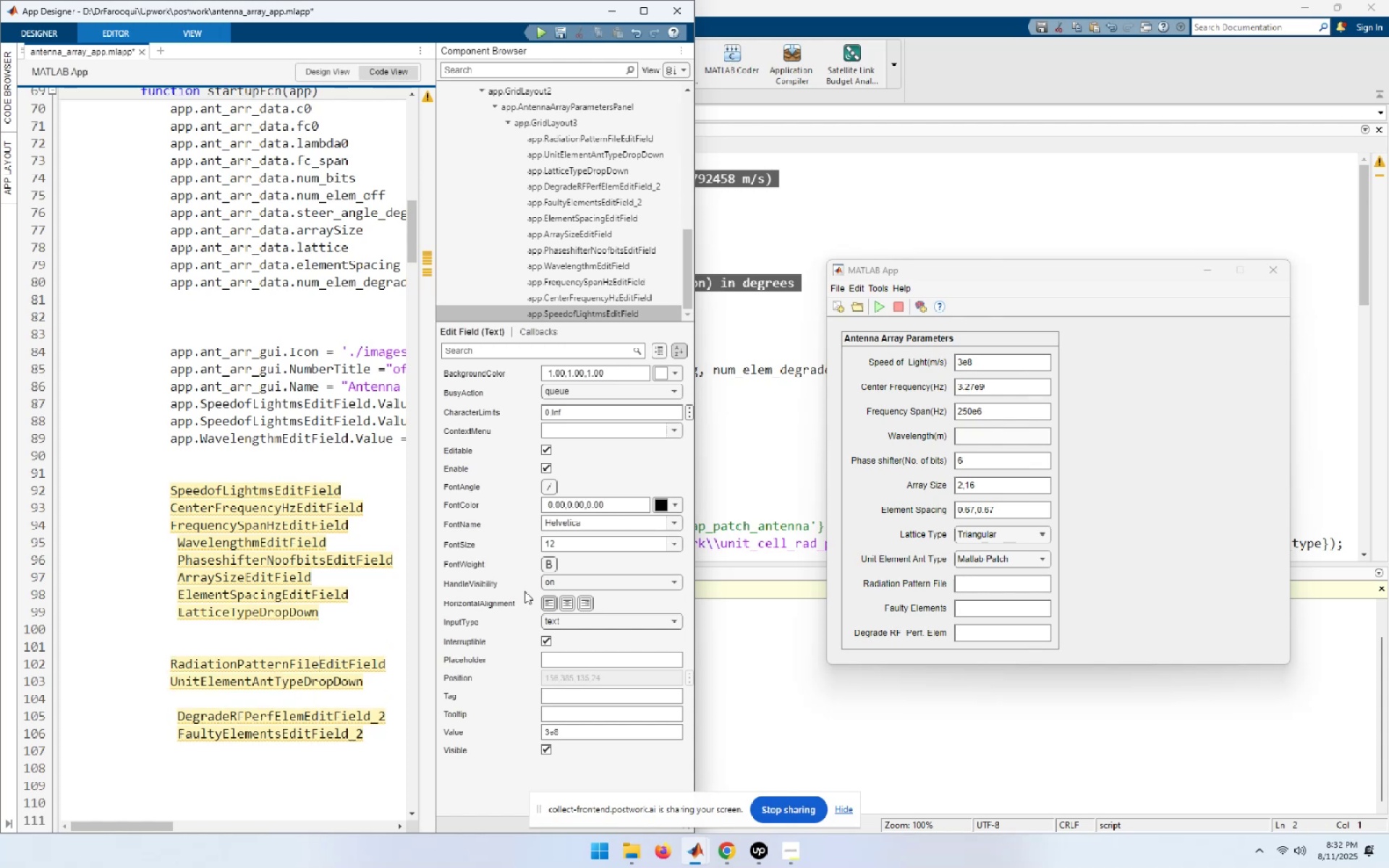 
key(ArrowDown)
 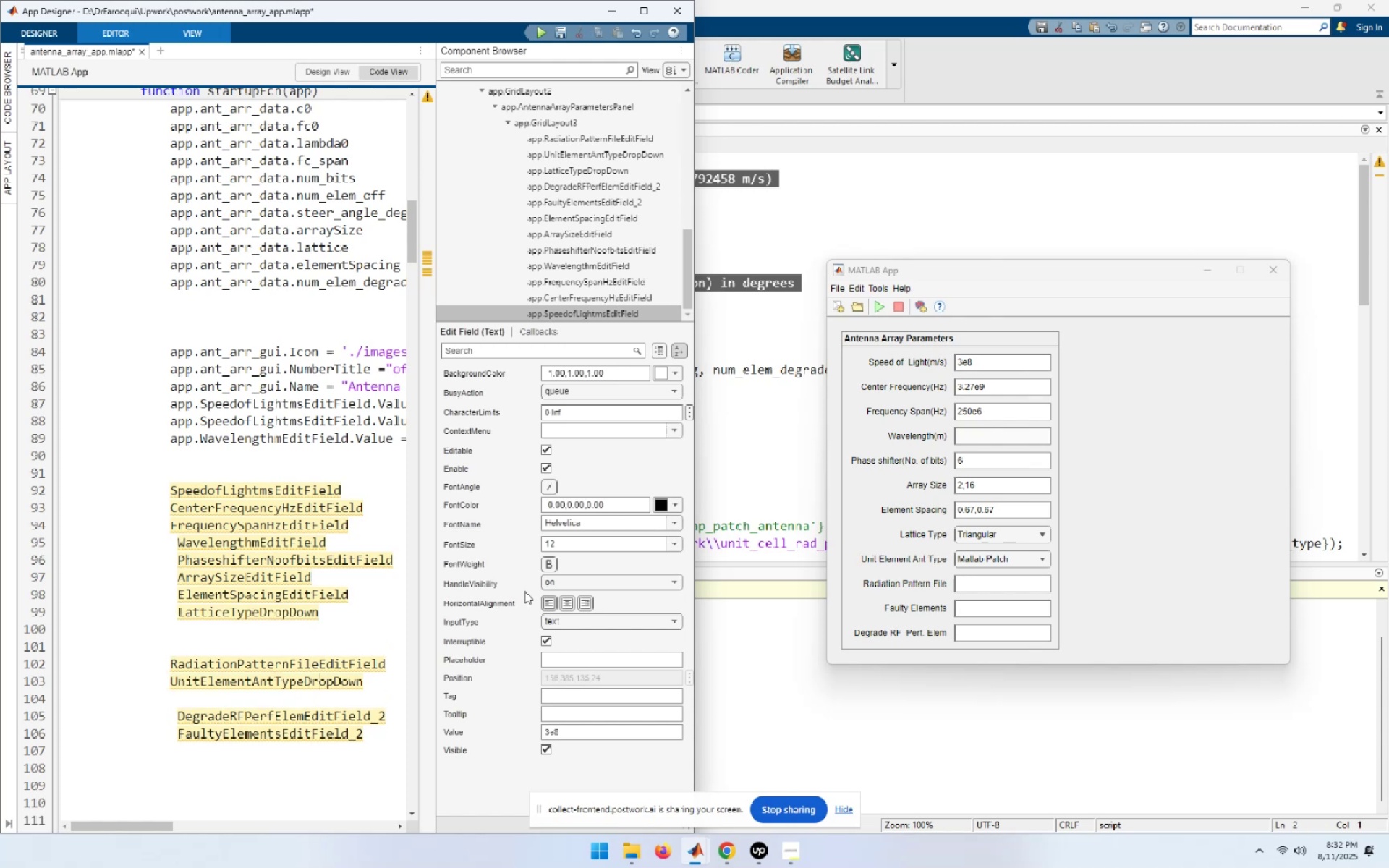 
key(Home)
 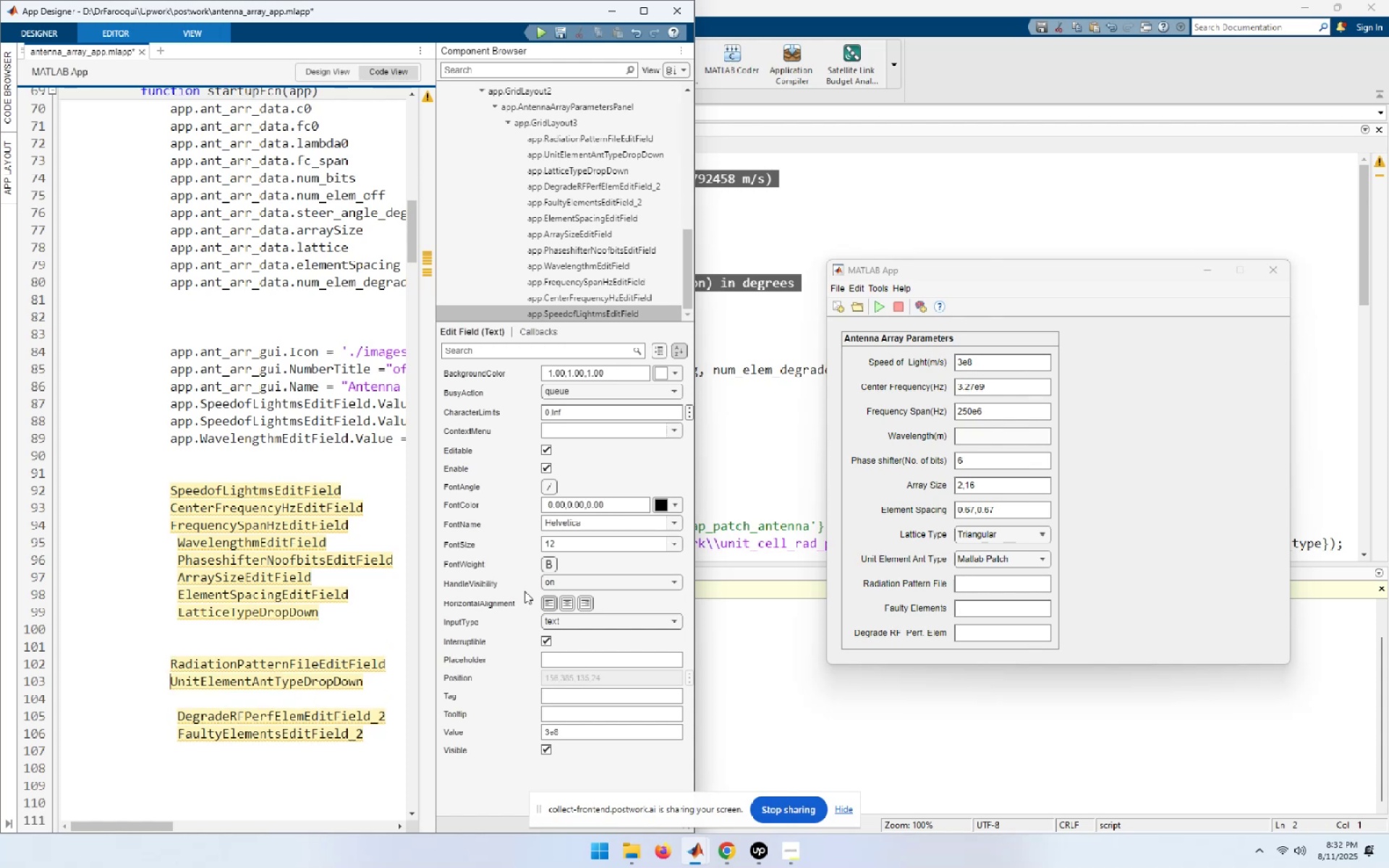 
key(Shift+End)
 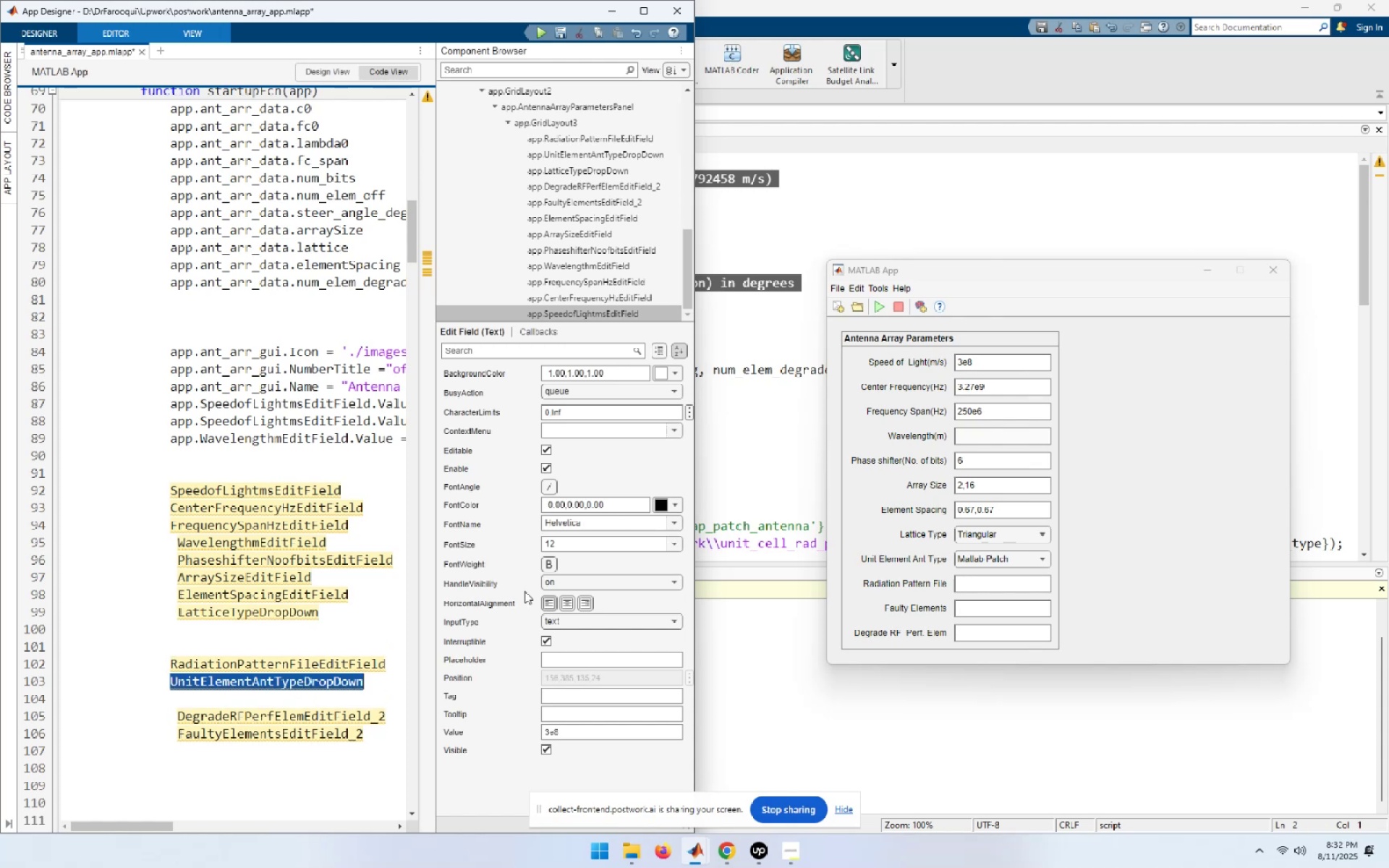 
key(Control+X)
 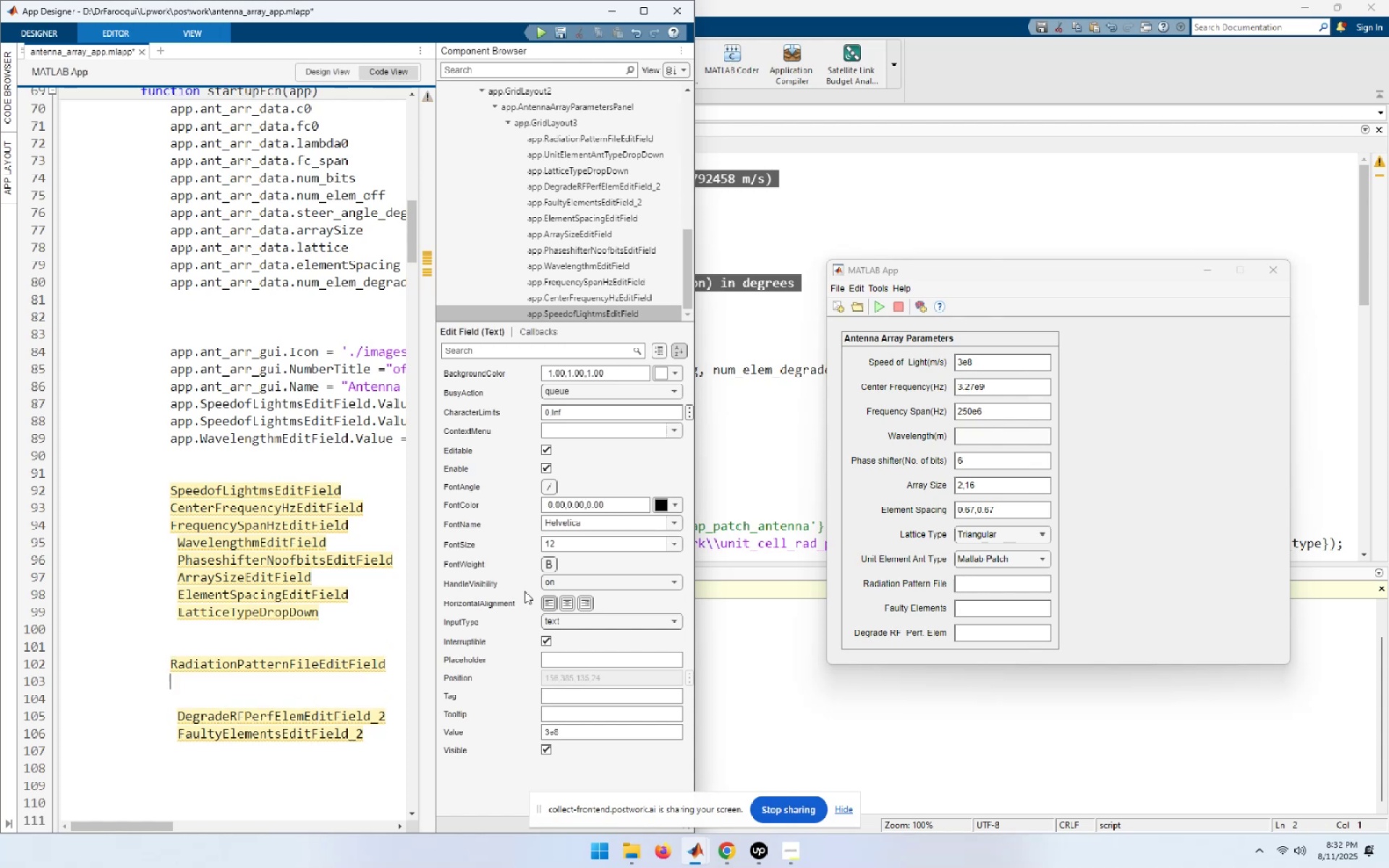 
key(ArrowUp)
 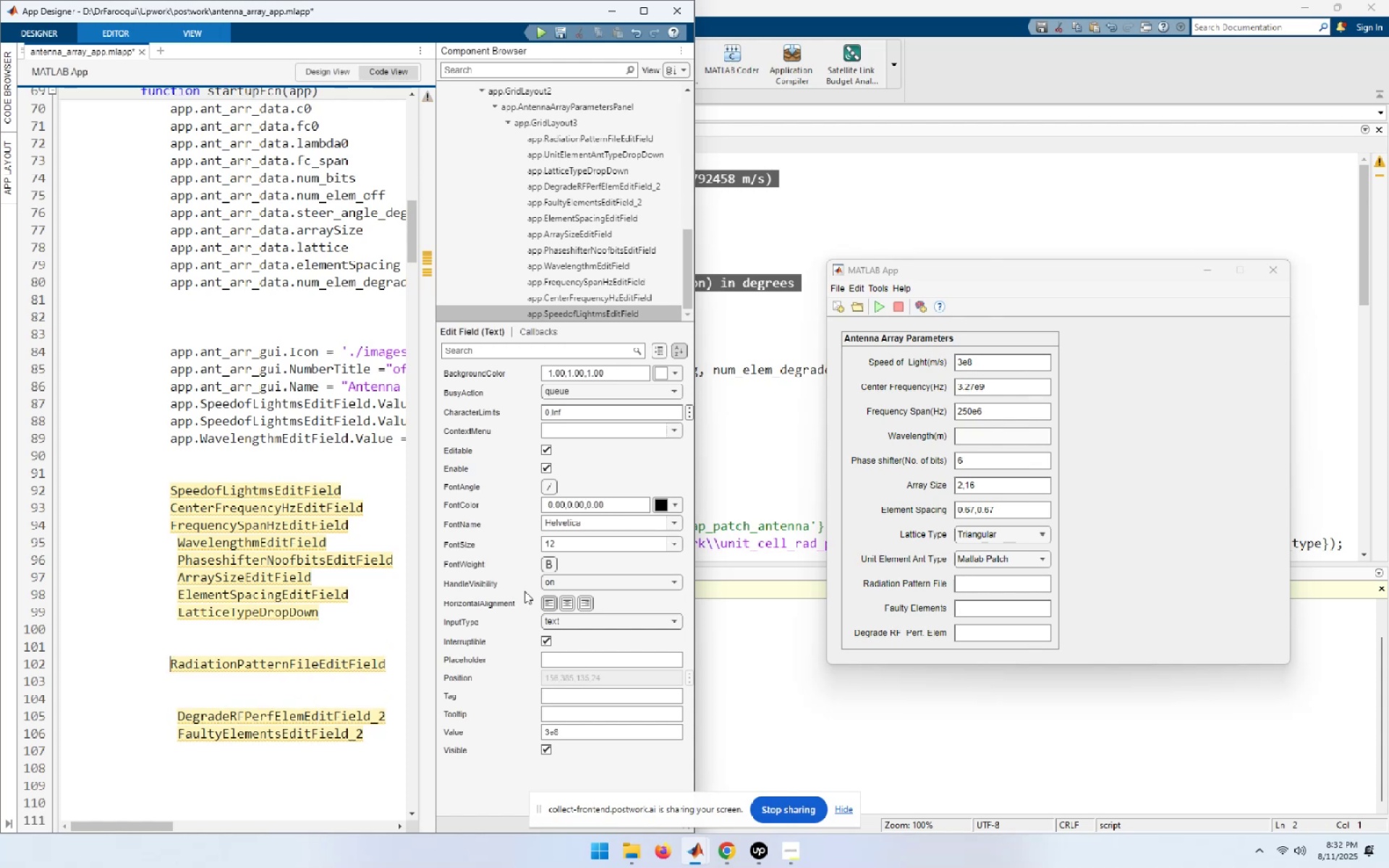 
key(ArrowUp)
 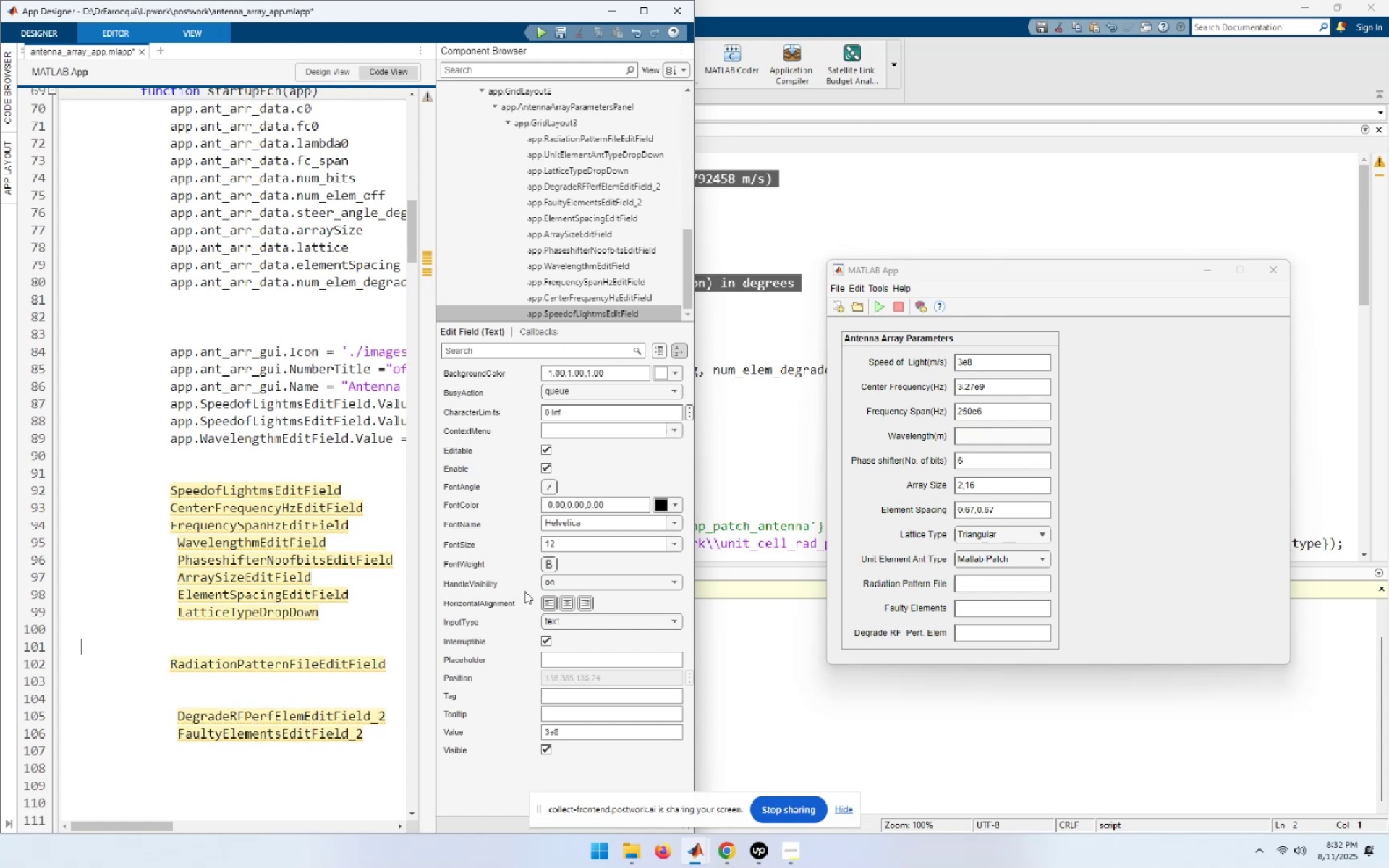 
key(ArrowUp)
 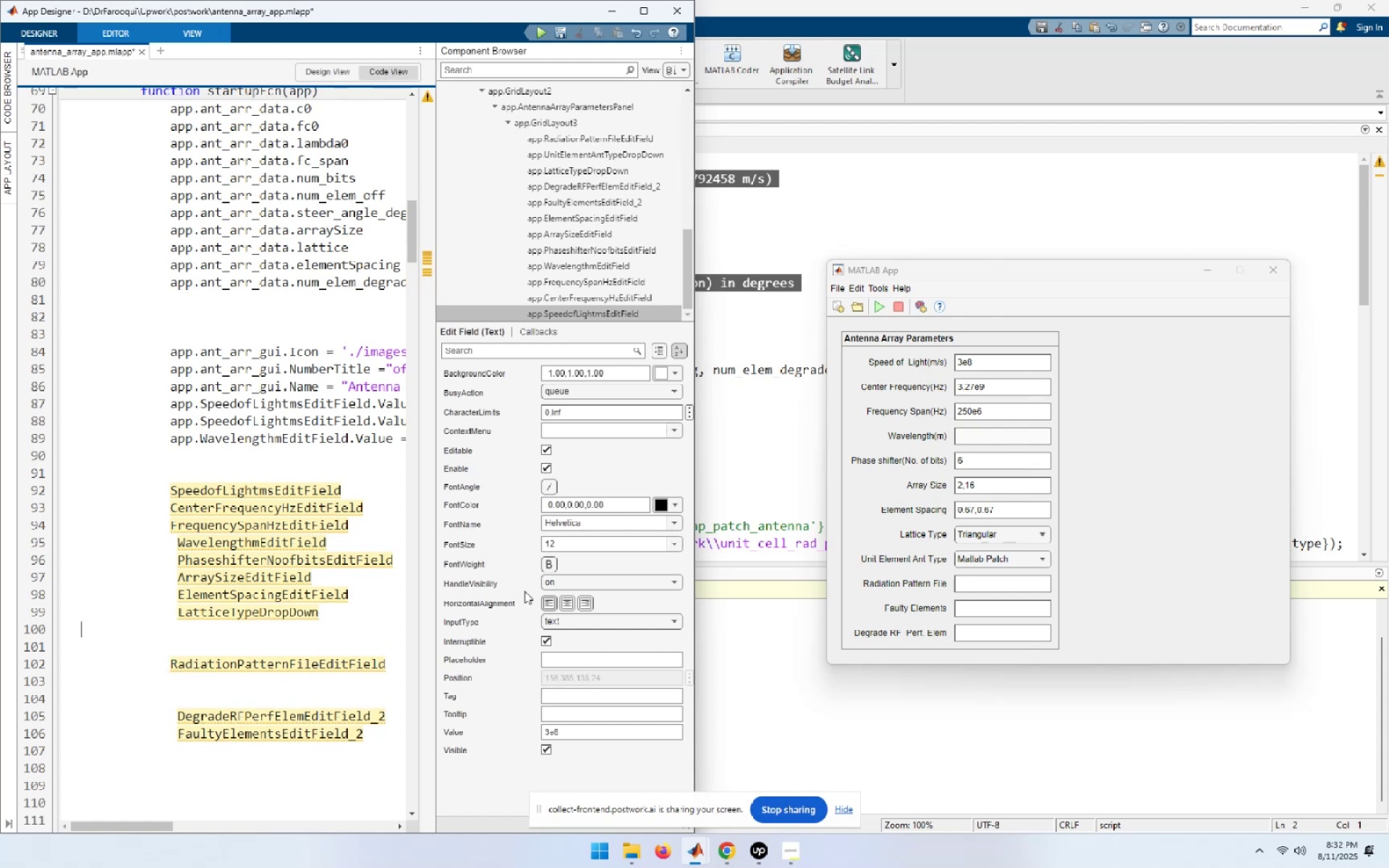 
key(End)
 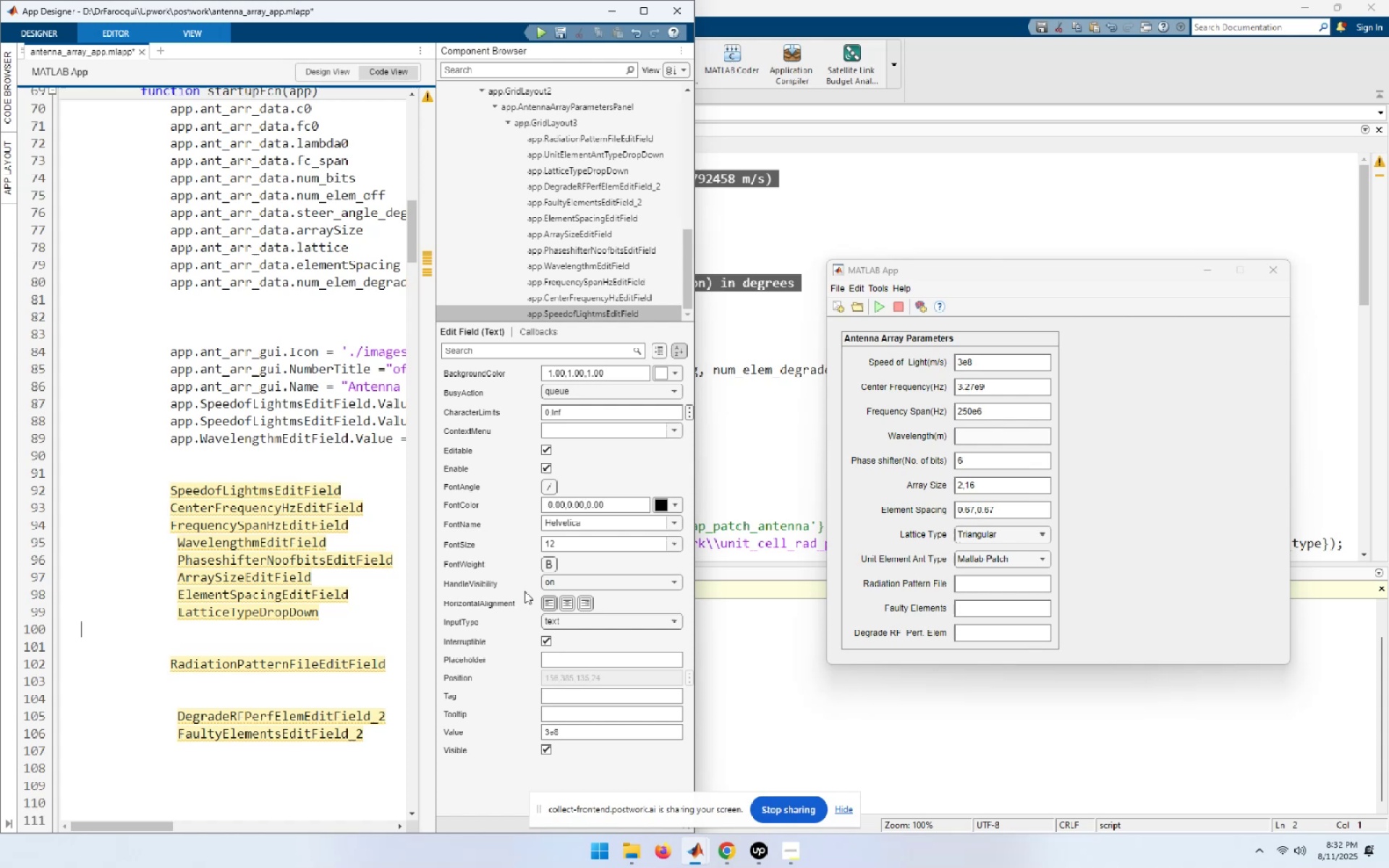 
key(ArrowUp)
 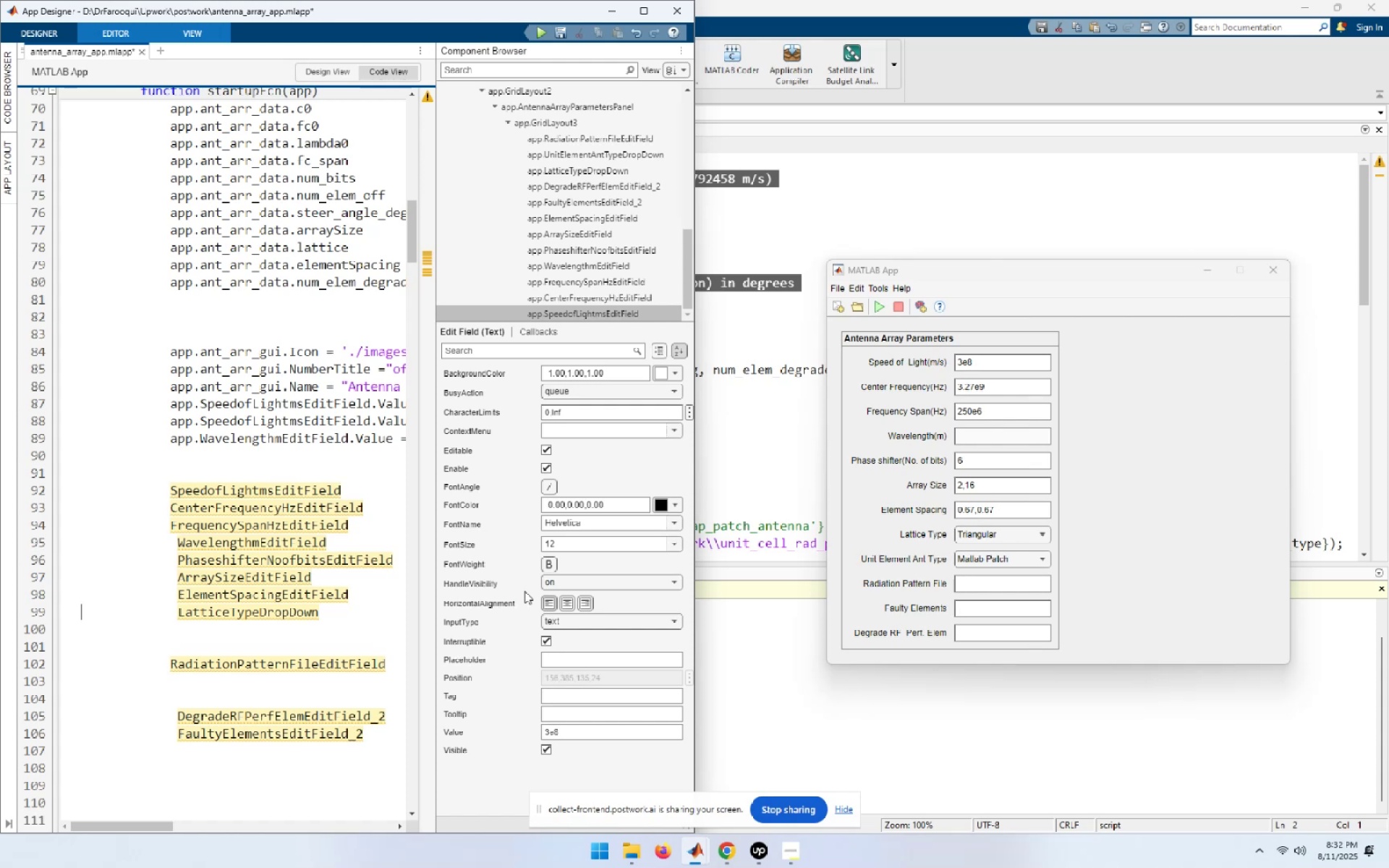 
key(End)
 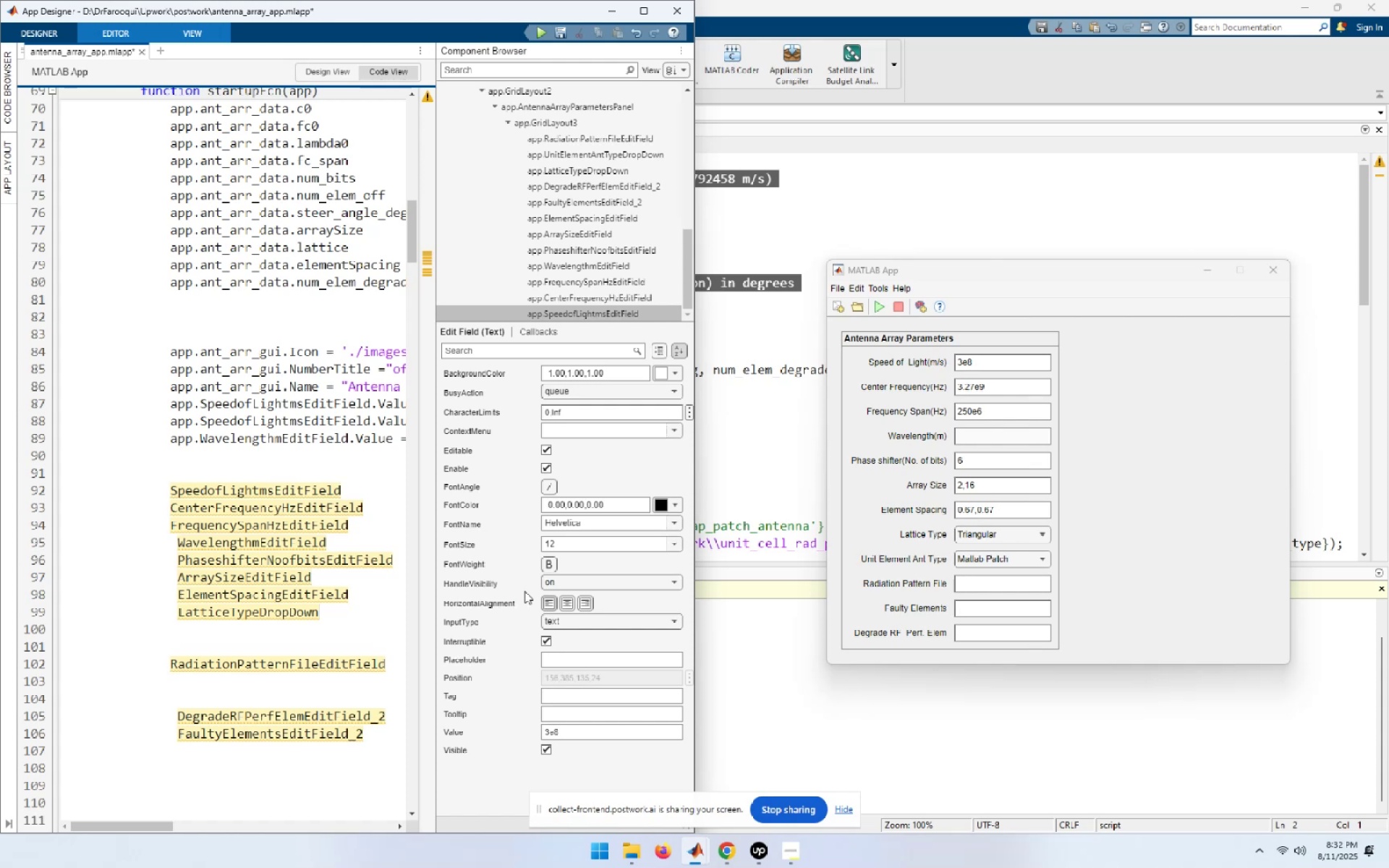 
key(NumpadEnter)
 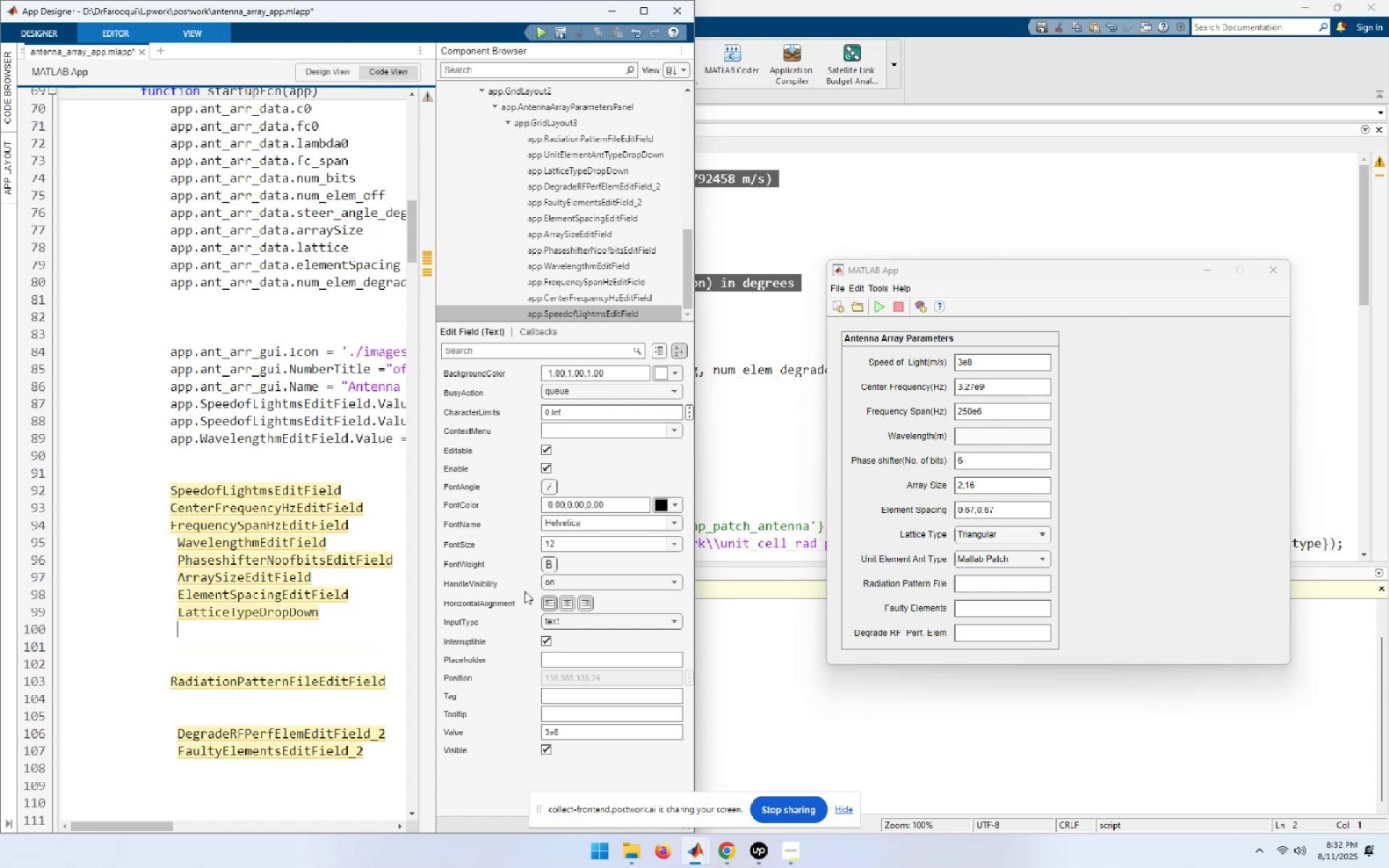 
key(Control+ControlLeft)
 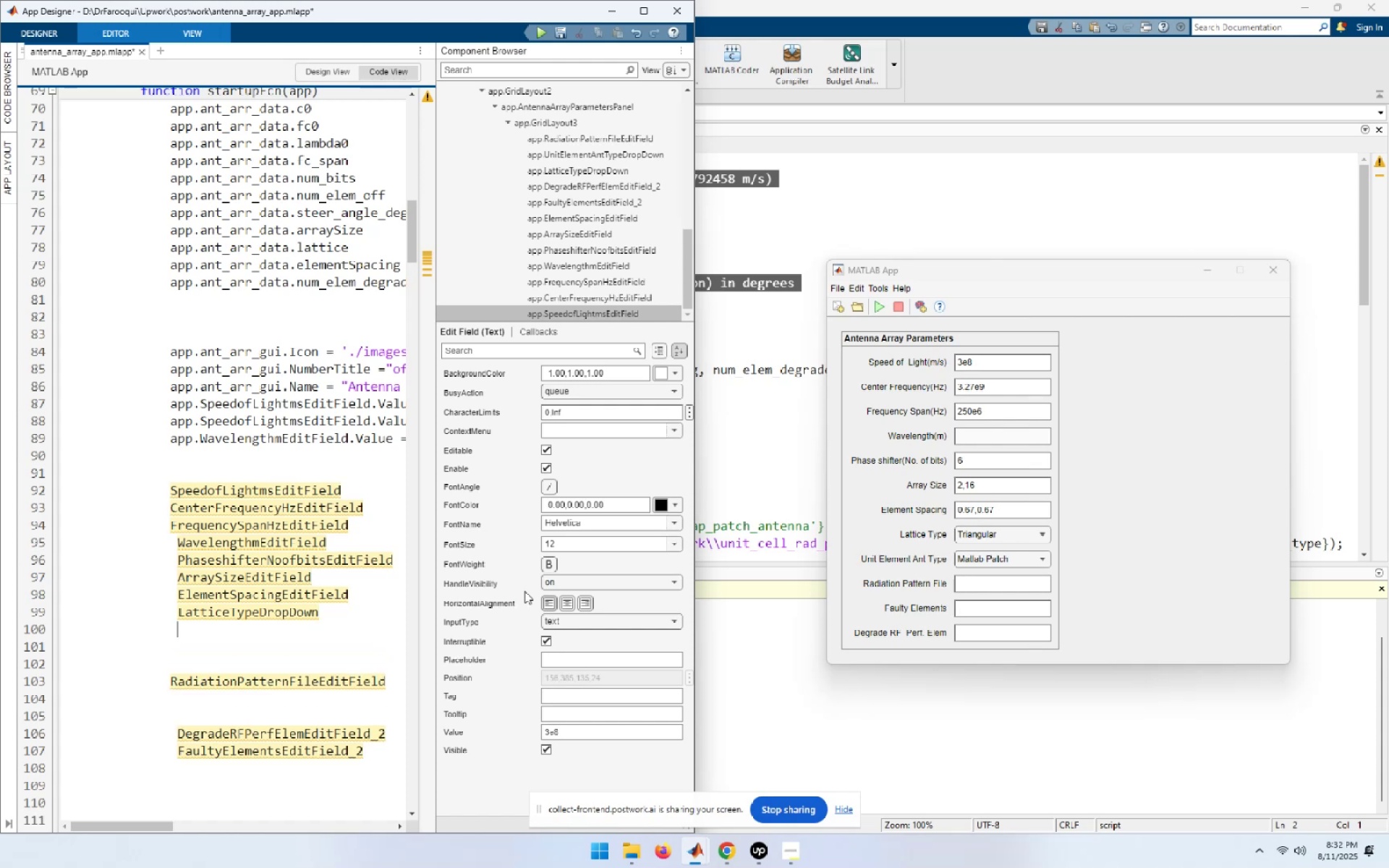 
key(Control+V)
 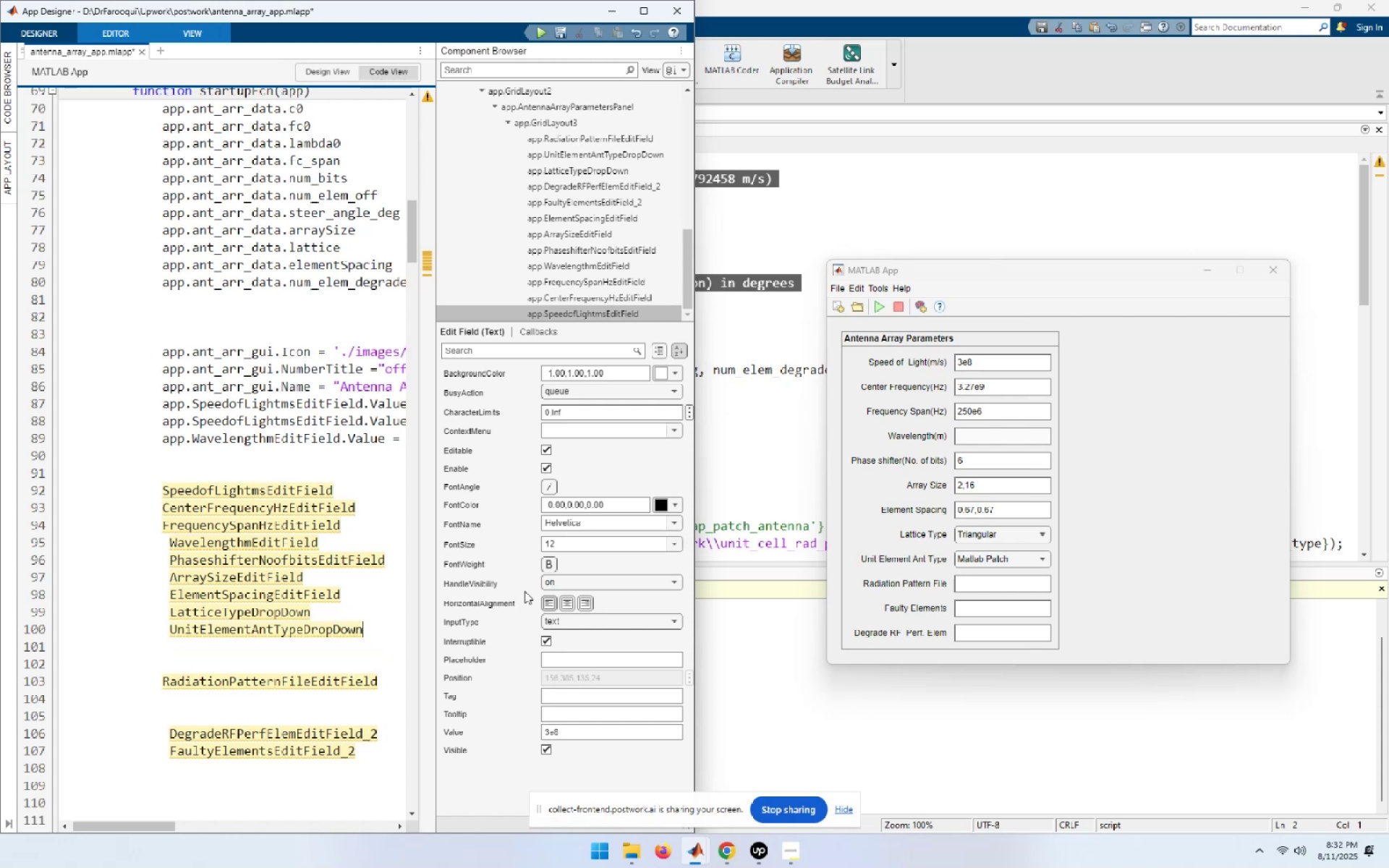 
key(ArrowDown)
 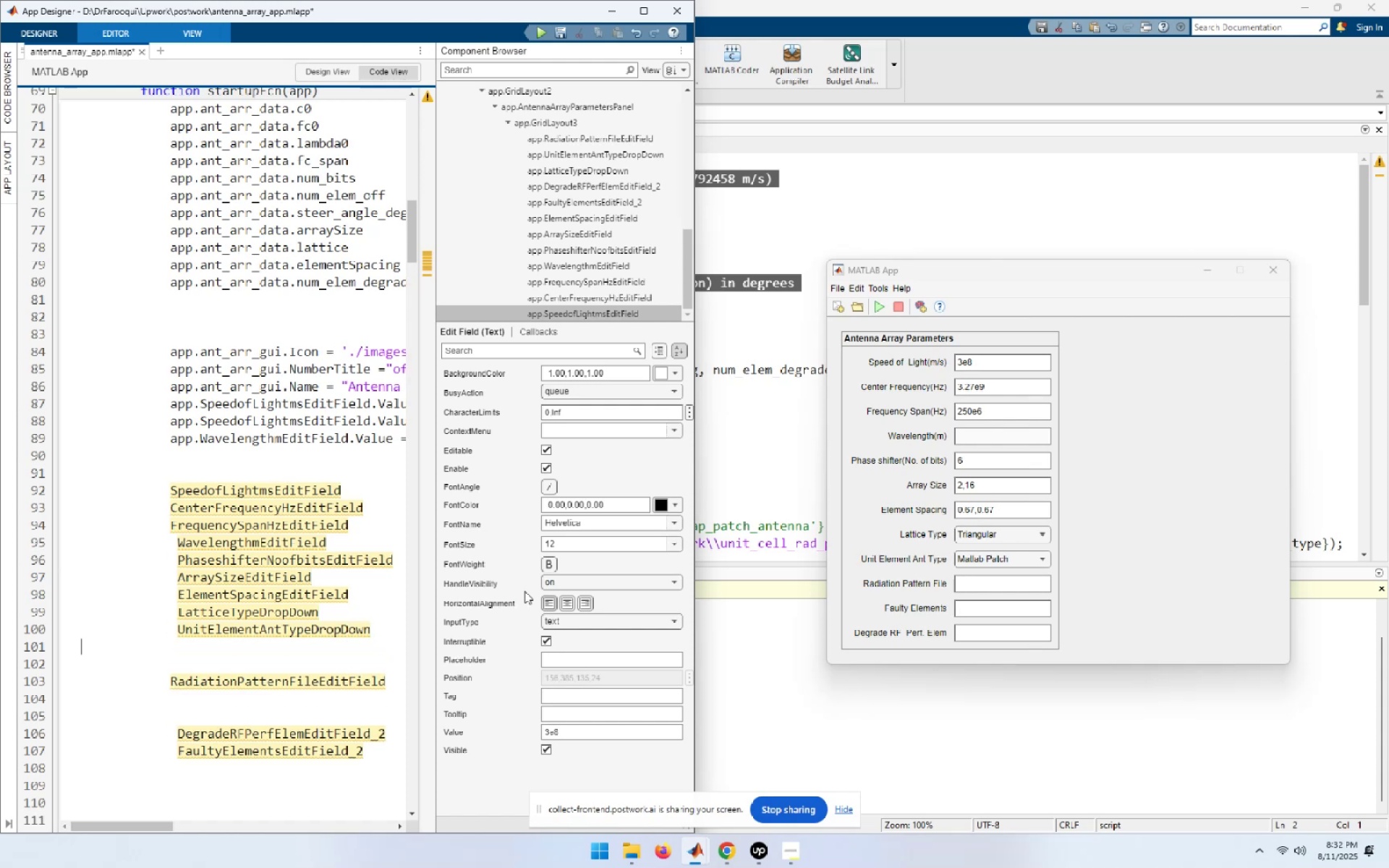 
key(ArrowDown)
 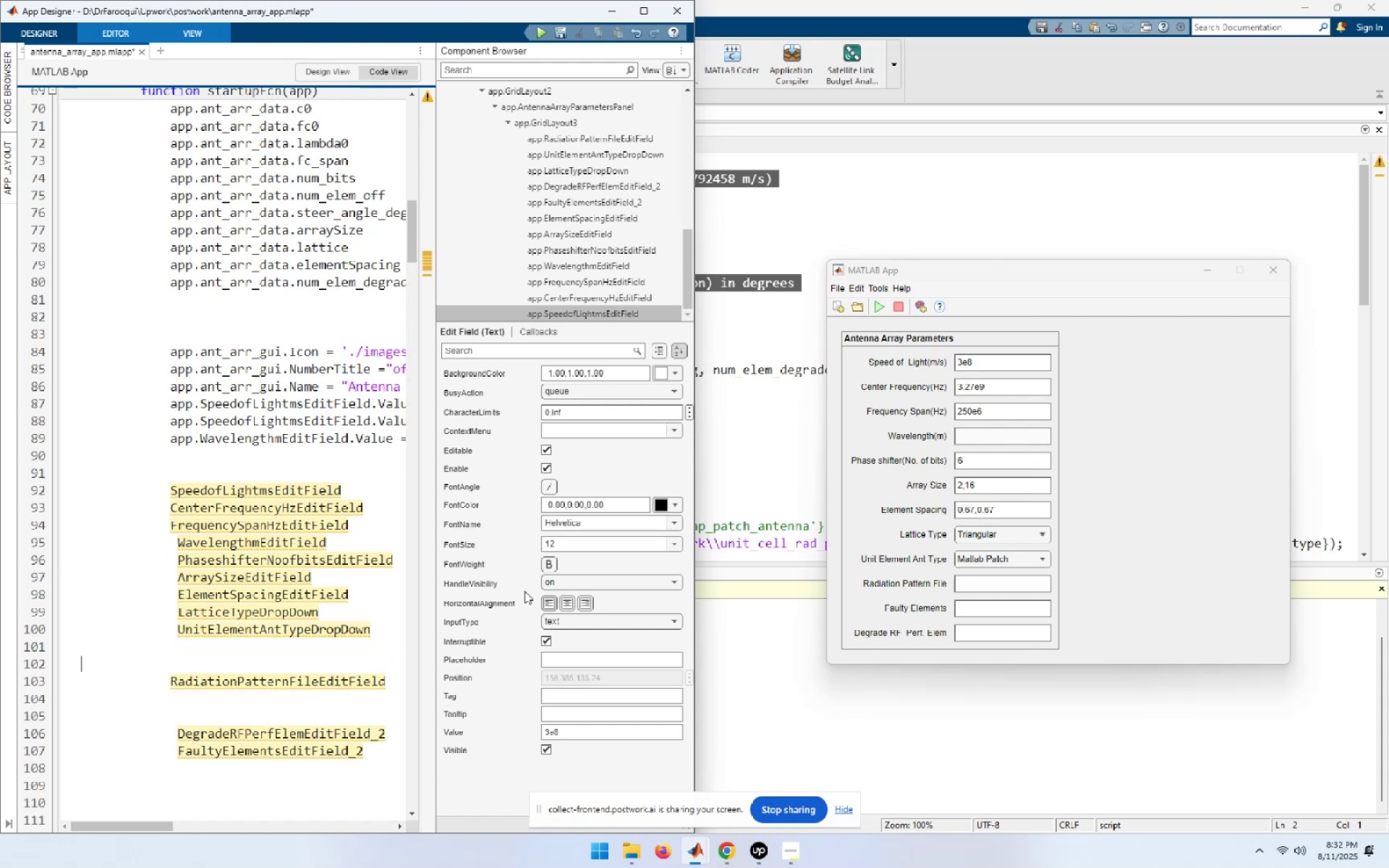 
key(ArrowDown)
 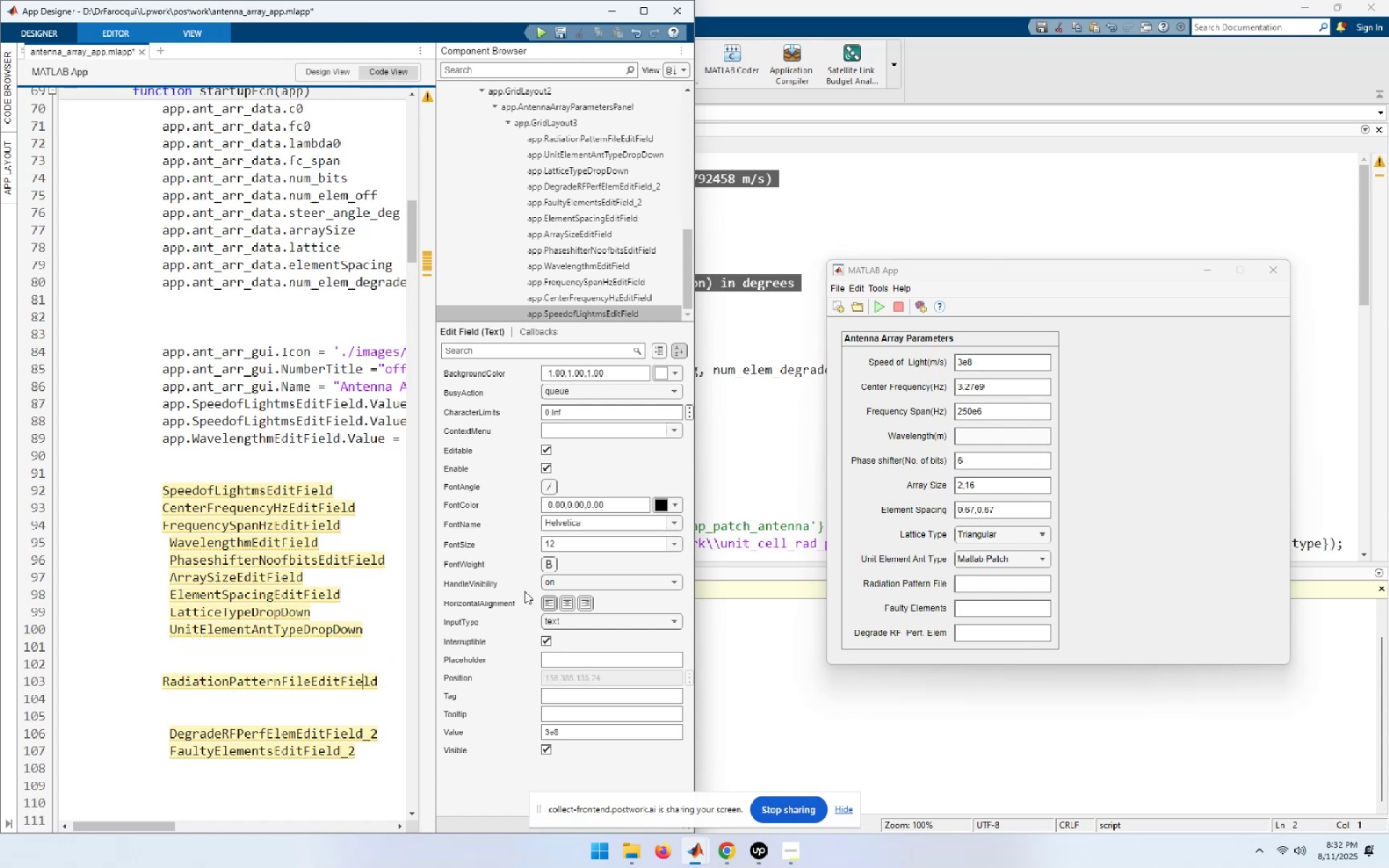 
key(ArrowDown)
 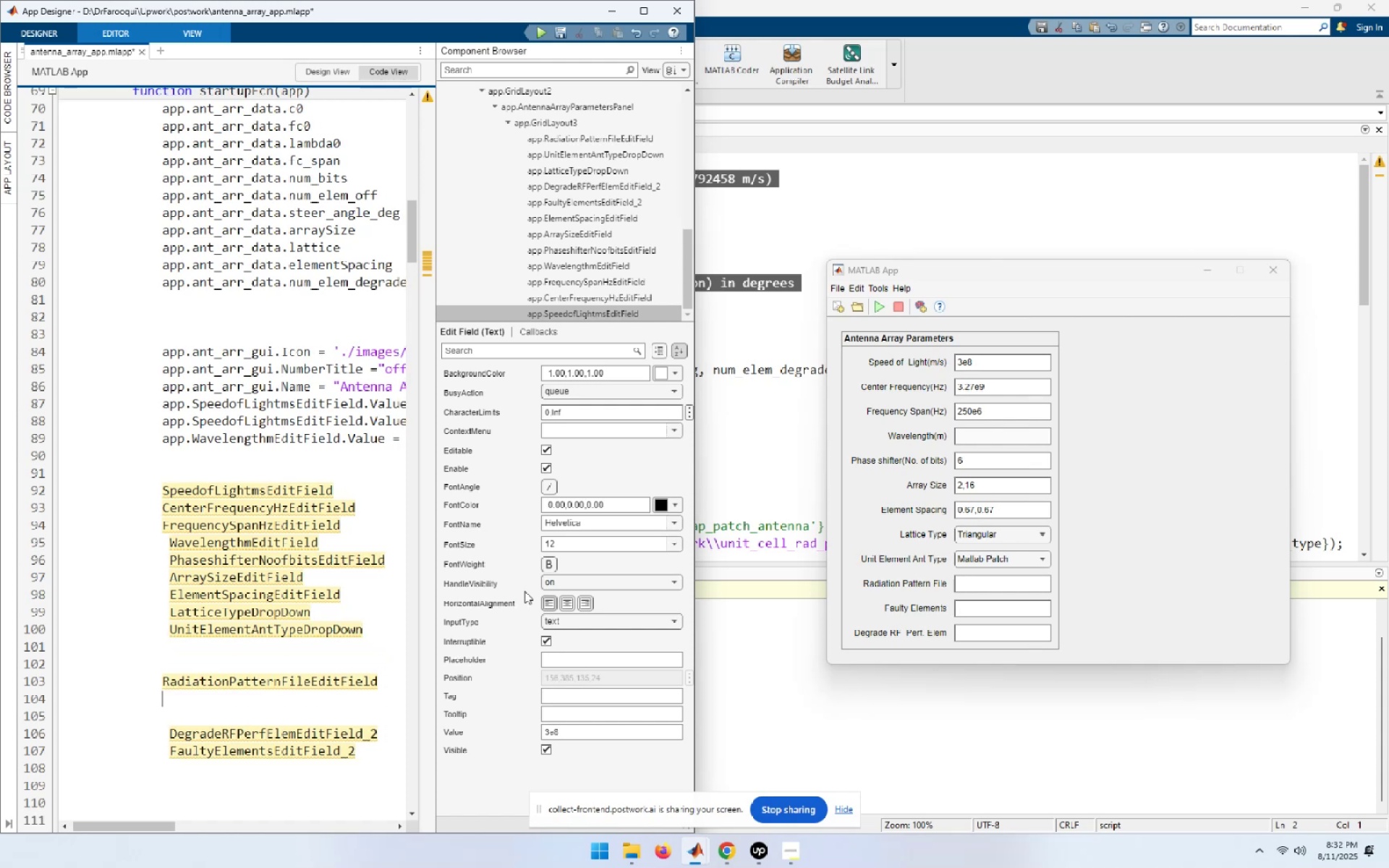 
key(ArrowUp)
 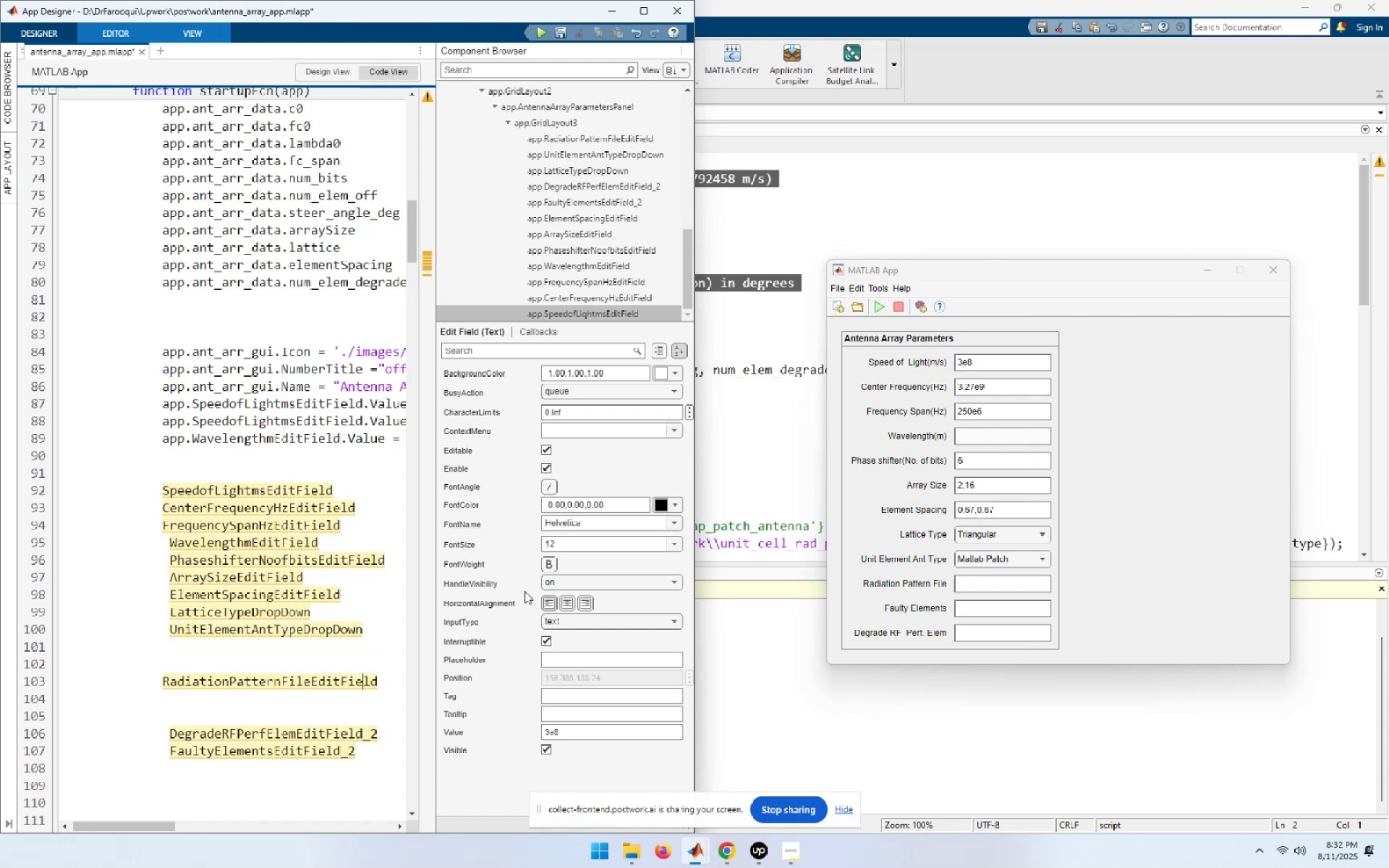 
key(ArrowUp)
 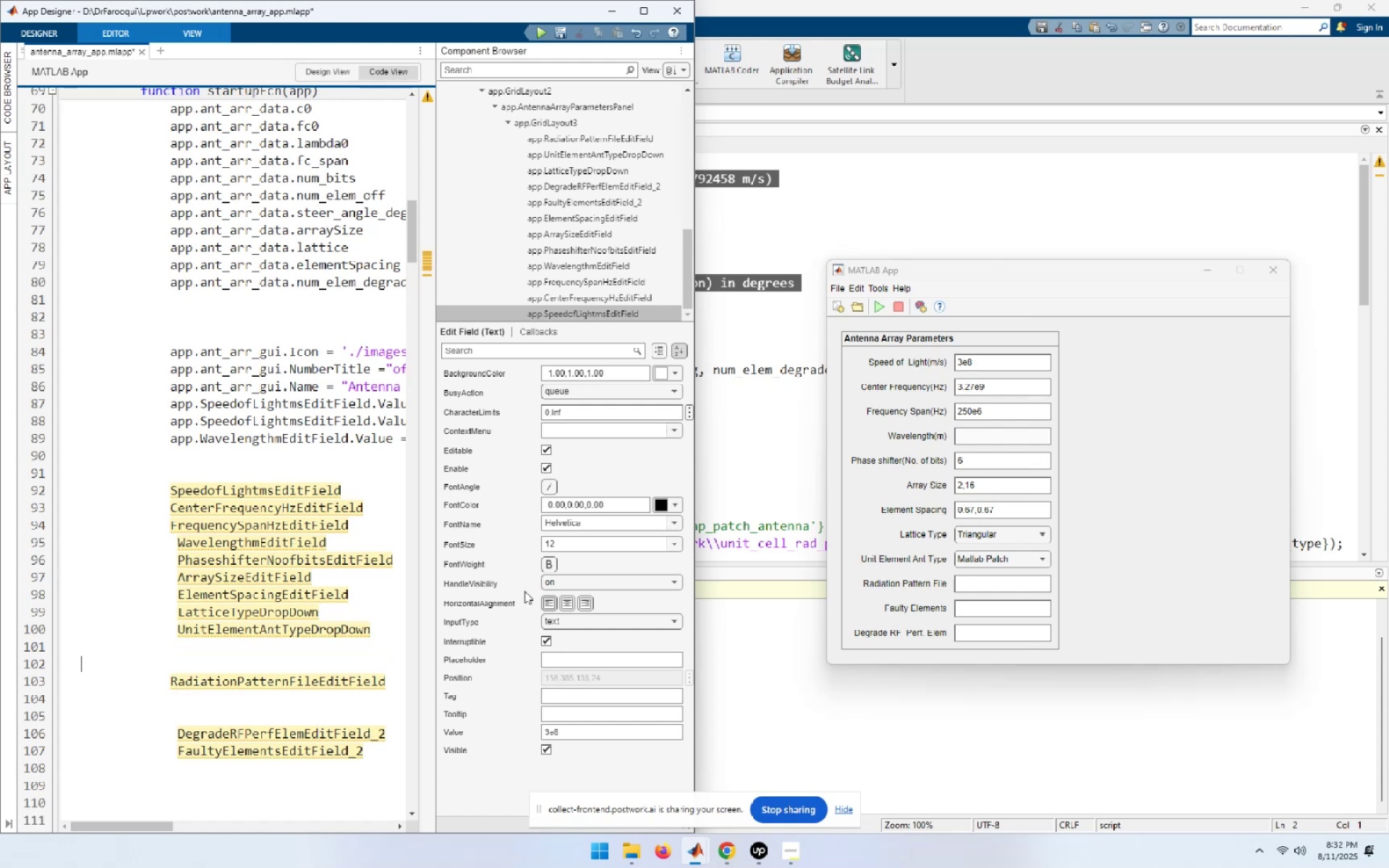 
key(ArrowUp)
 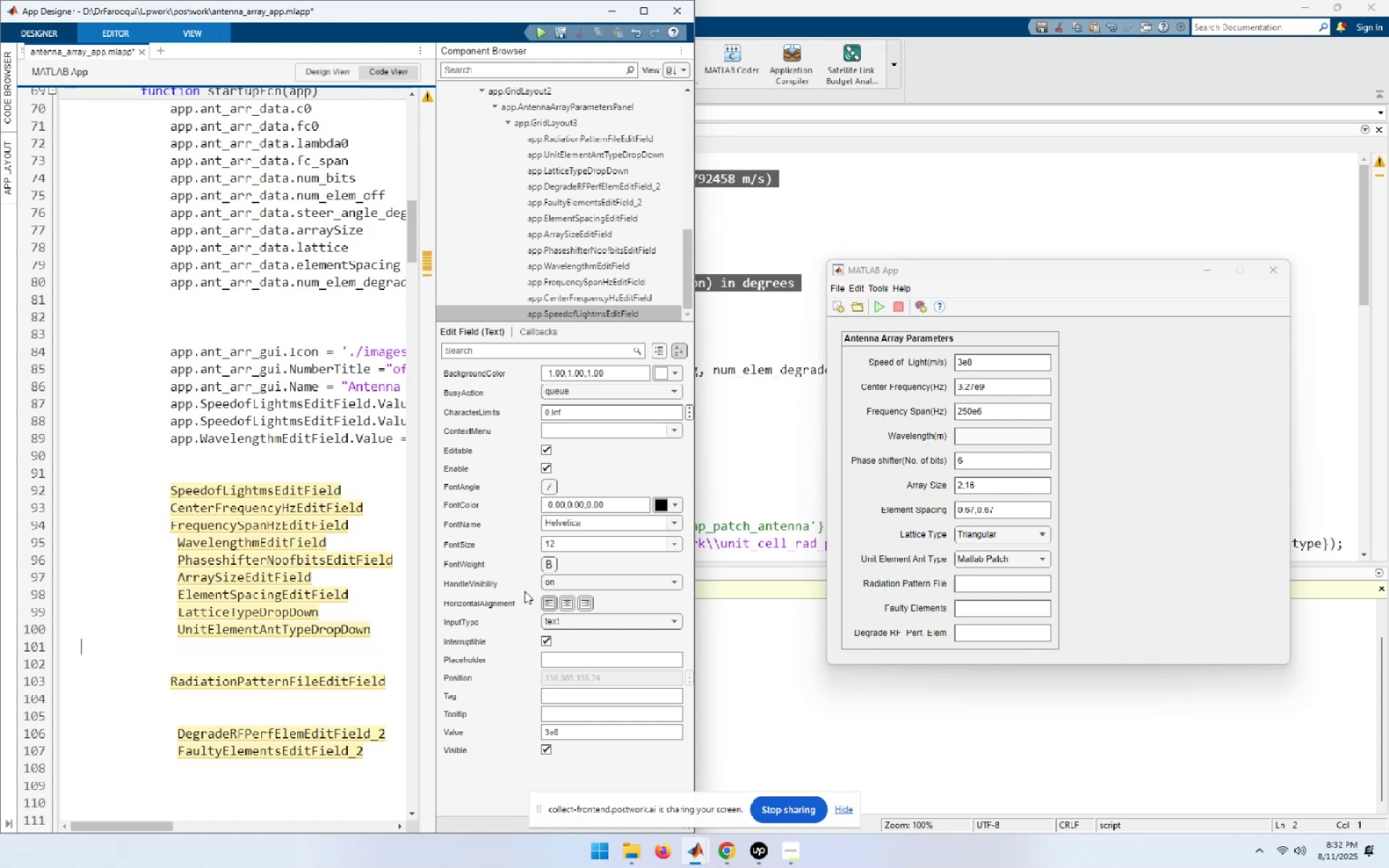 
key(ArrowUp)
 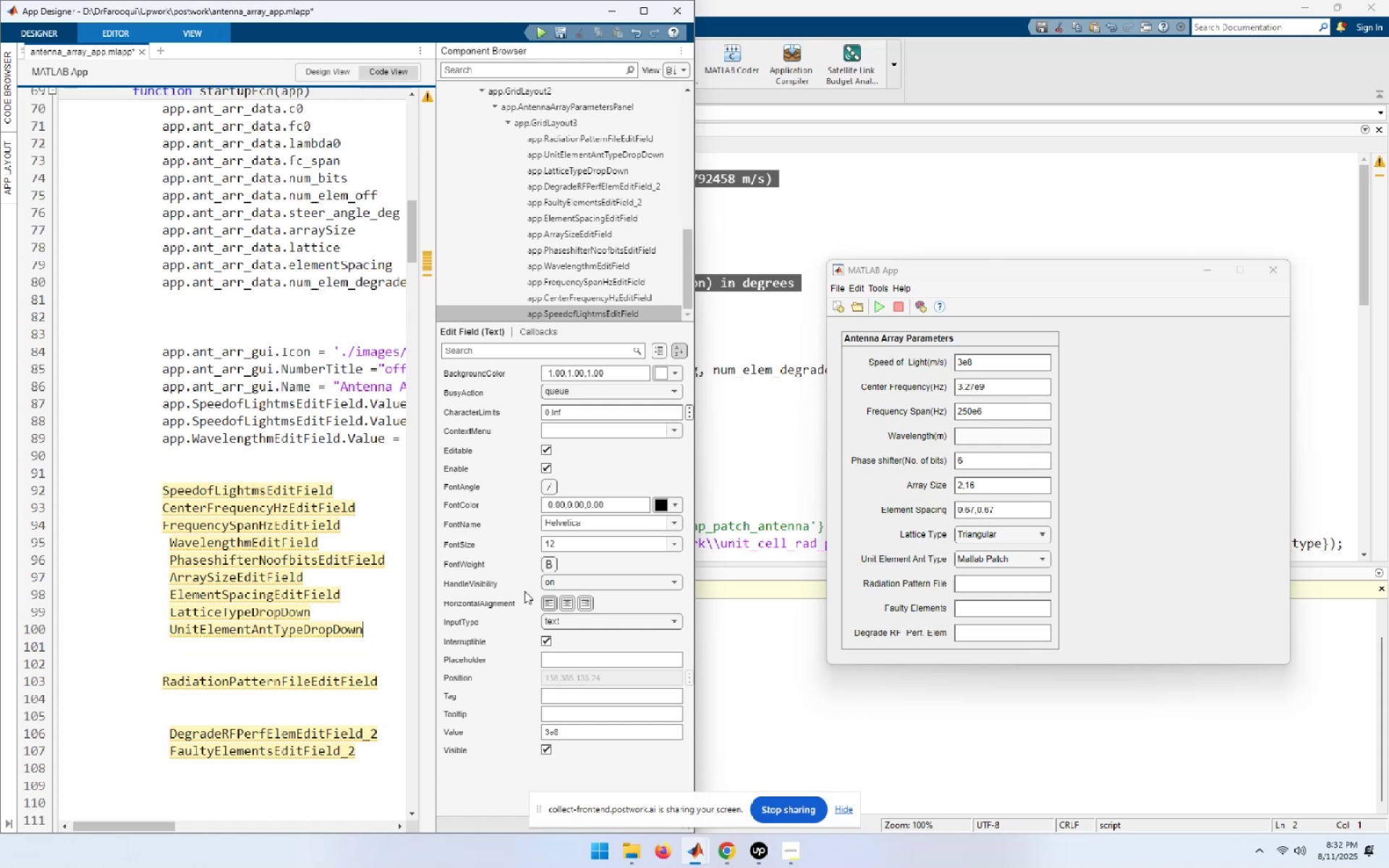 
key(ArrowUp)
 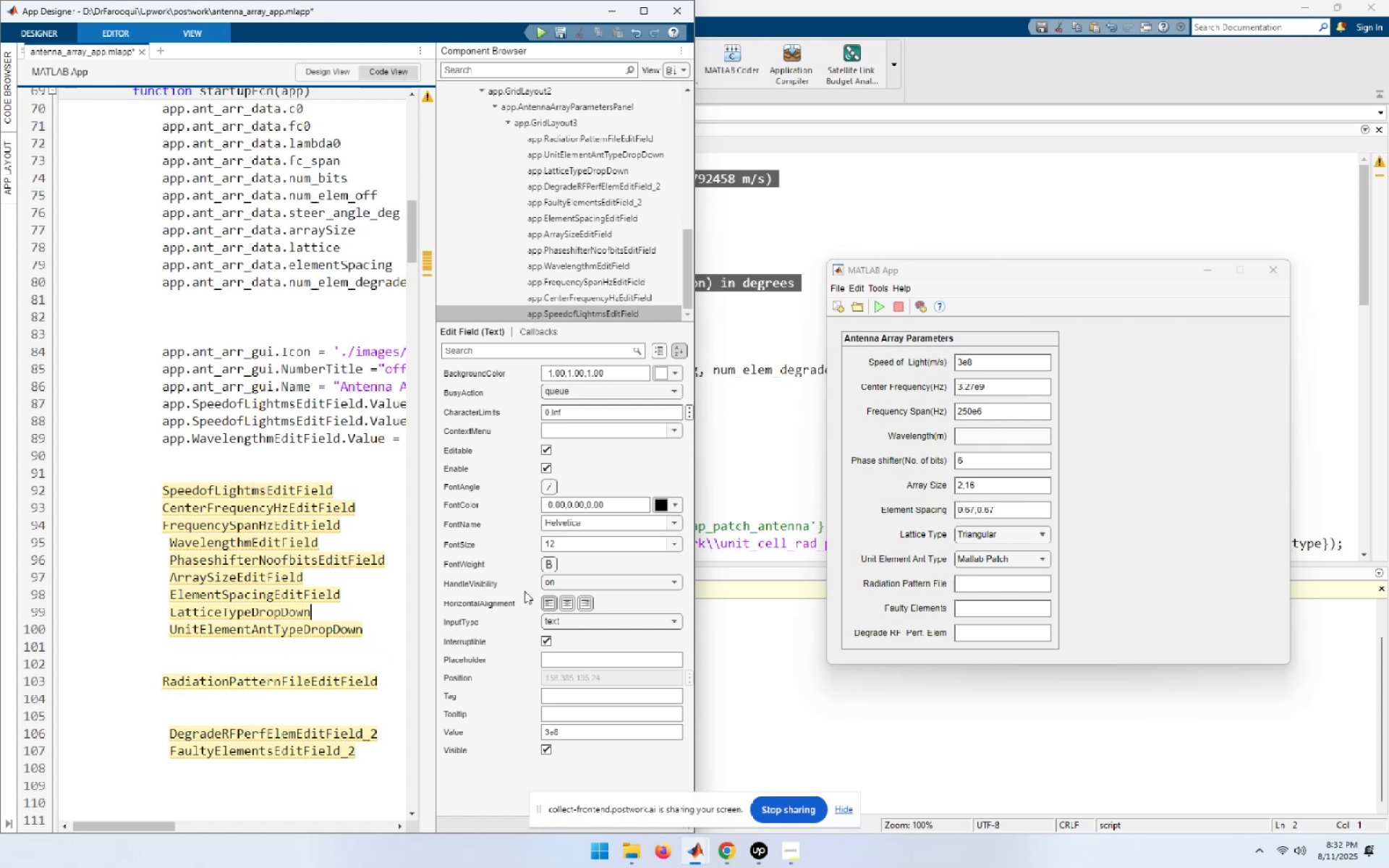 
key(End)
 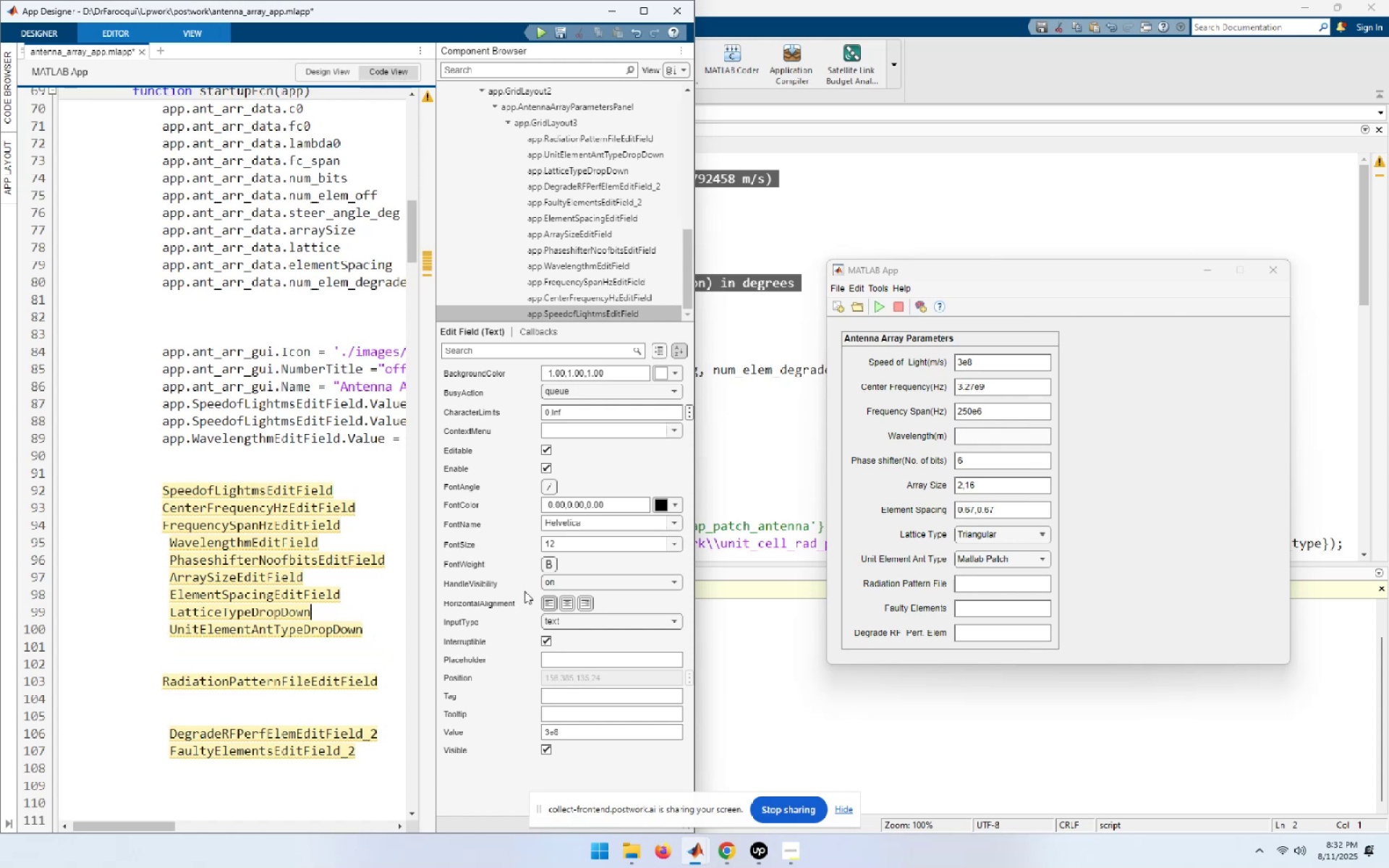 
key(ArrowDown)
 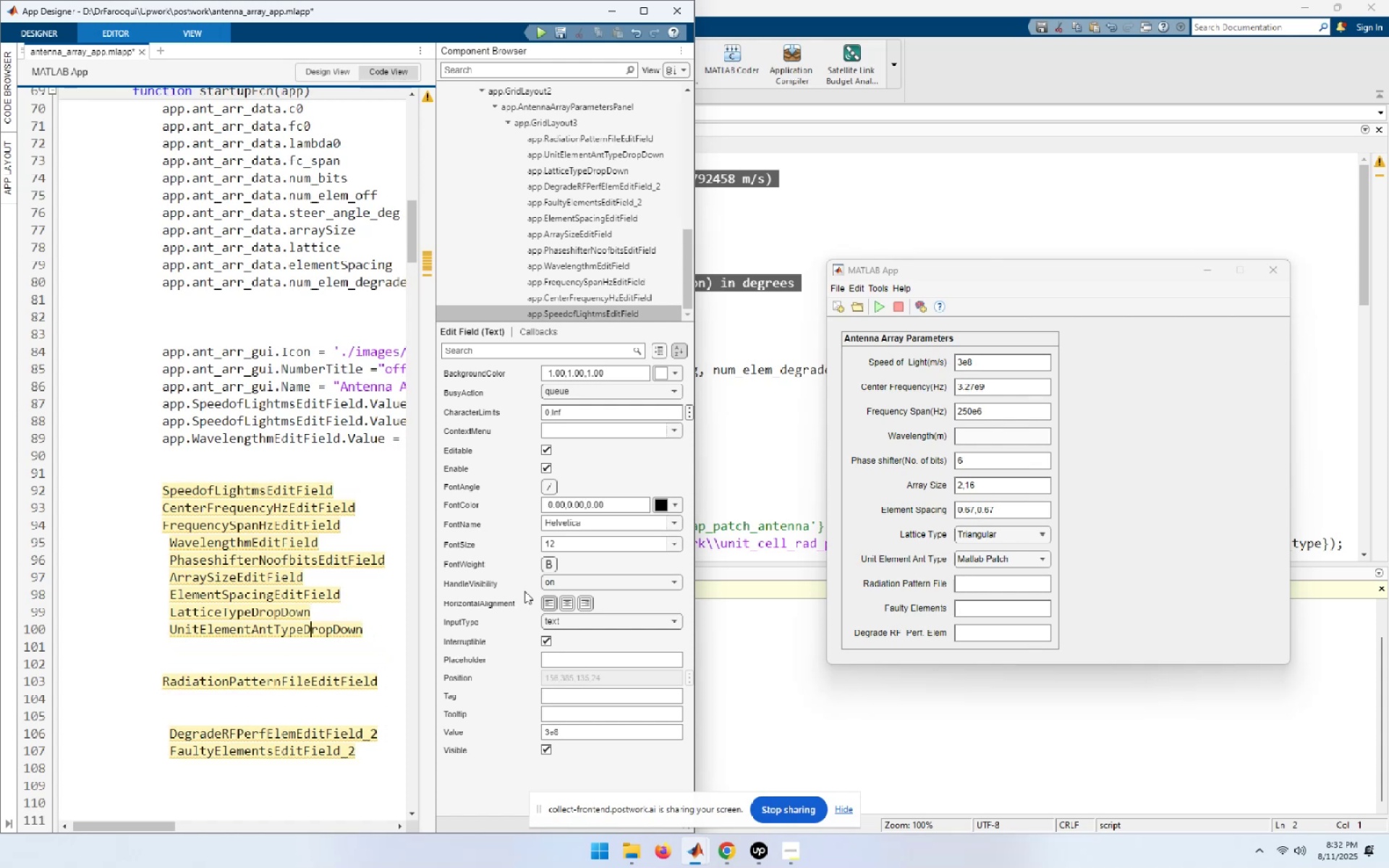 
key(End)
 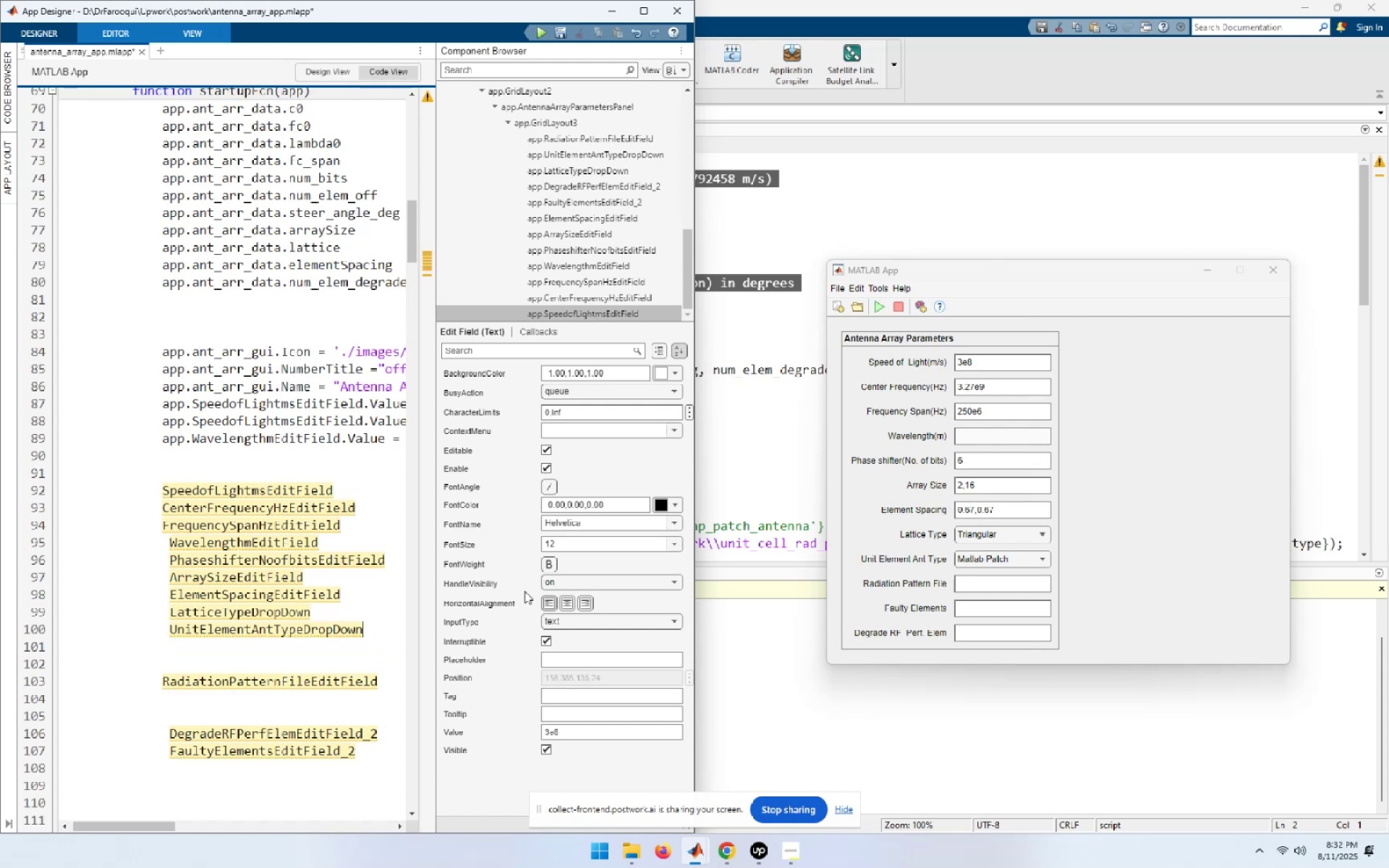 
key(Delete)
 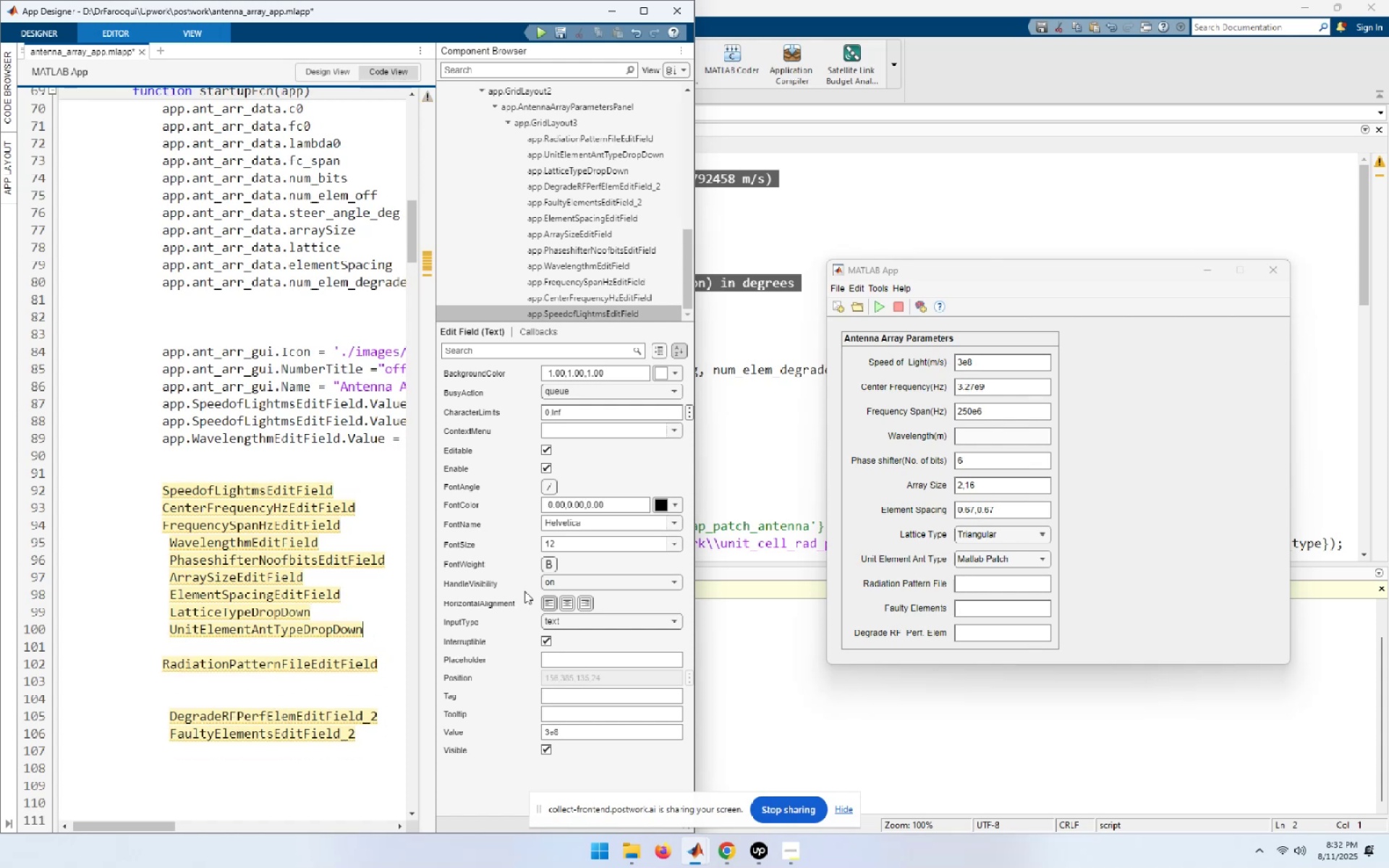 
key(End)
 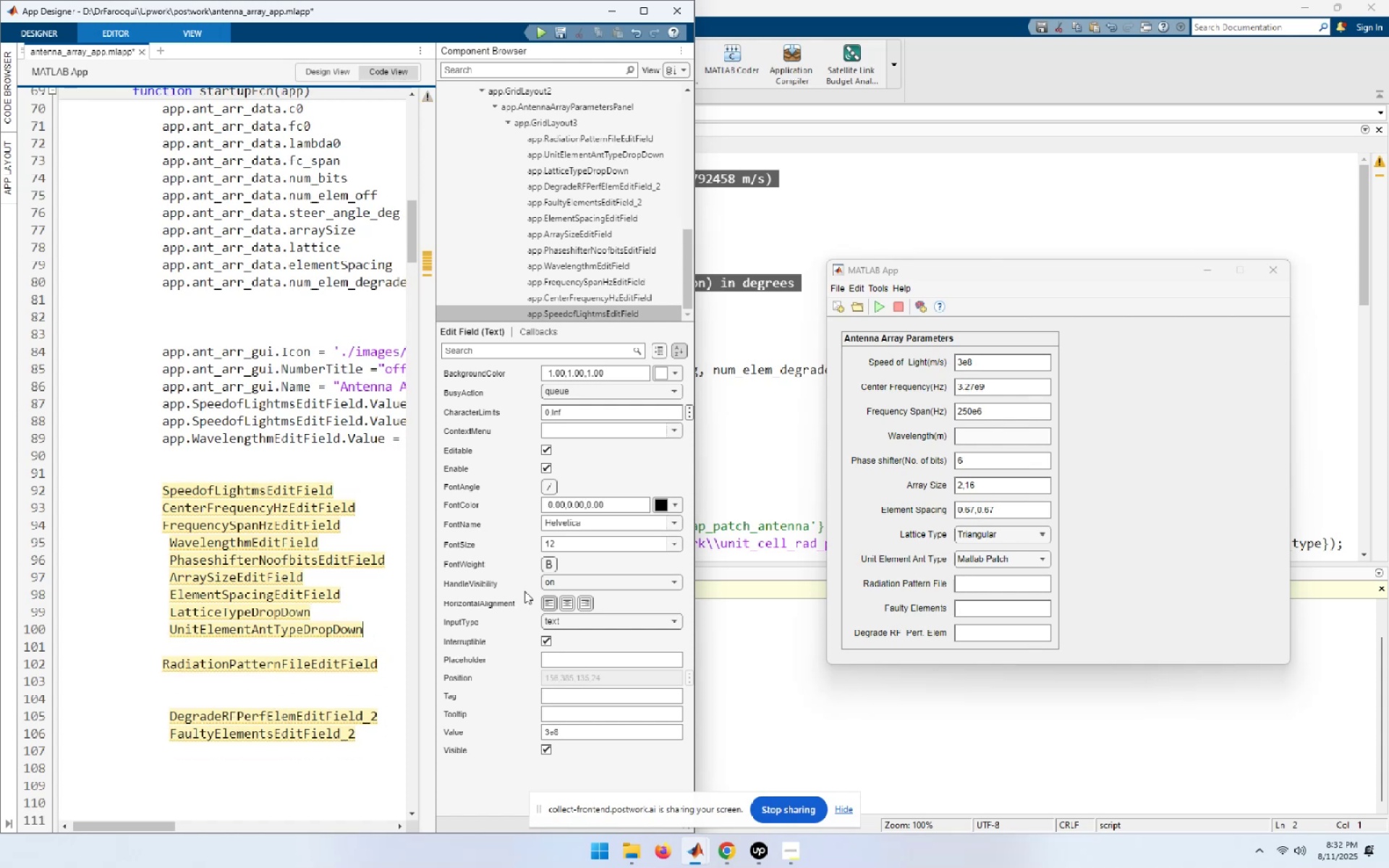 
key(Delete)
 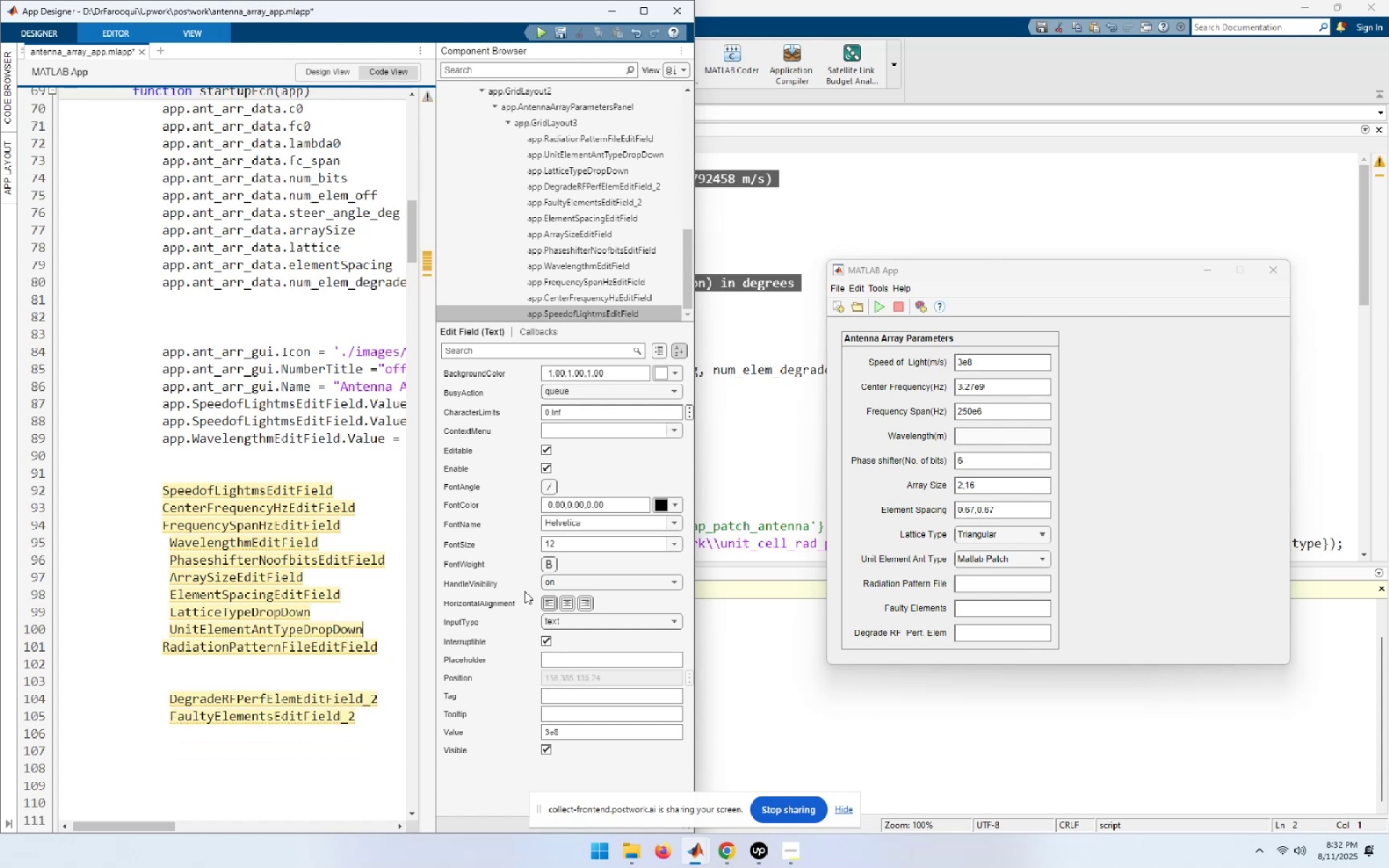 
key(ArrowDown)
 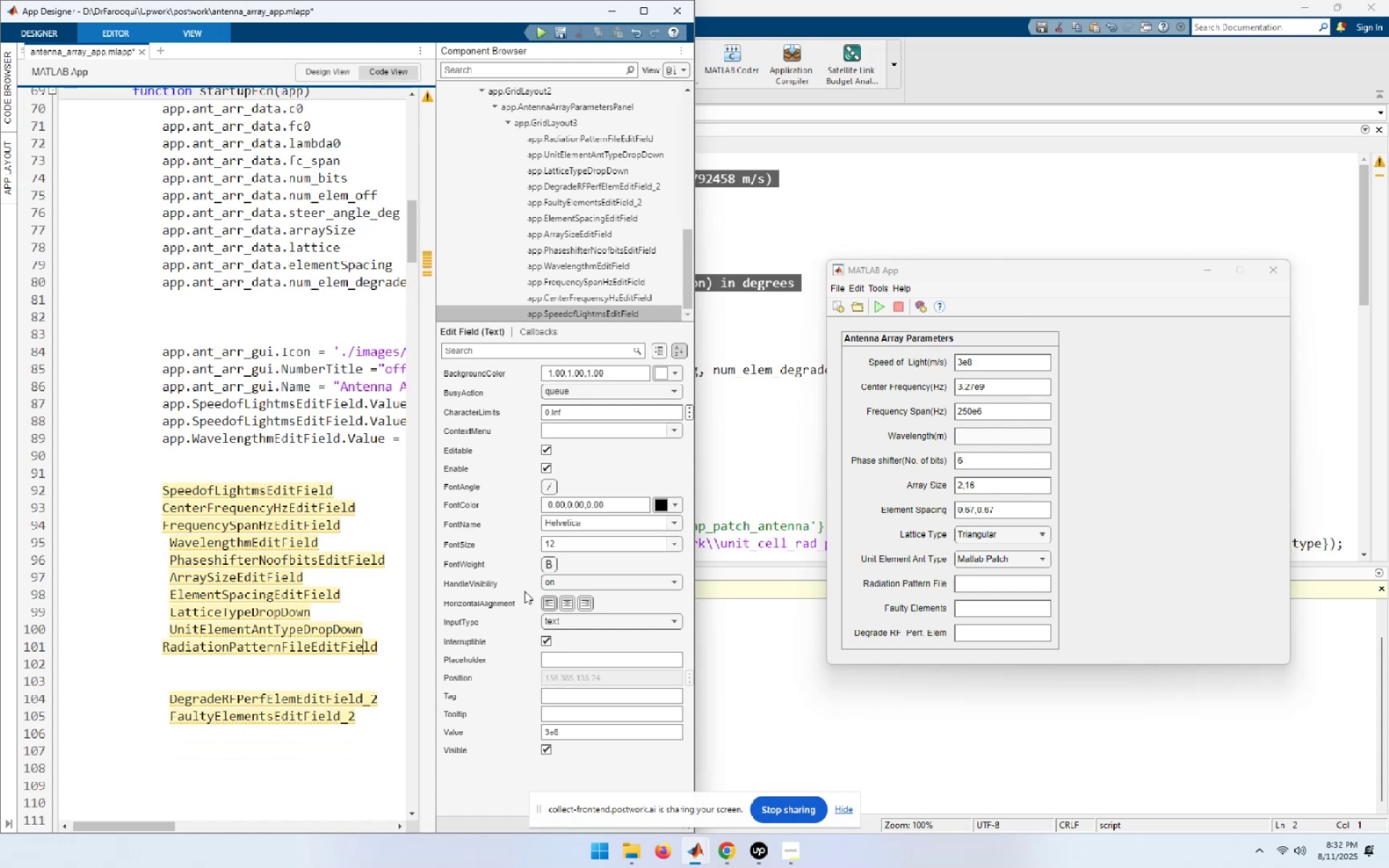 
key(ArrowDown)
 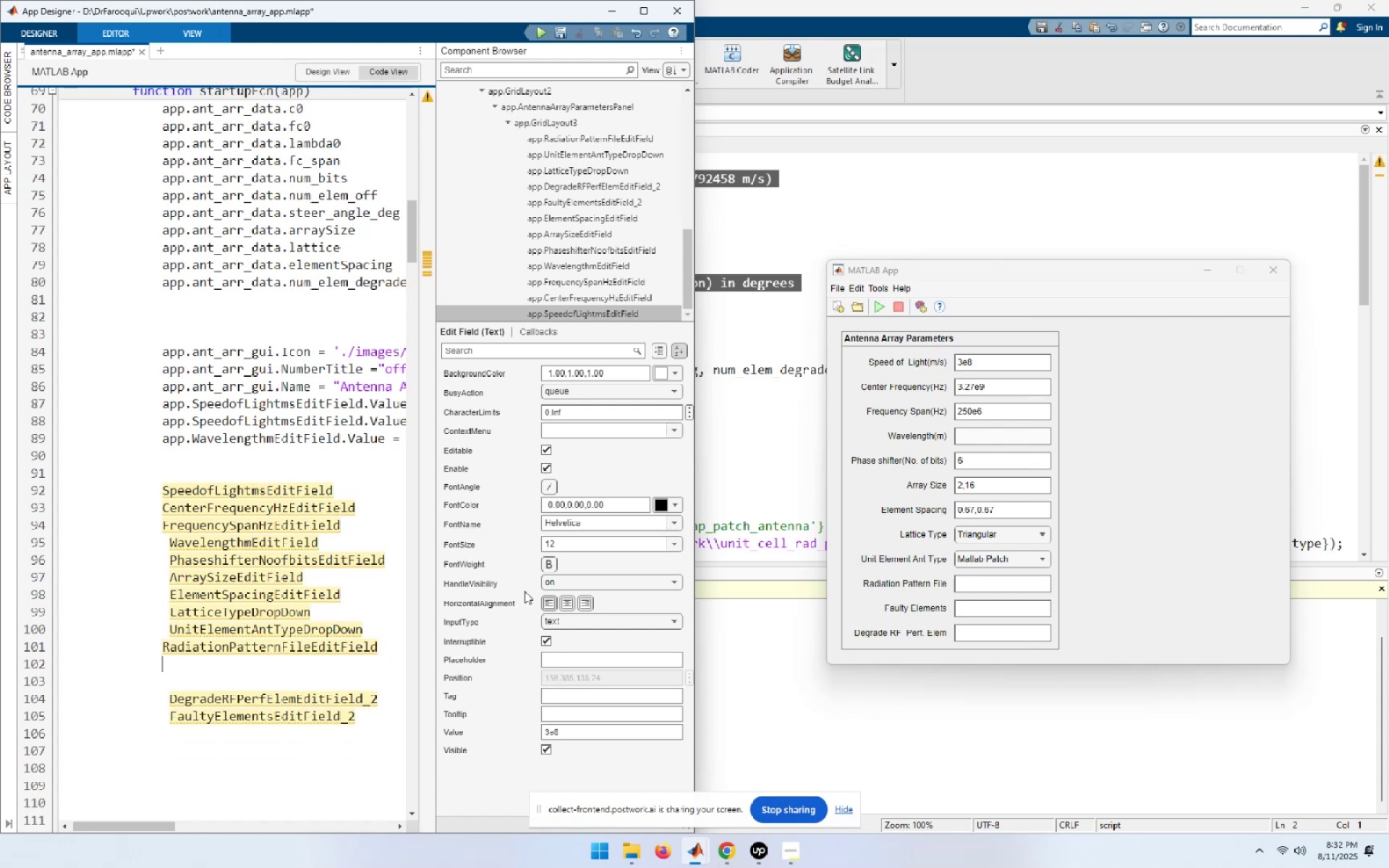 
key(ArrowDown)
 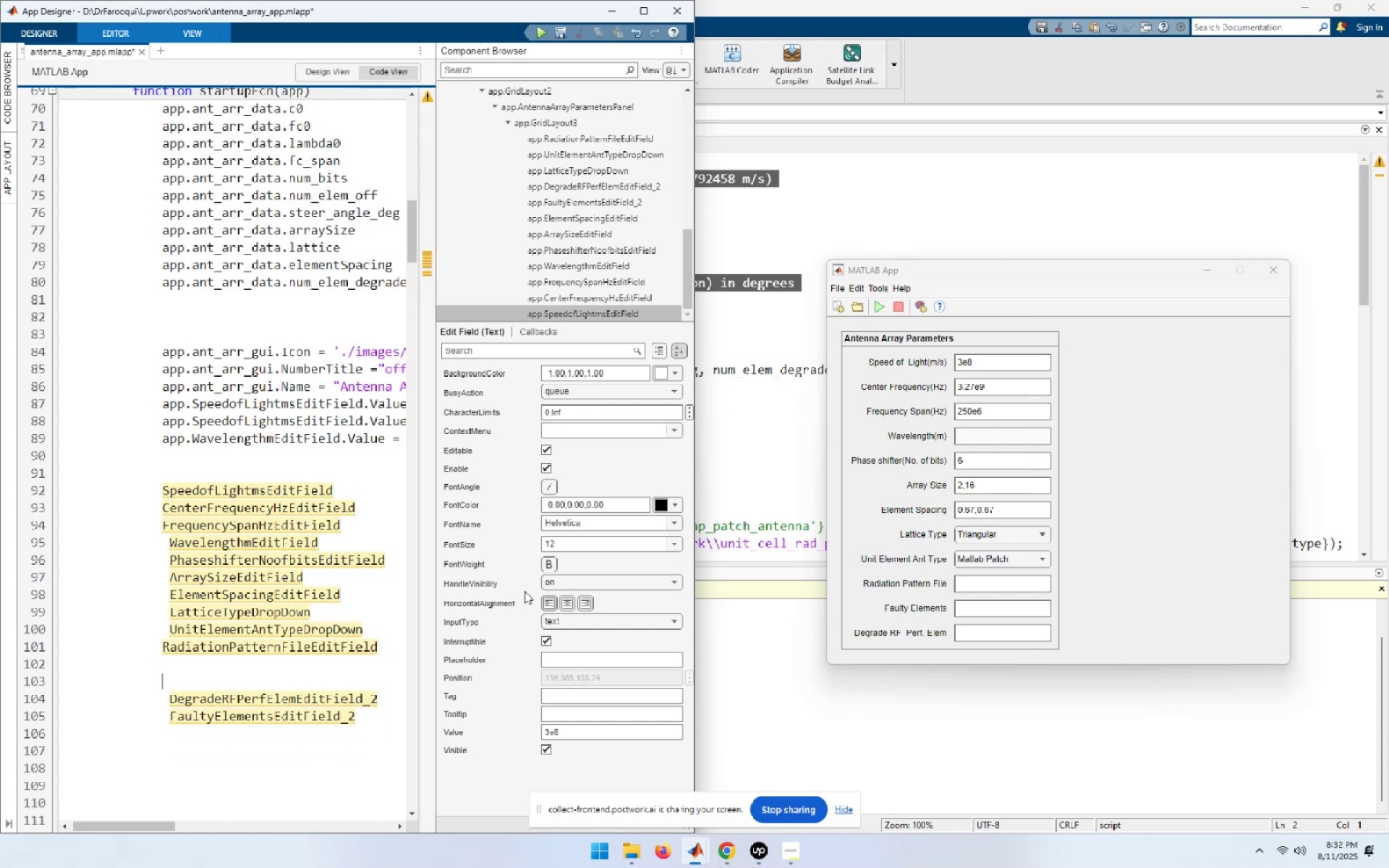 
key(ArrowDown)
 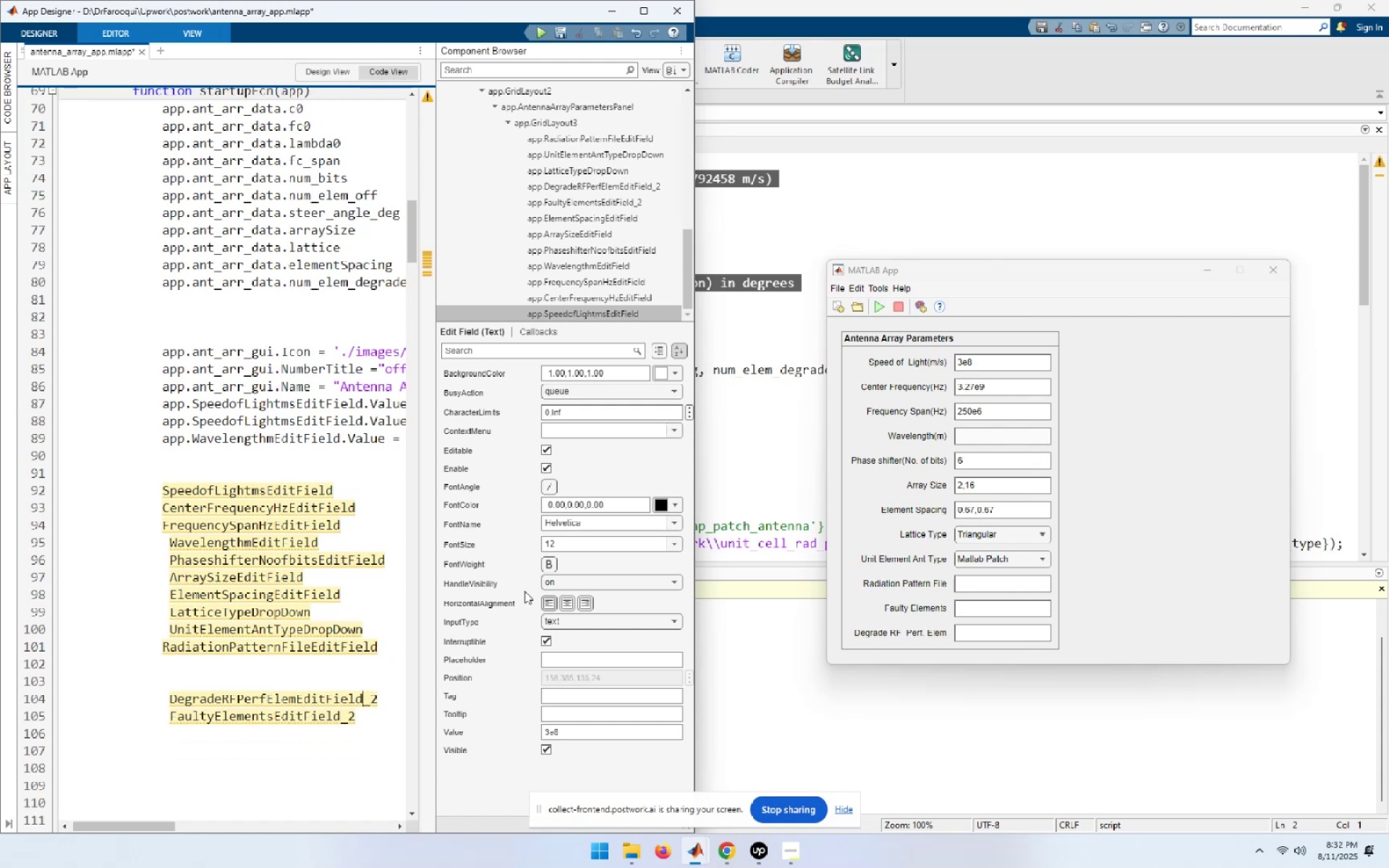 
key(ArrowDown)
 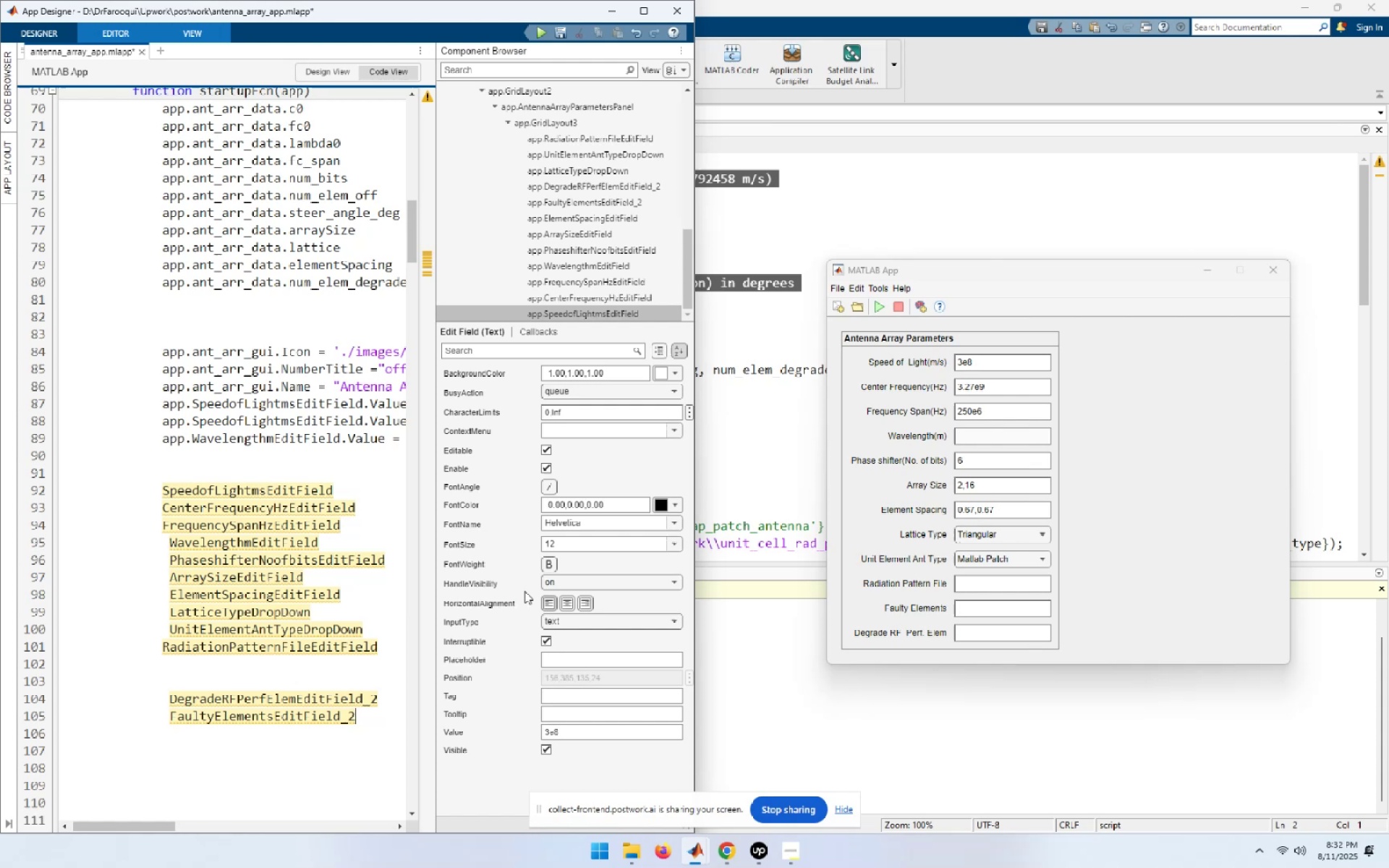 
key(Home)
 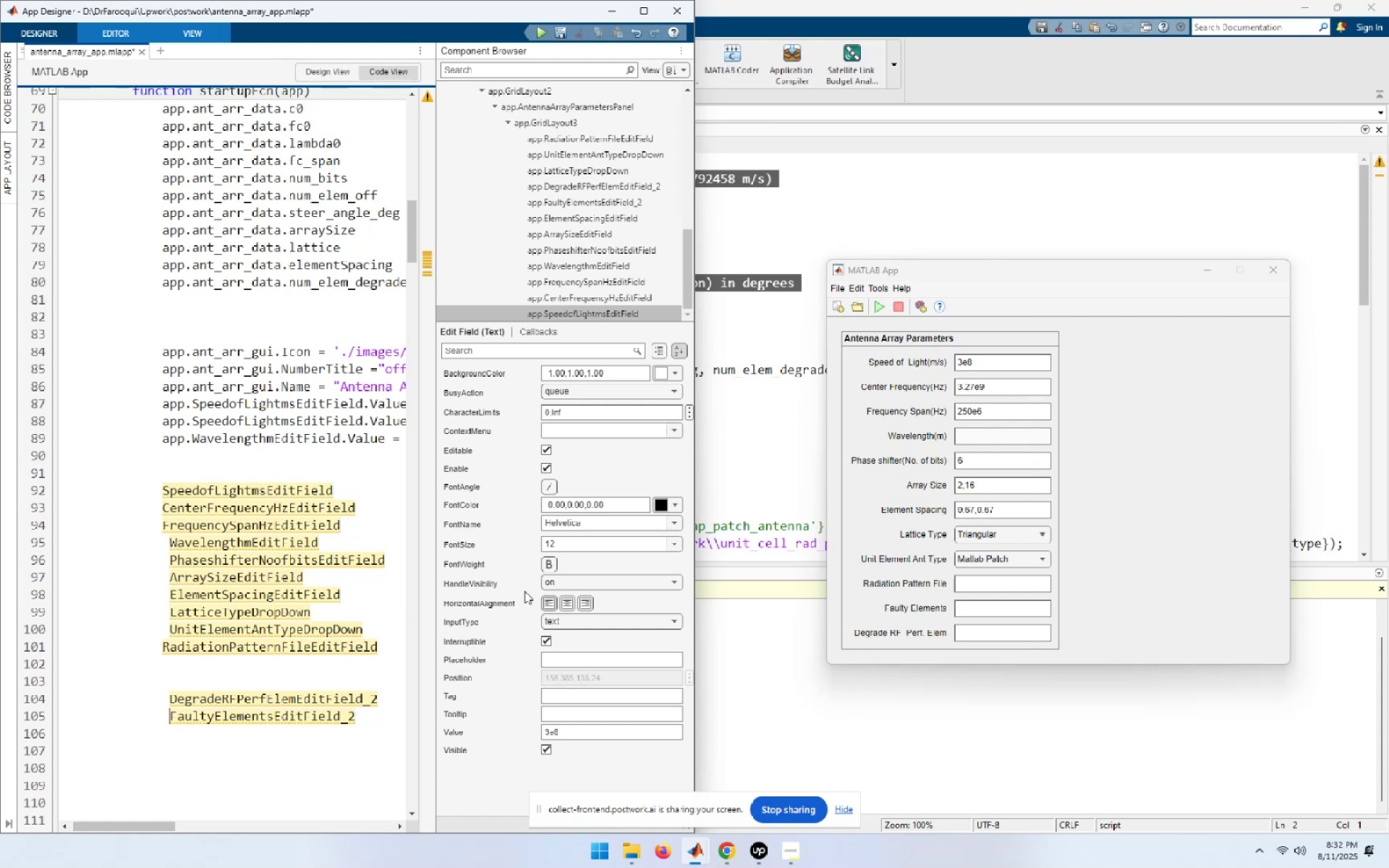 
key(Shift+End)
 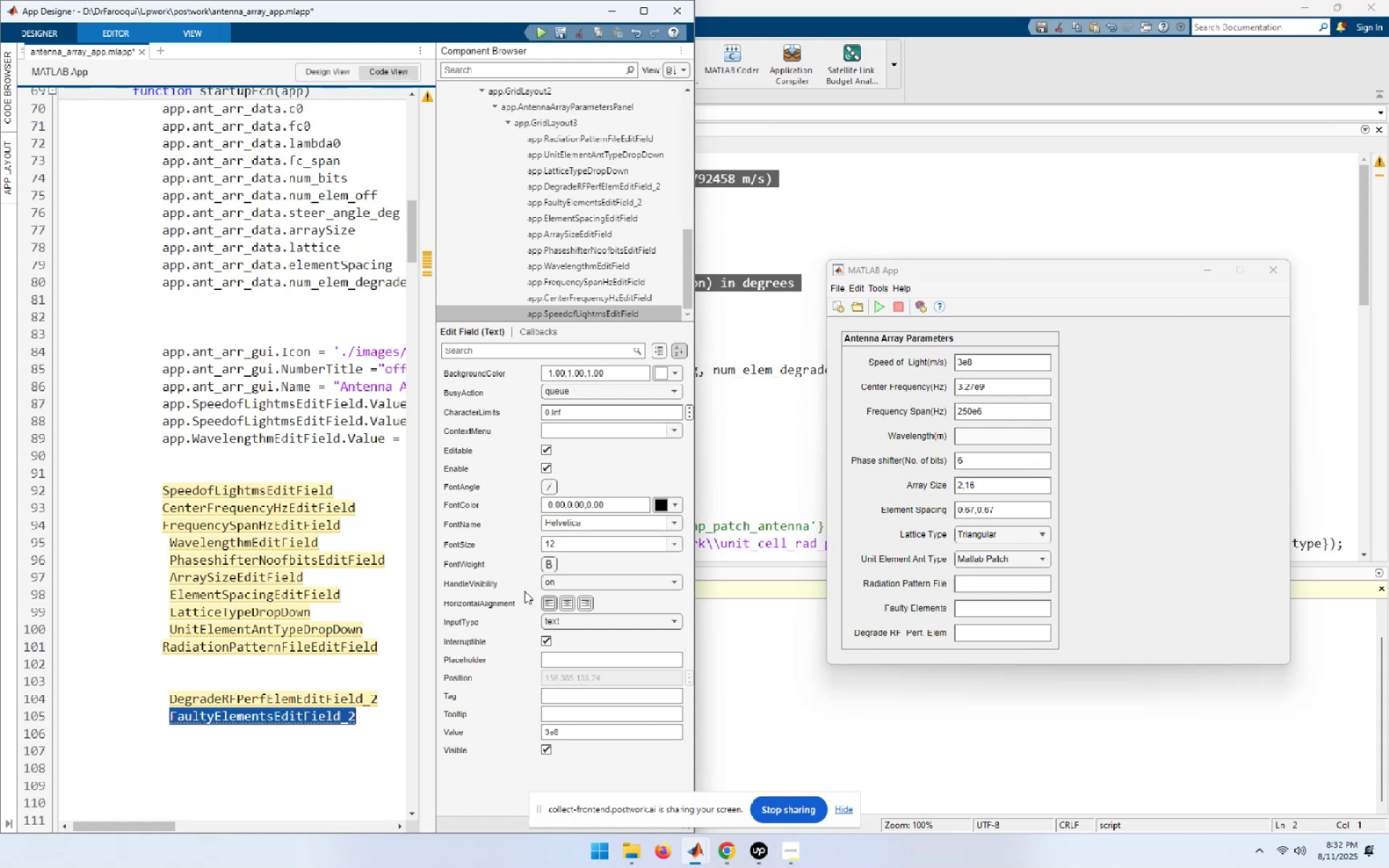 
key(Control+X)
 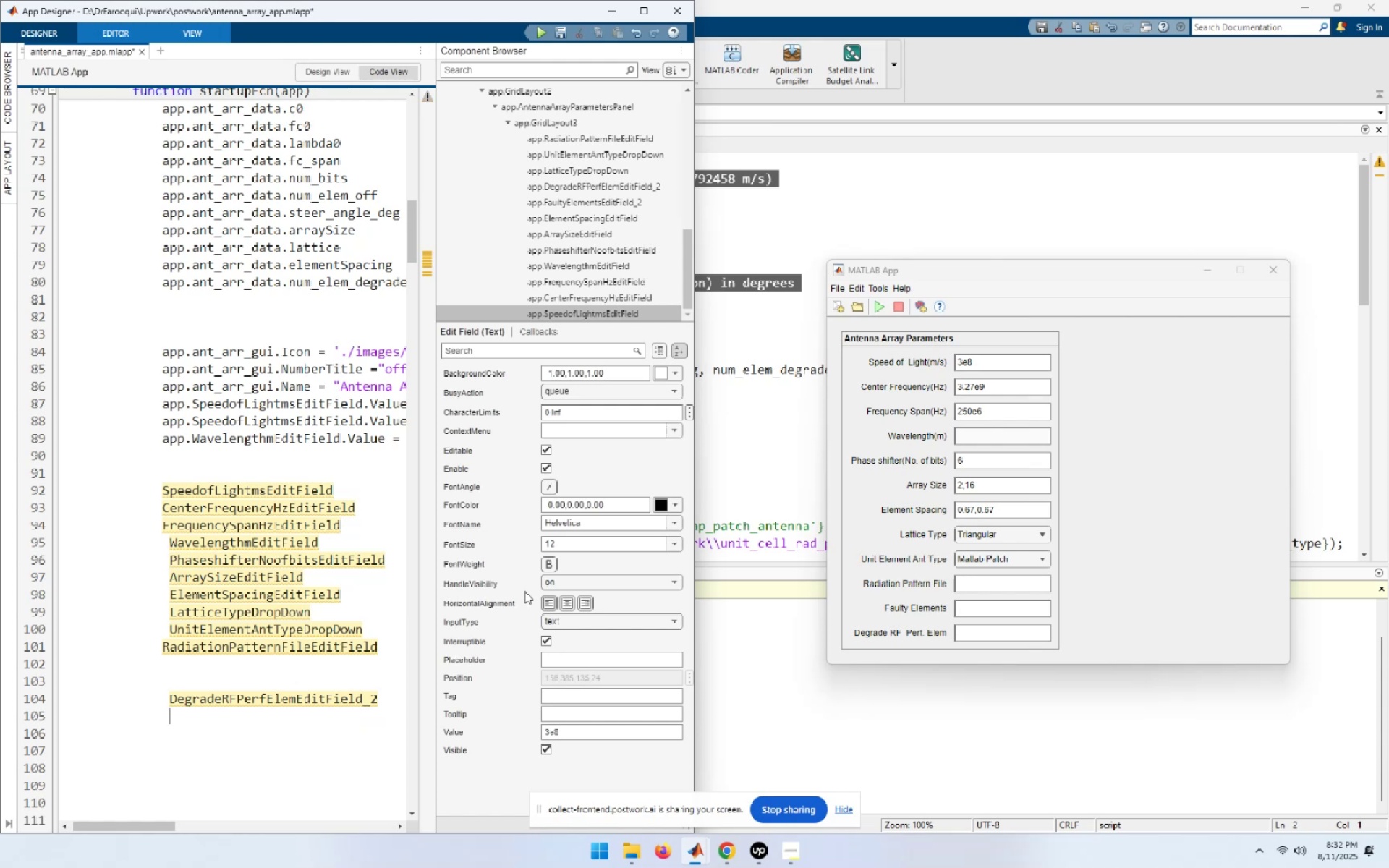 
key(ArrowUp)
 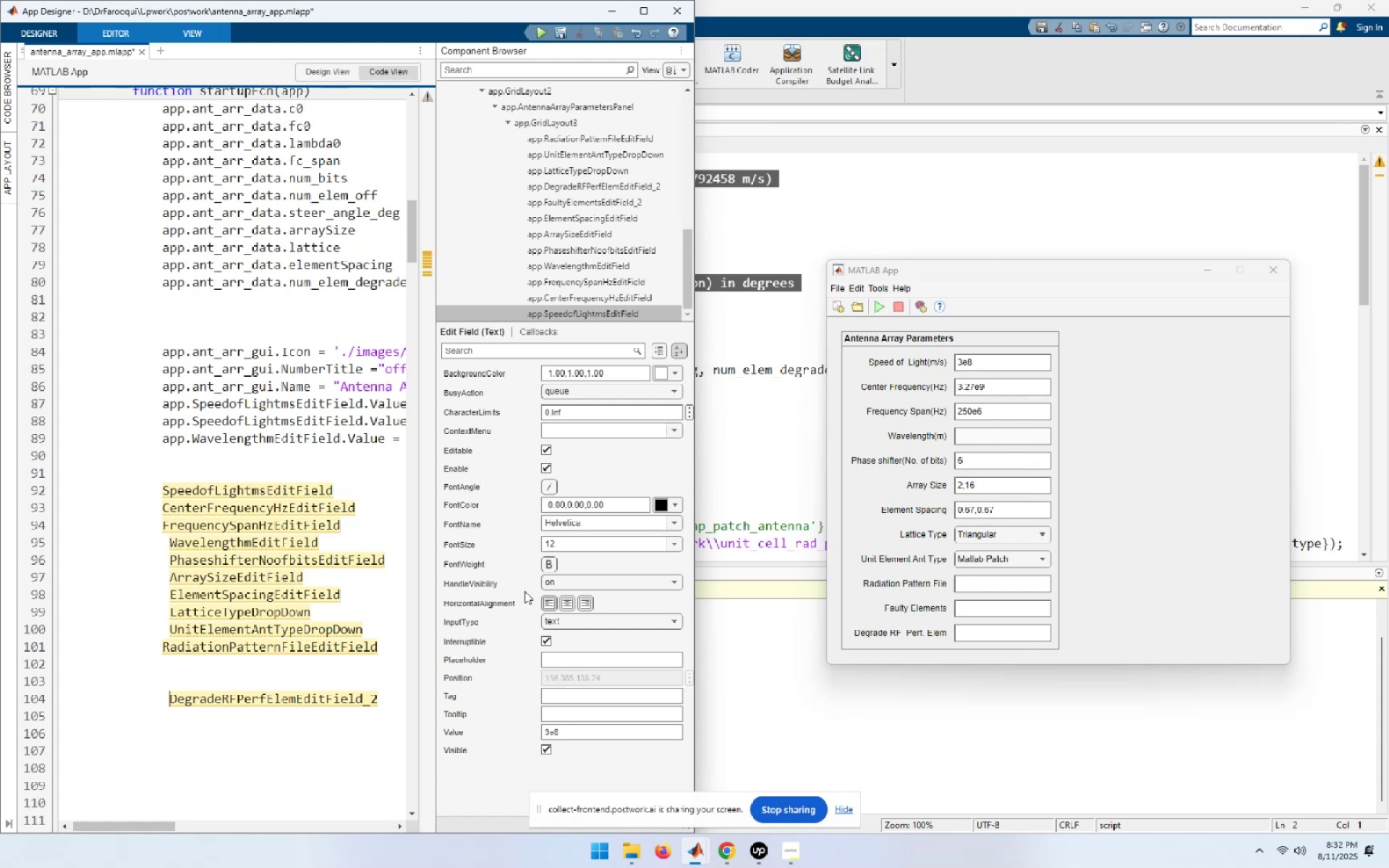 
key(ArrowUp)
 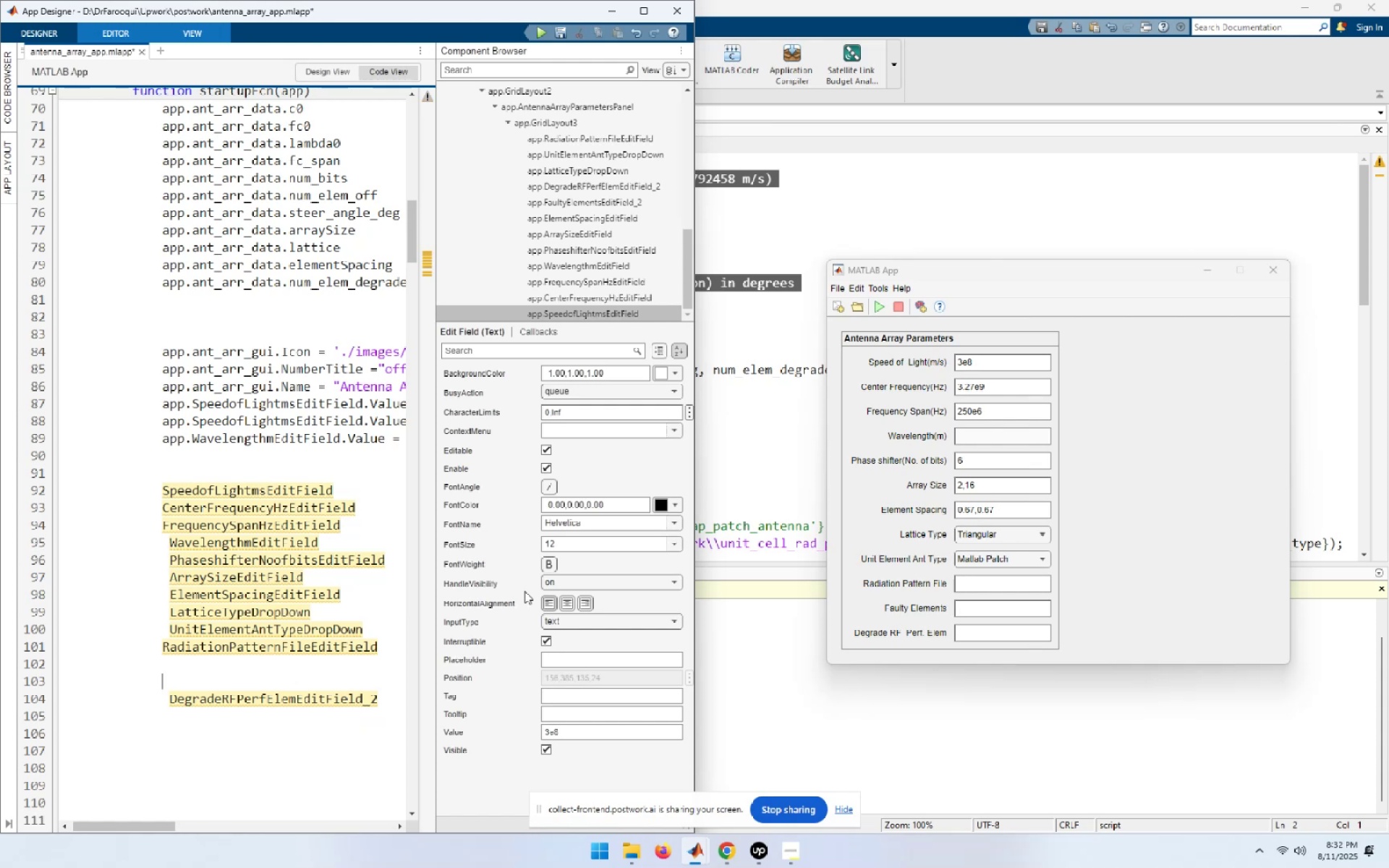 
key(ArrowUp)
 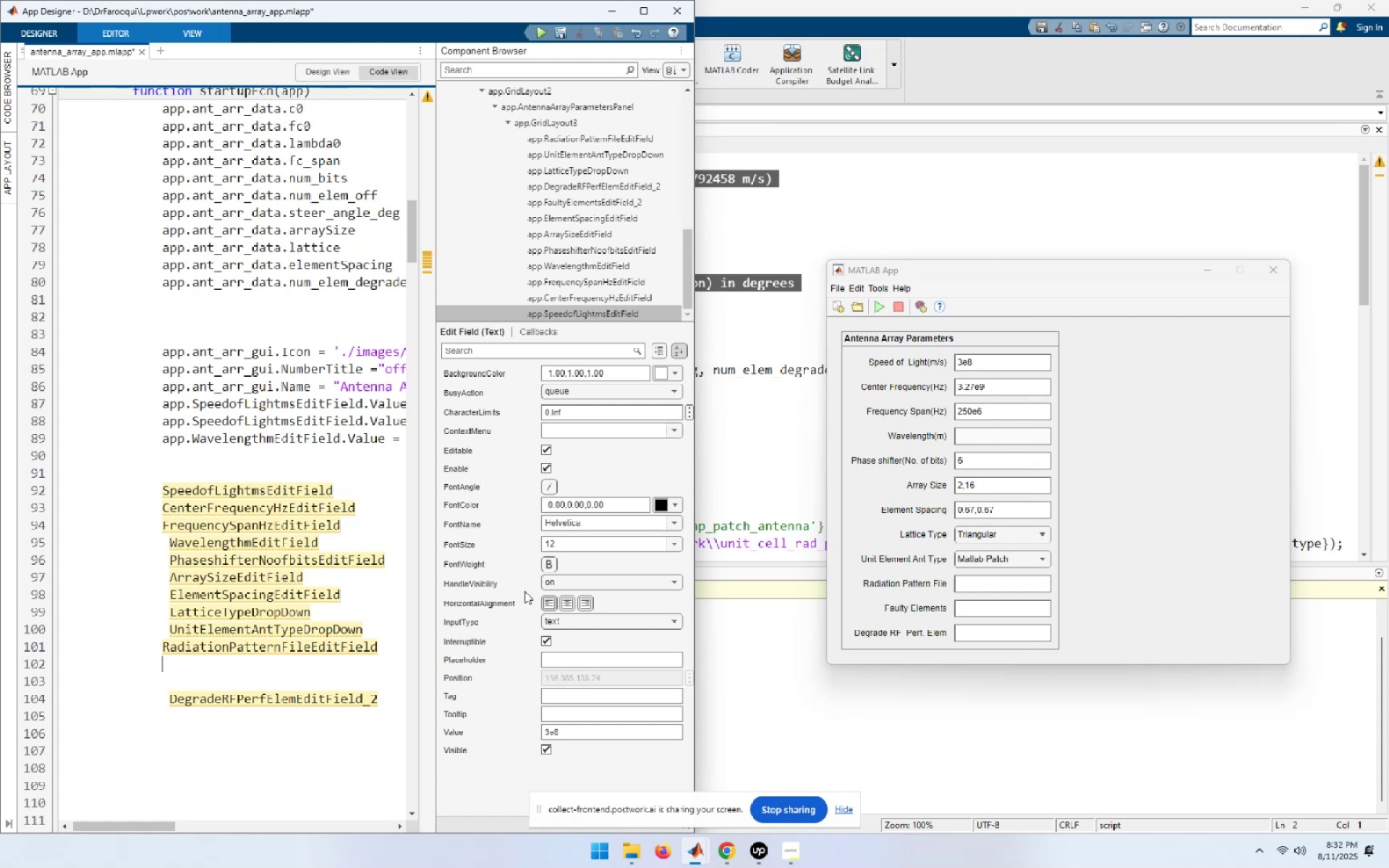 
key(Control+ControlLeft)
 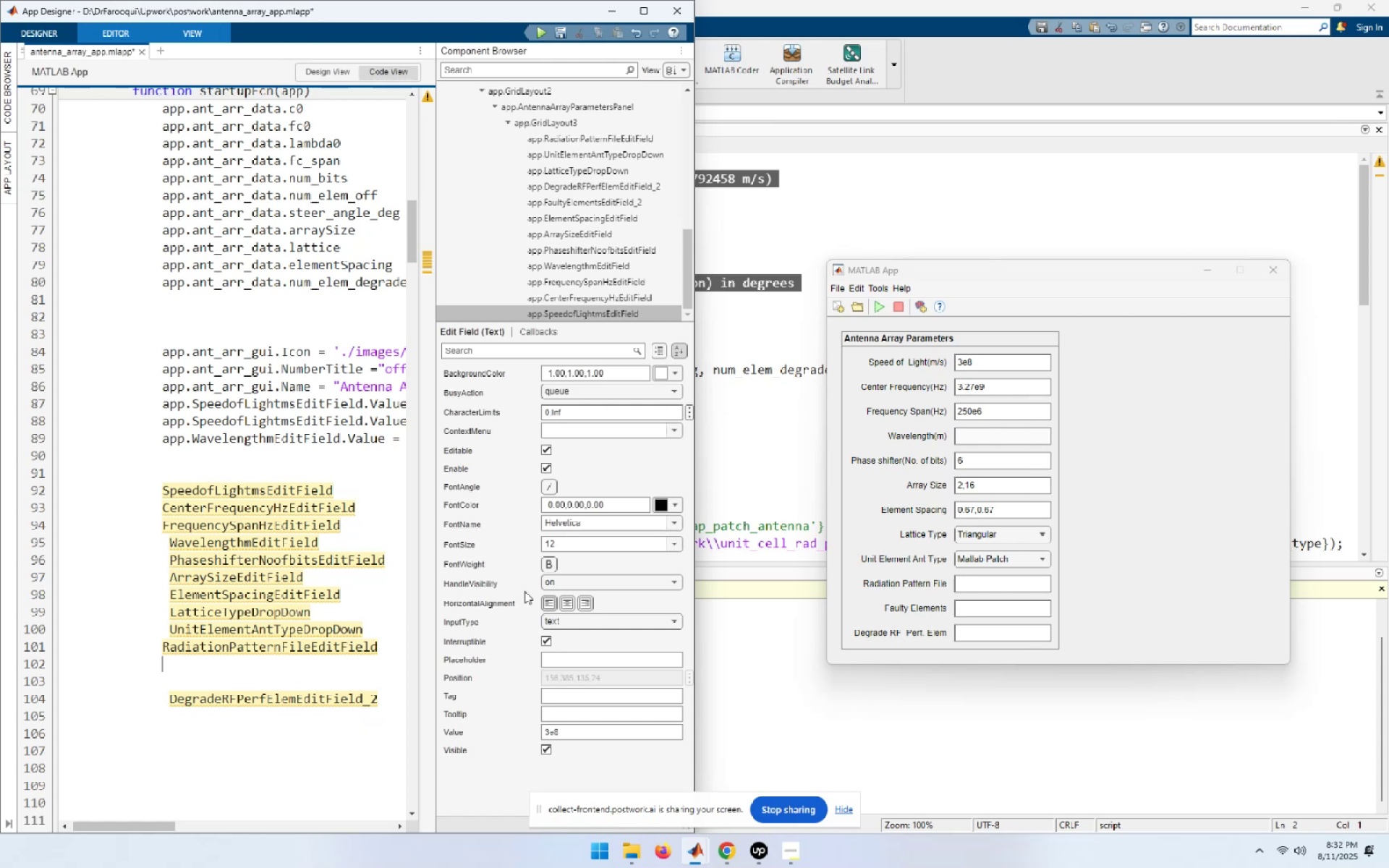 
key(Control+V)
 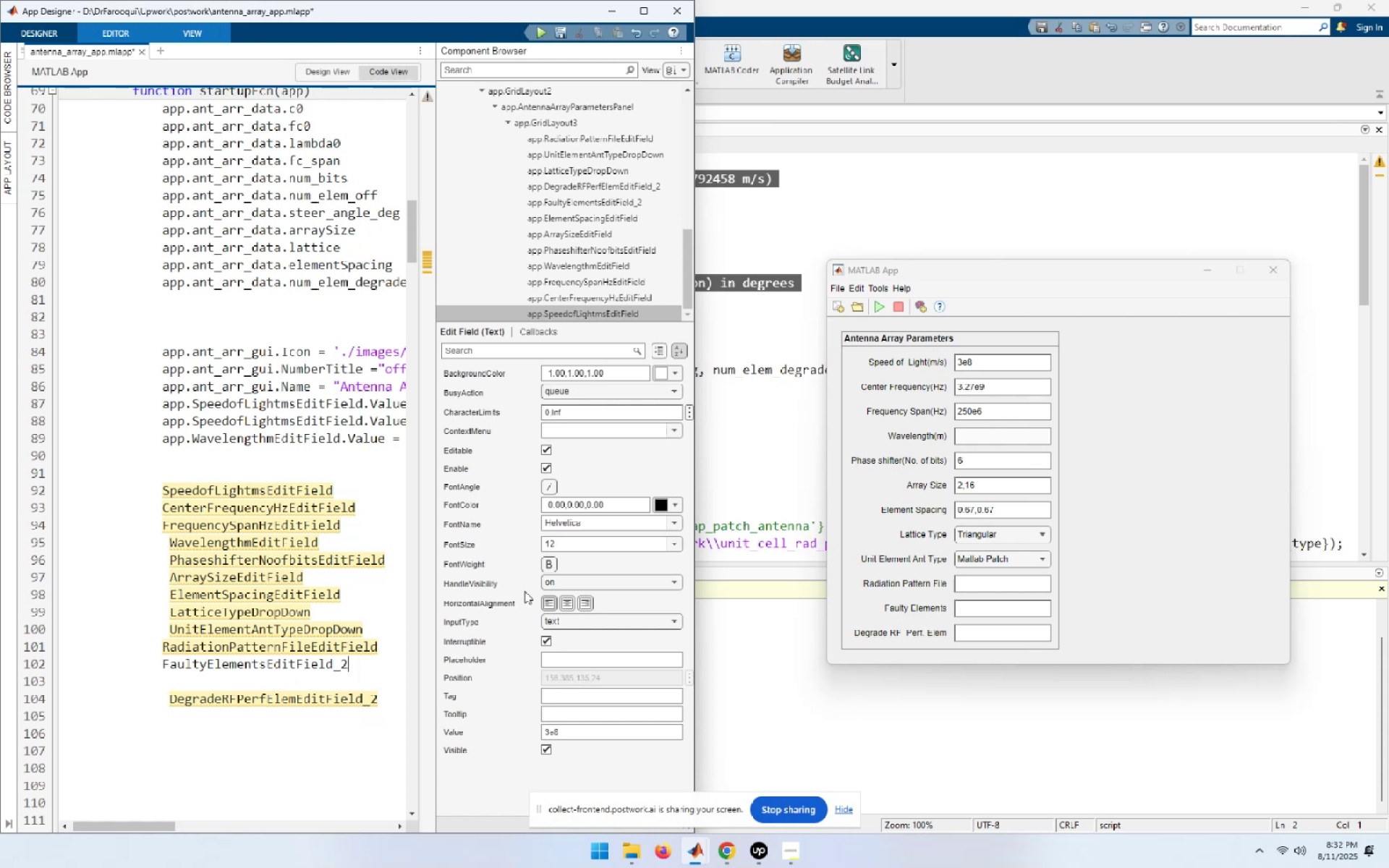 
key(End)
 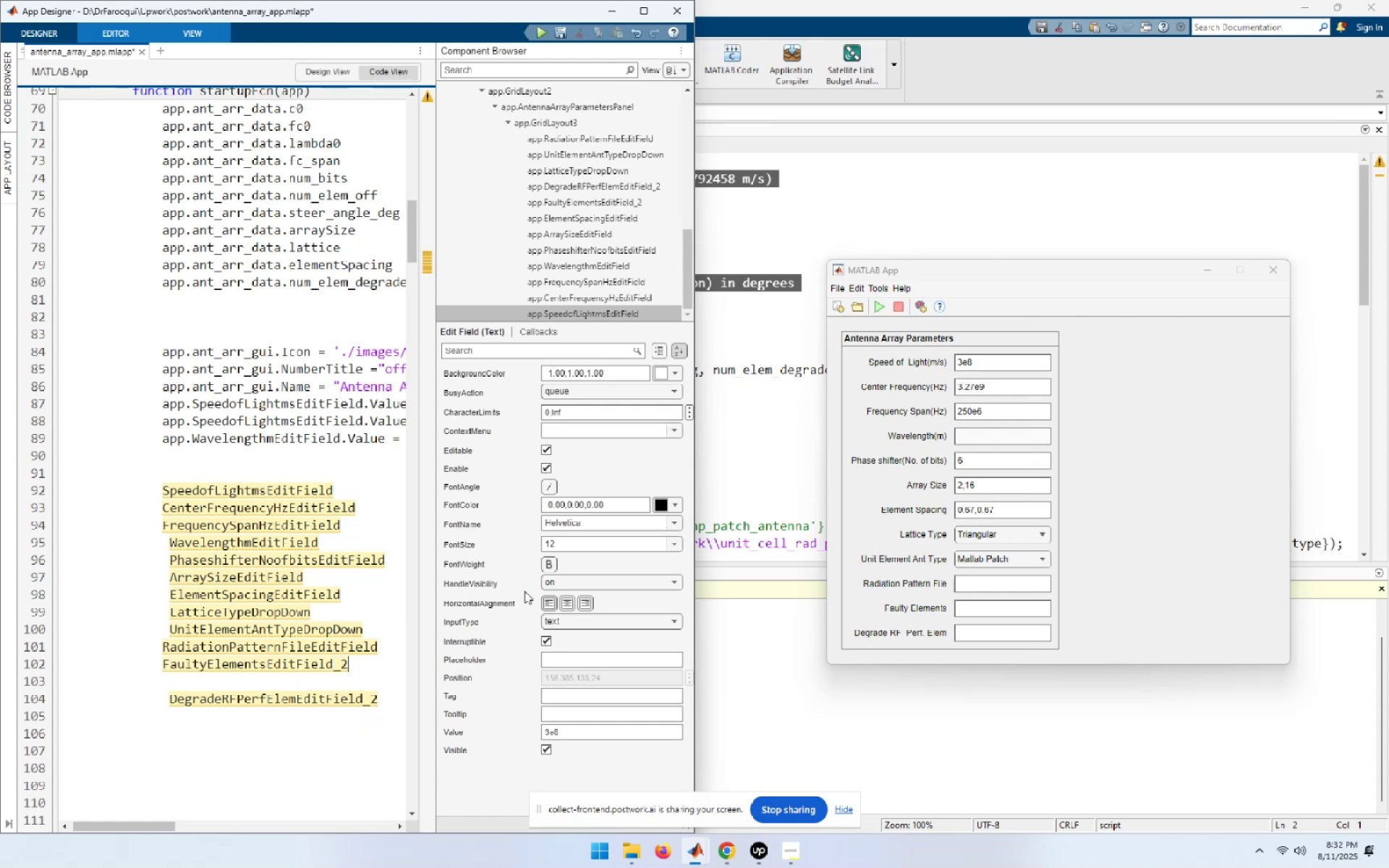 
key(Delete)
 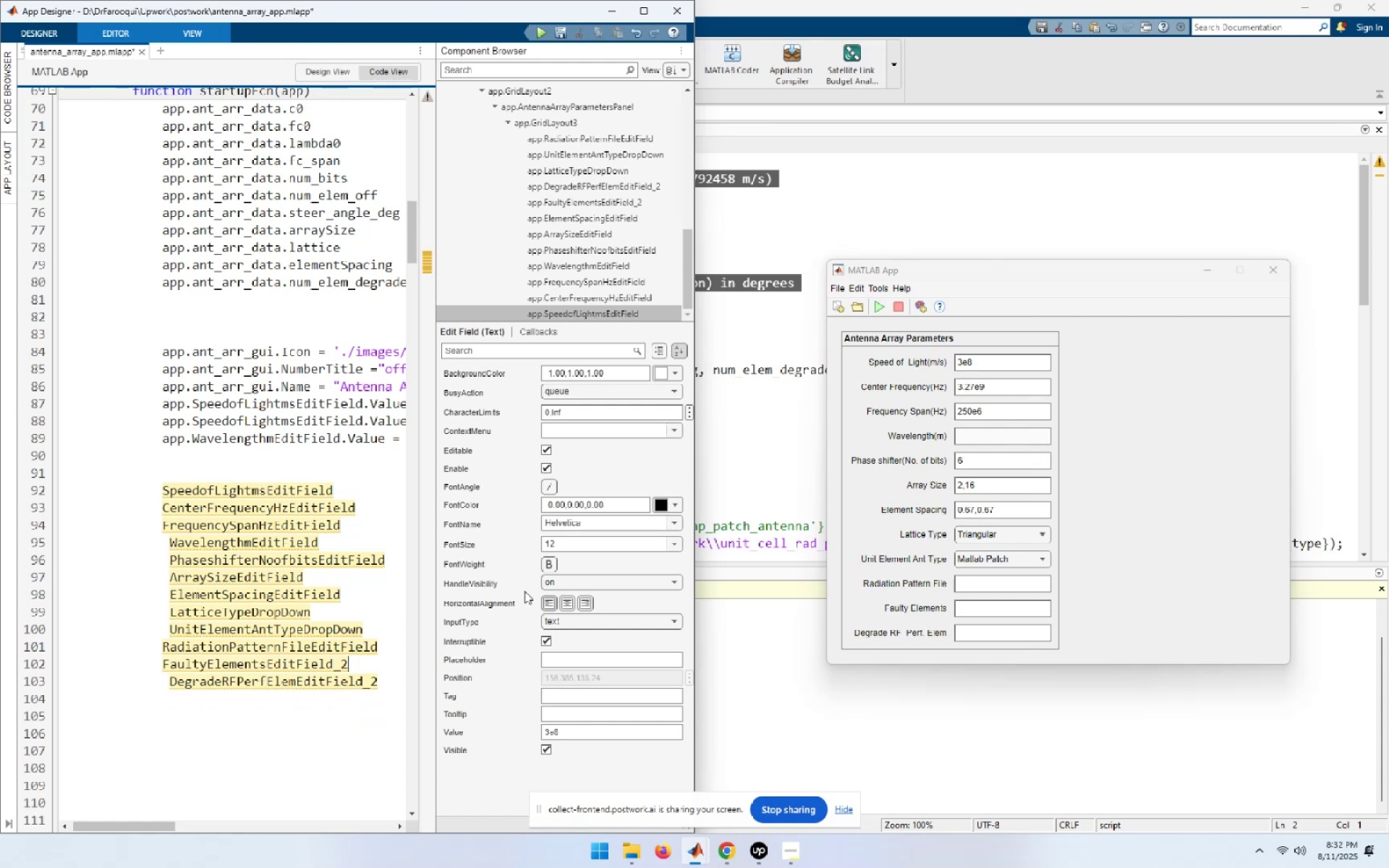 
hold_key(key=ArrowUp, duration=0.78)
 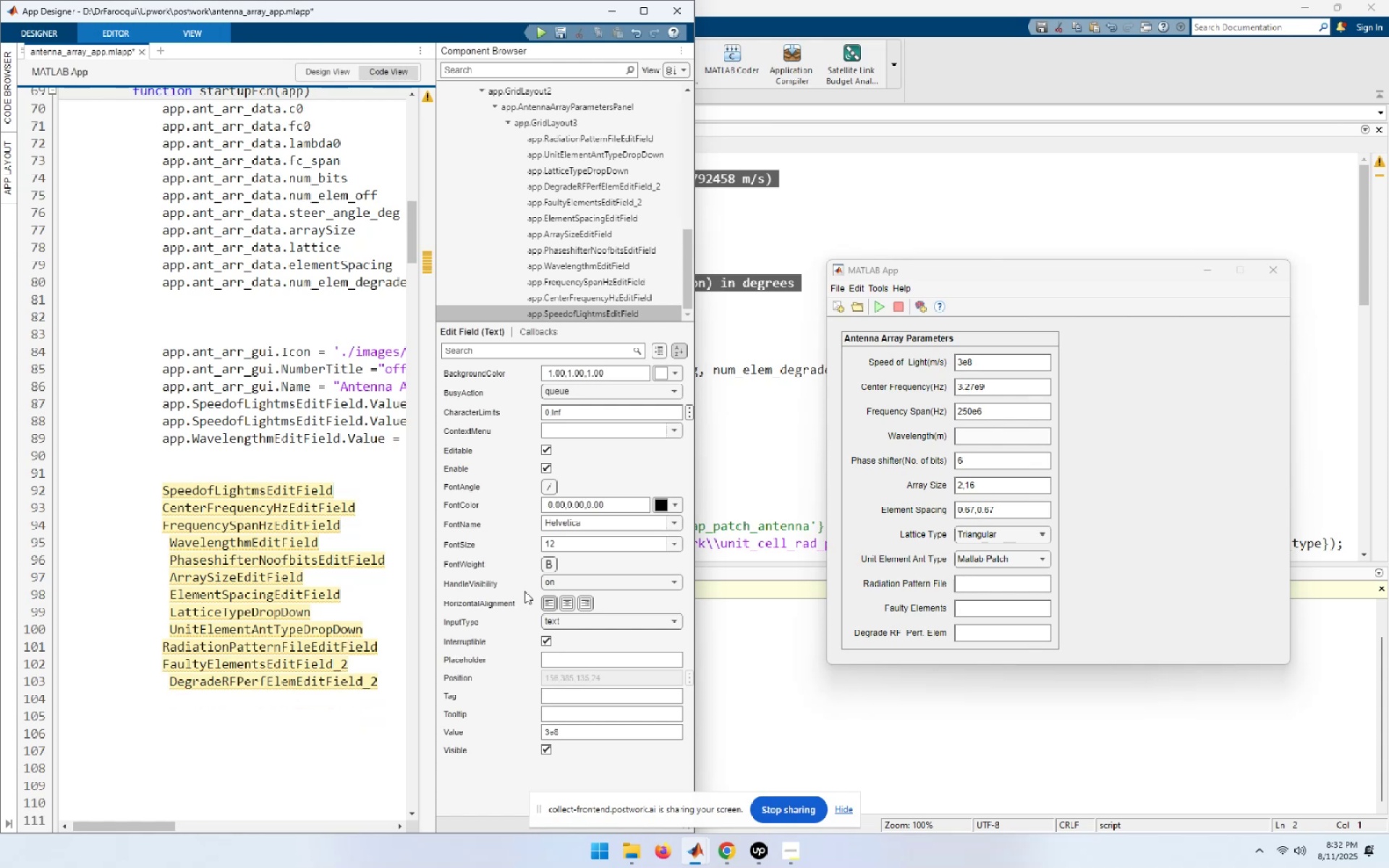 
key(Home)
 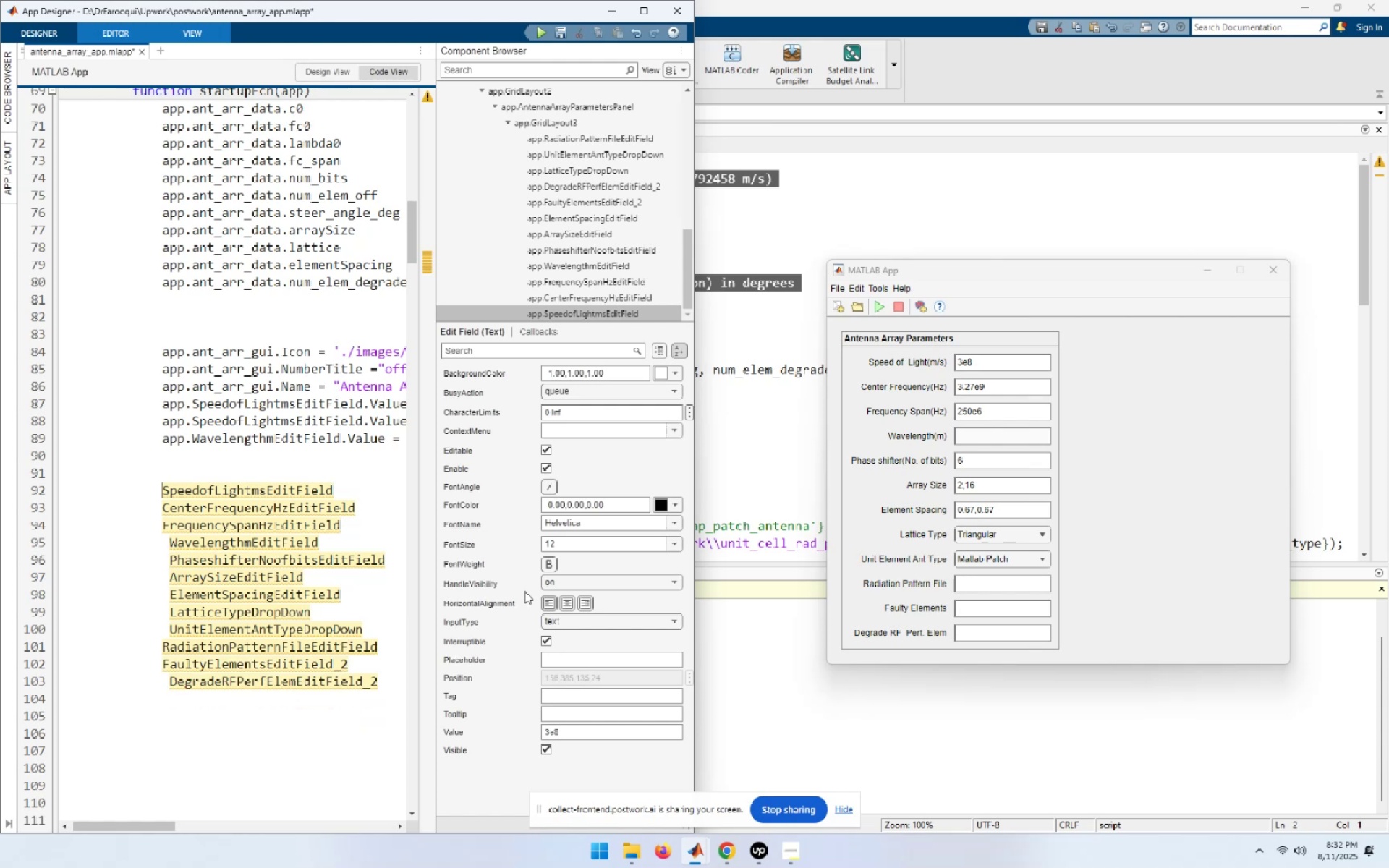 
key(Shift+End)
 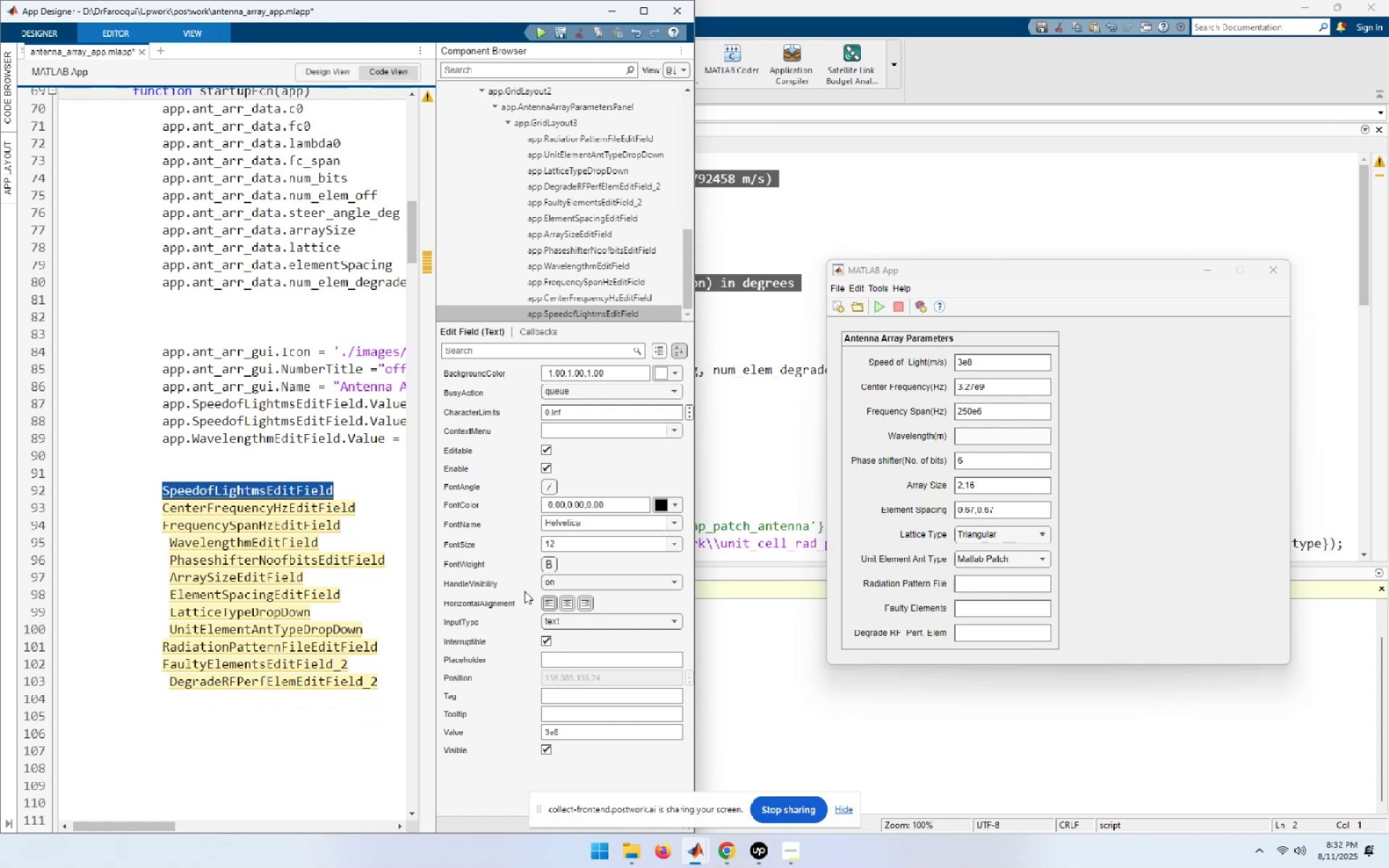 
hold_key(key=ArrowDown, duration=0.8)
 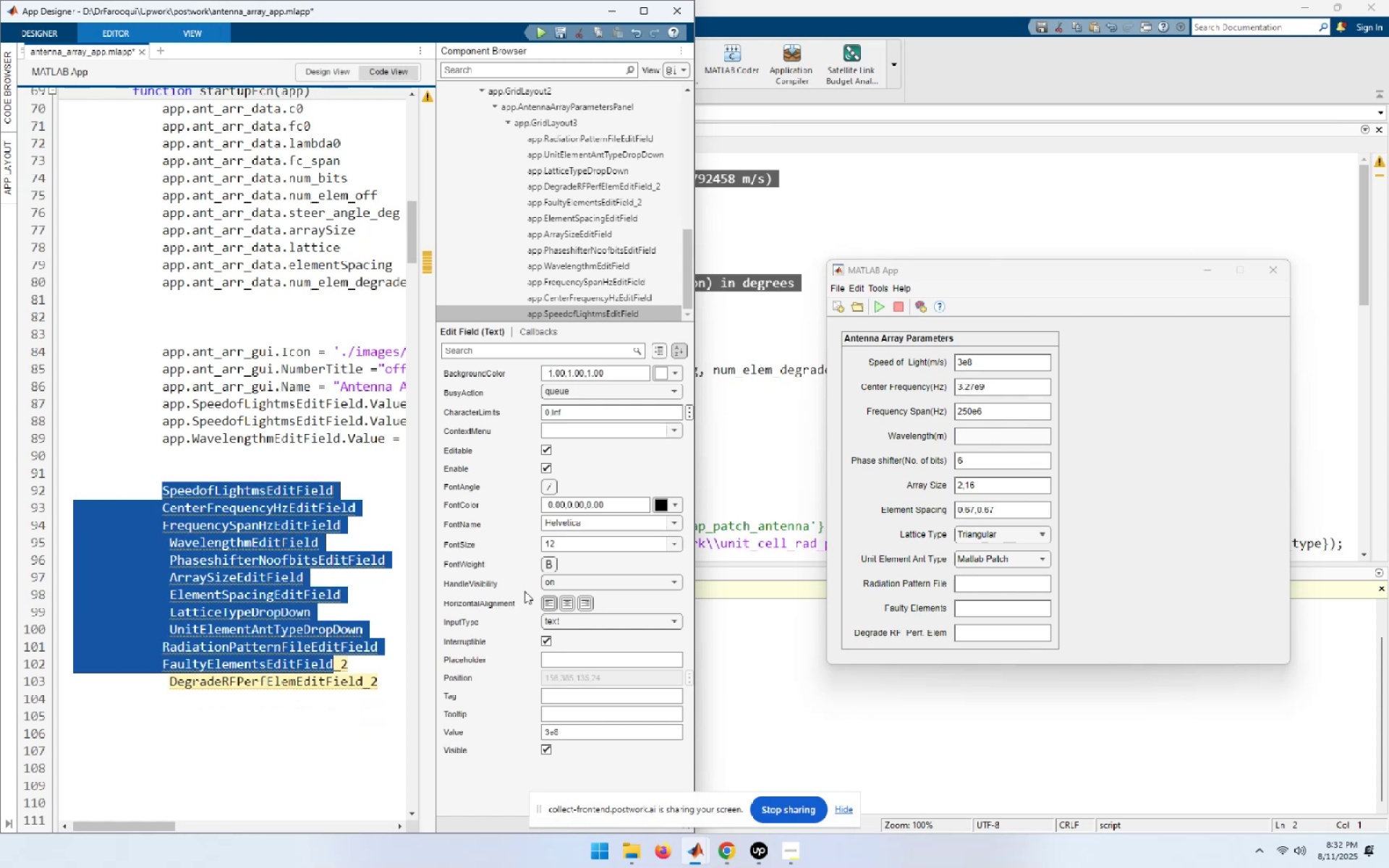 
key(Shift+ArrowDown)
 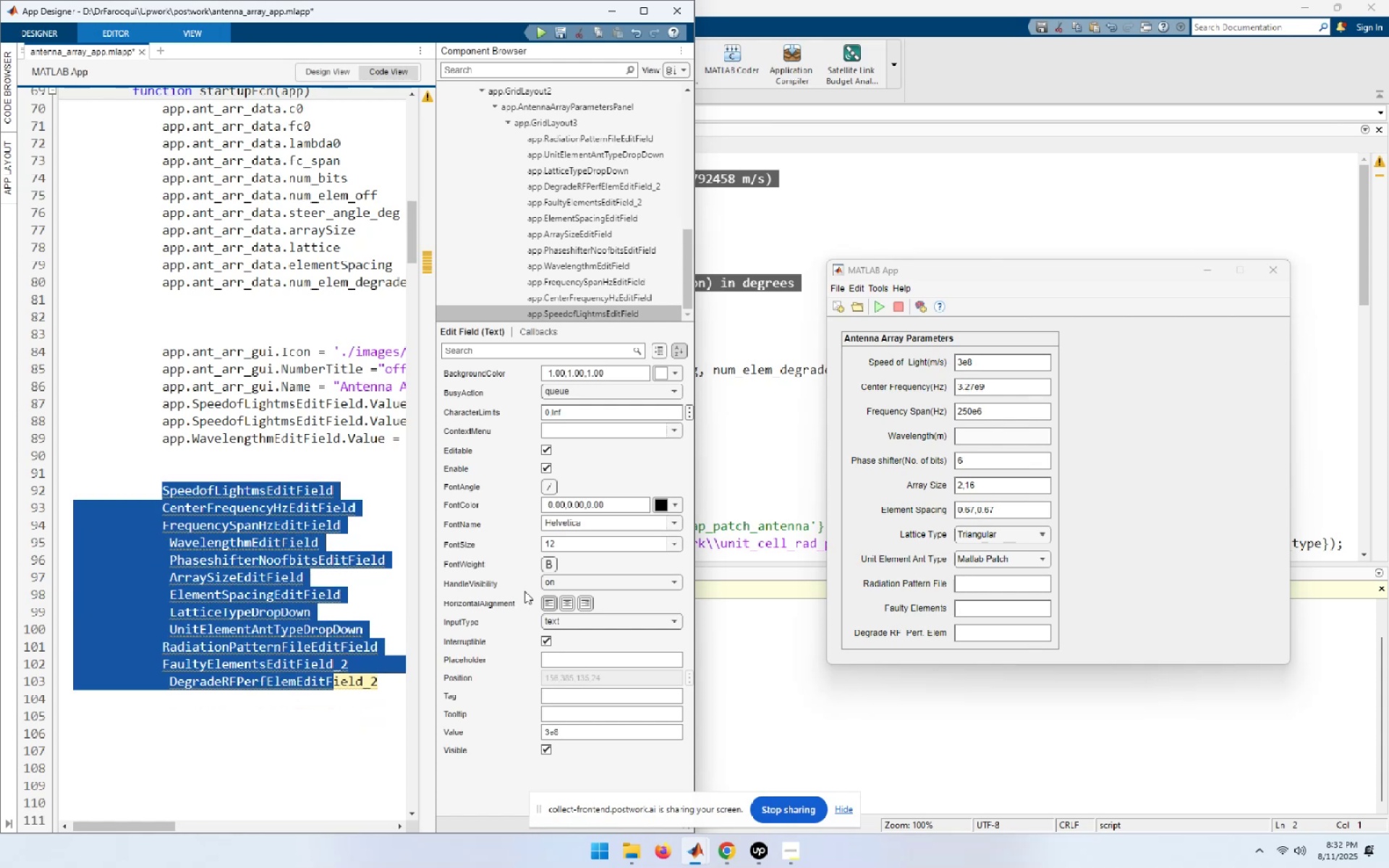 
key(Control+I)
 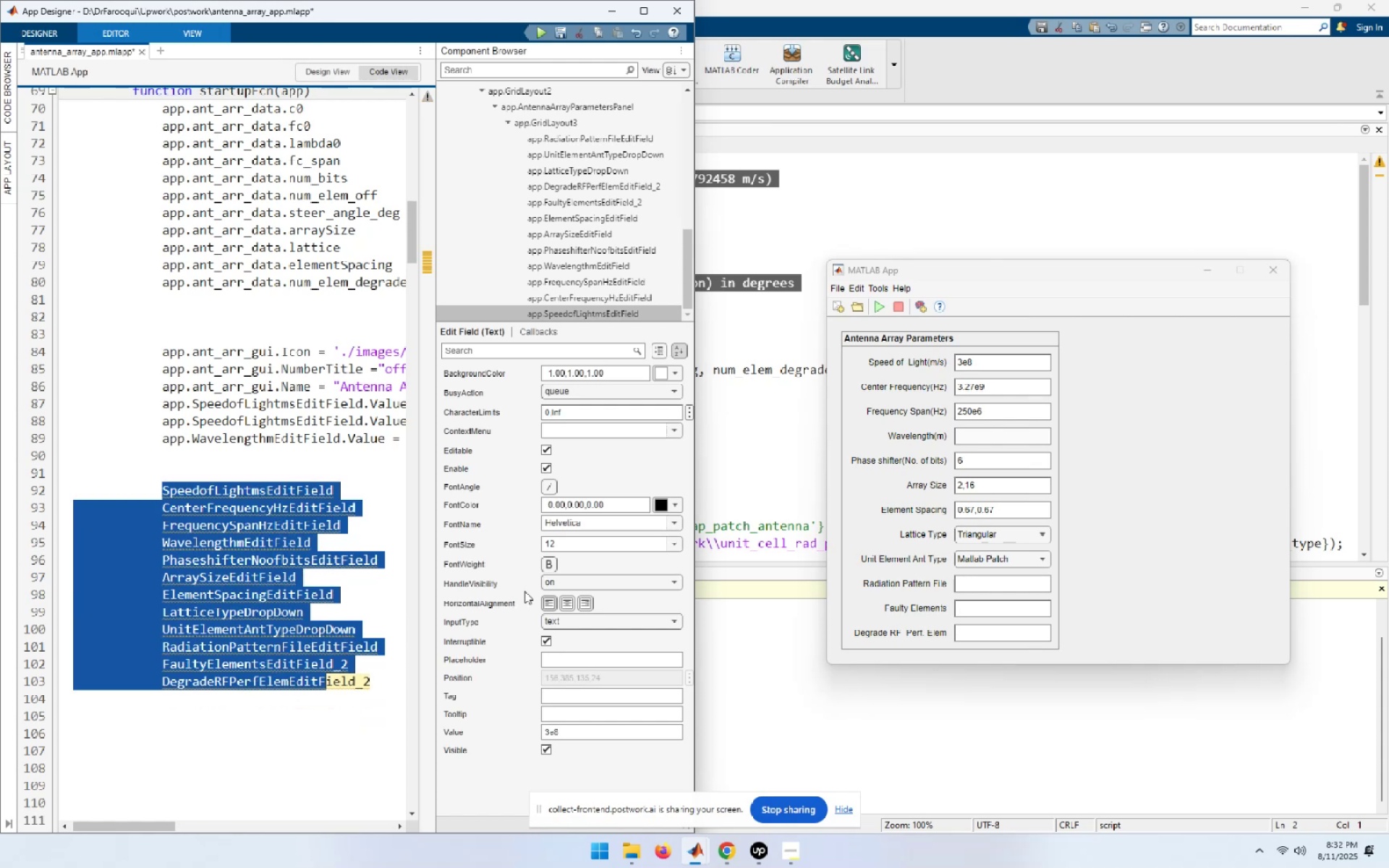 
key(ArrowDown)
 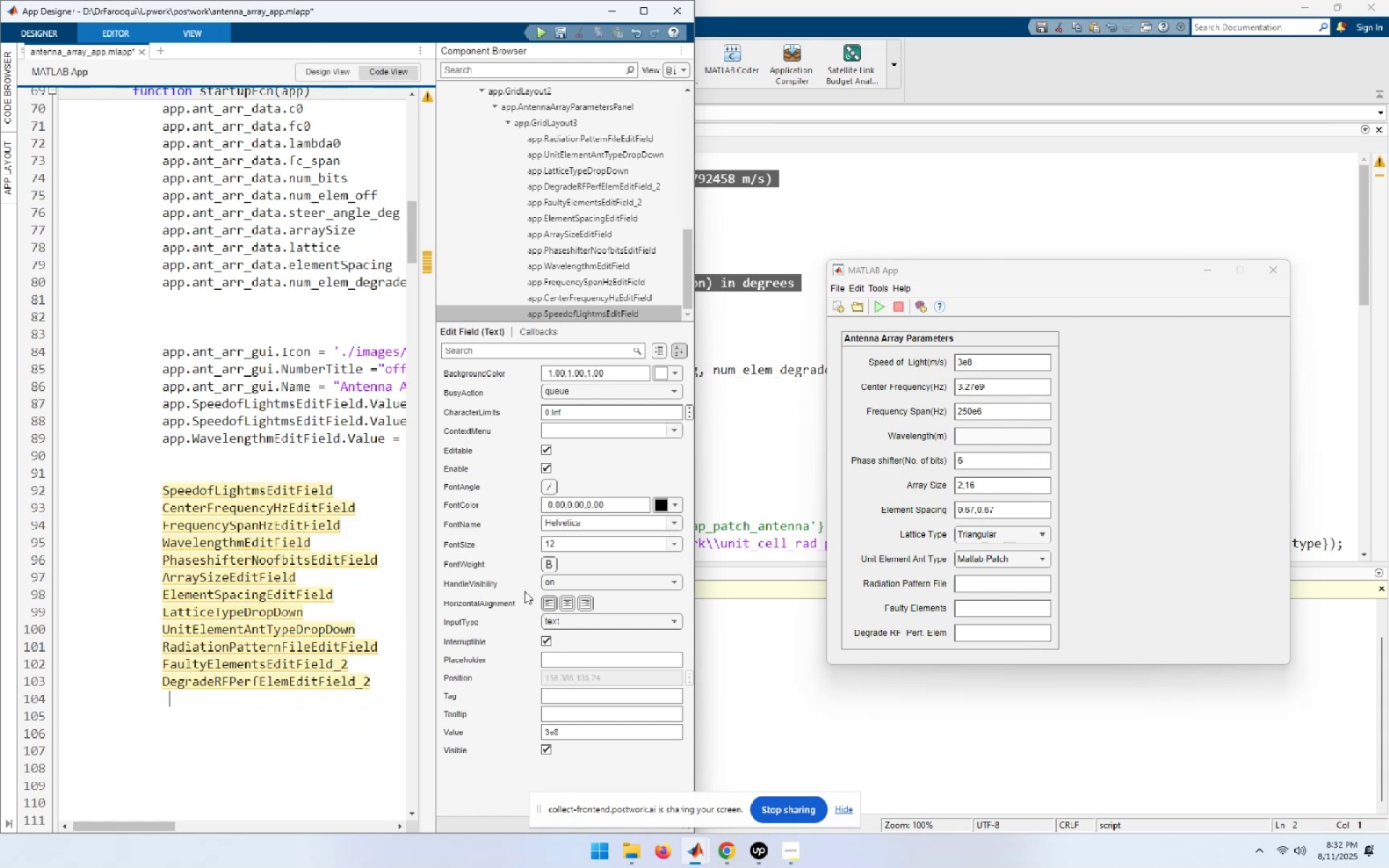 
hold_key(key=ArrowUp, duration=0.94)
 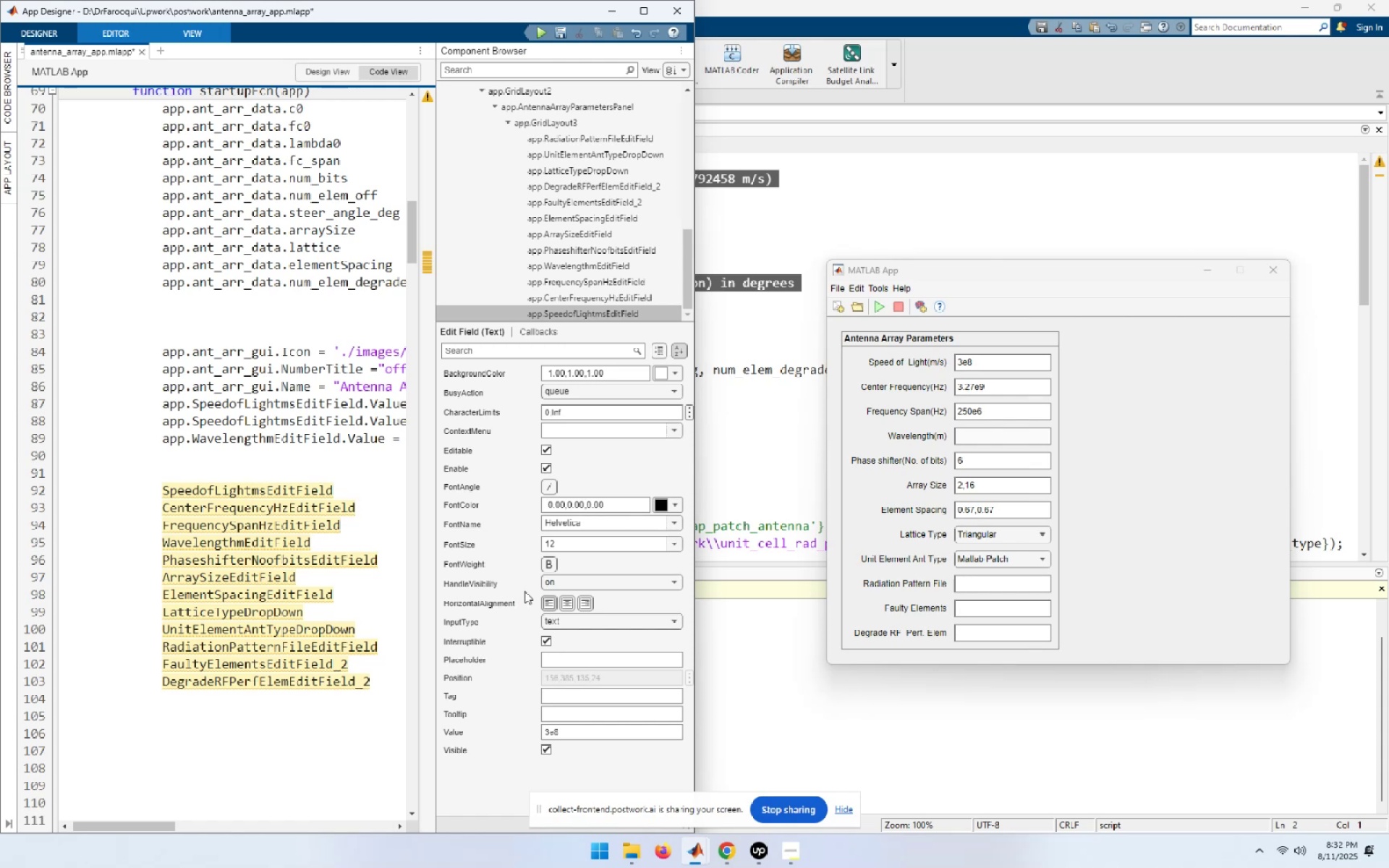 
key(ArrowRight)
 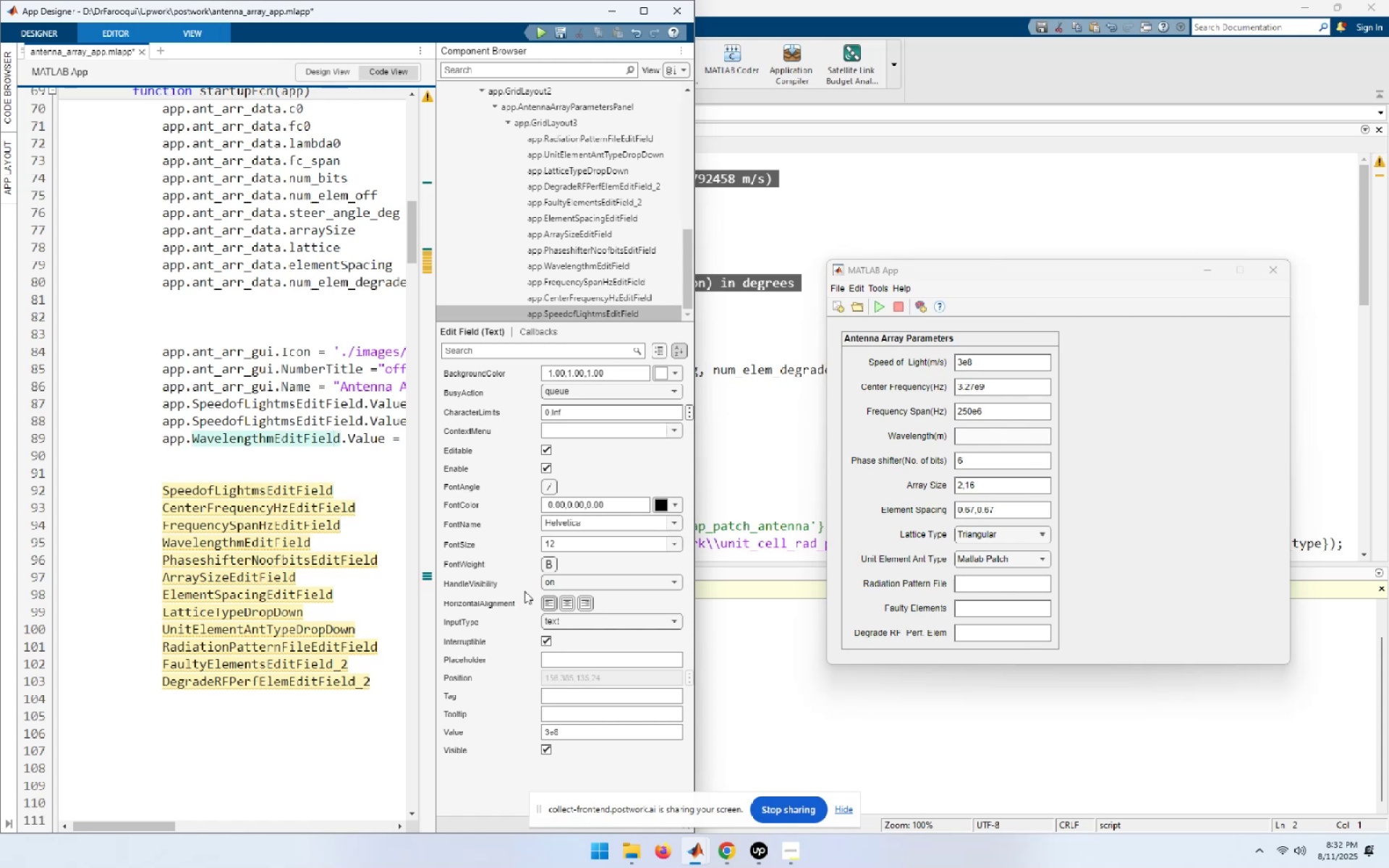 
key(ArrowRight)
 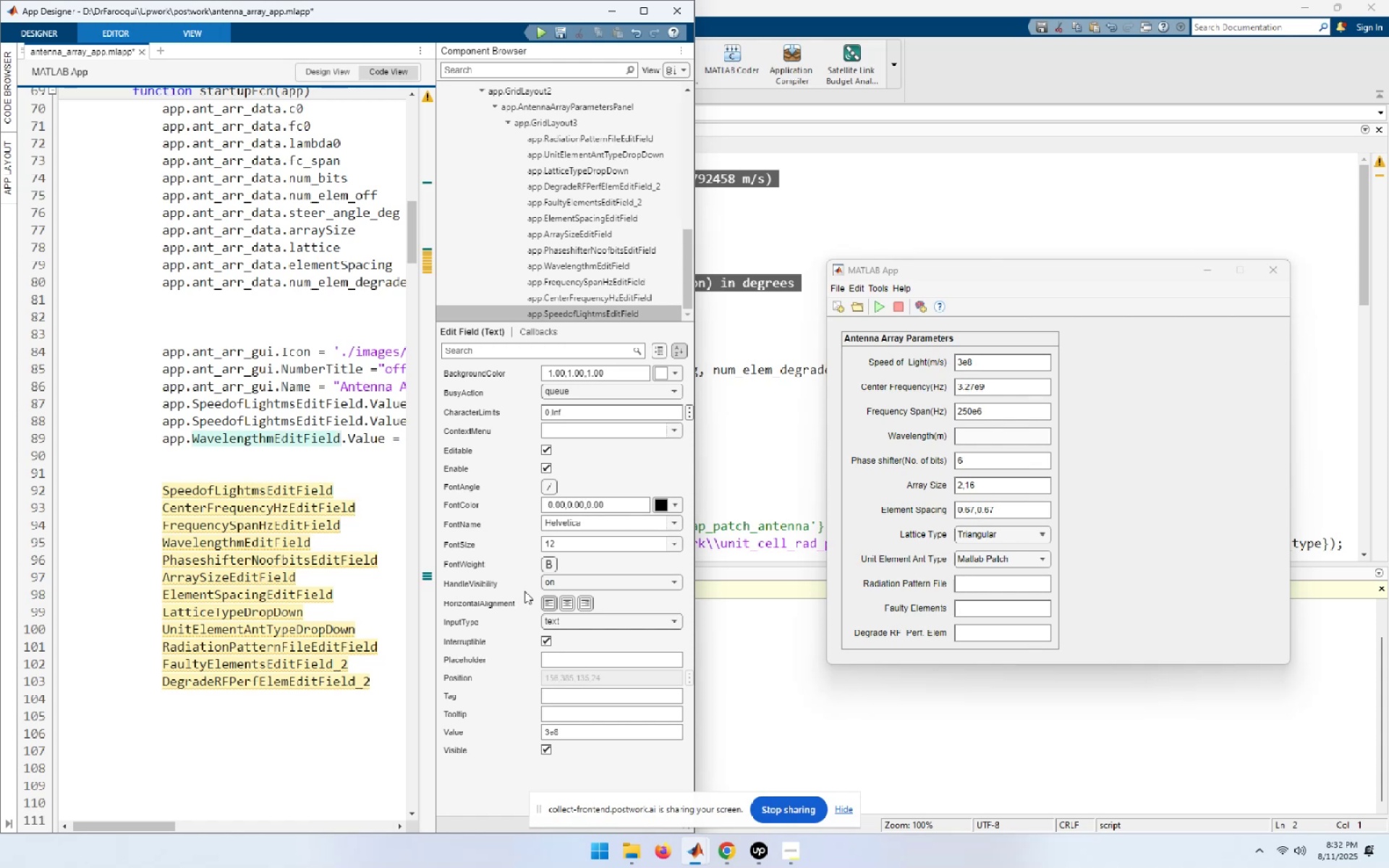 
hold_key(key=ArrowRight, duration=0.64)
 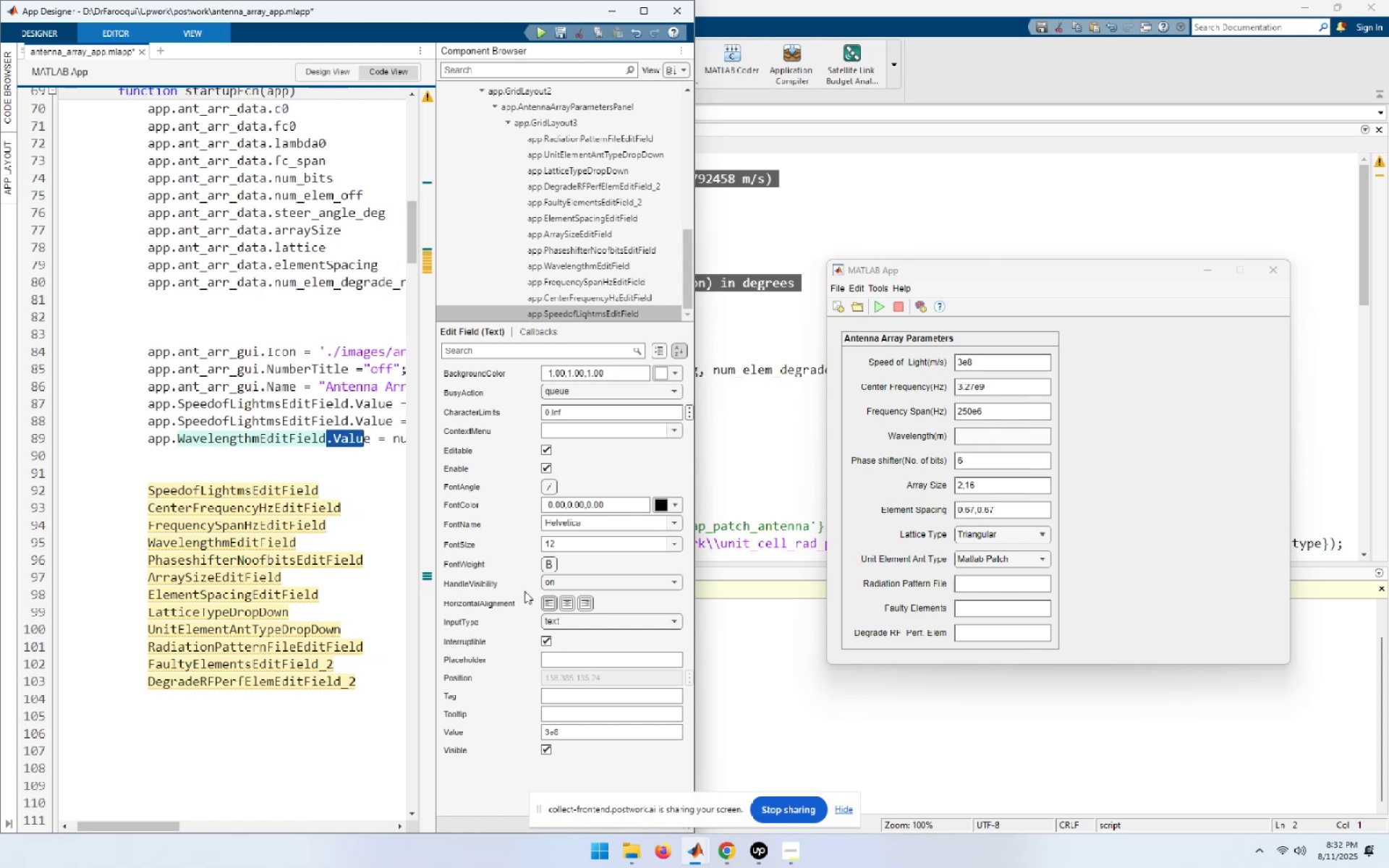 
key(Shift+ArrowRight)
 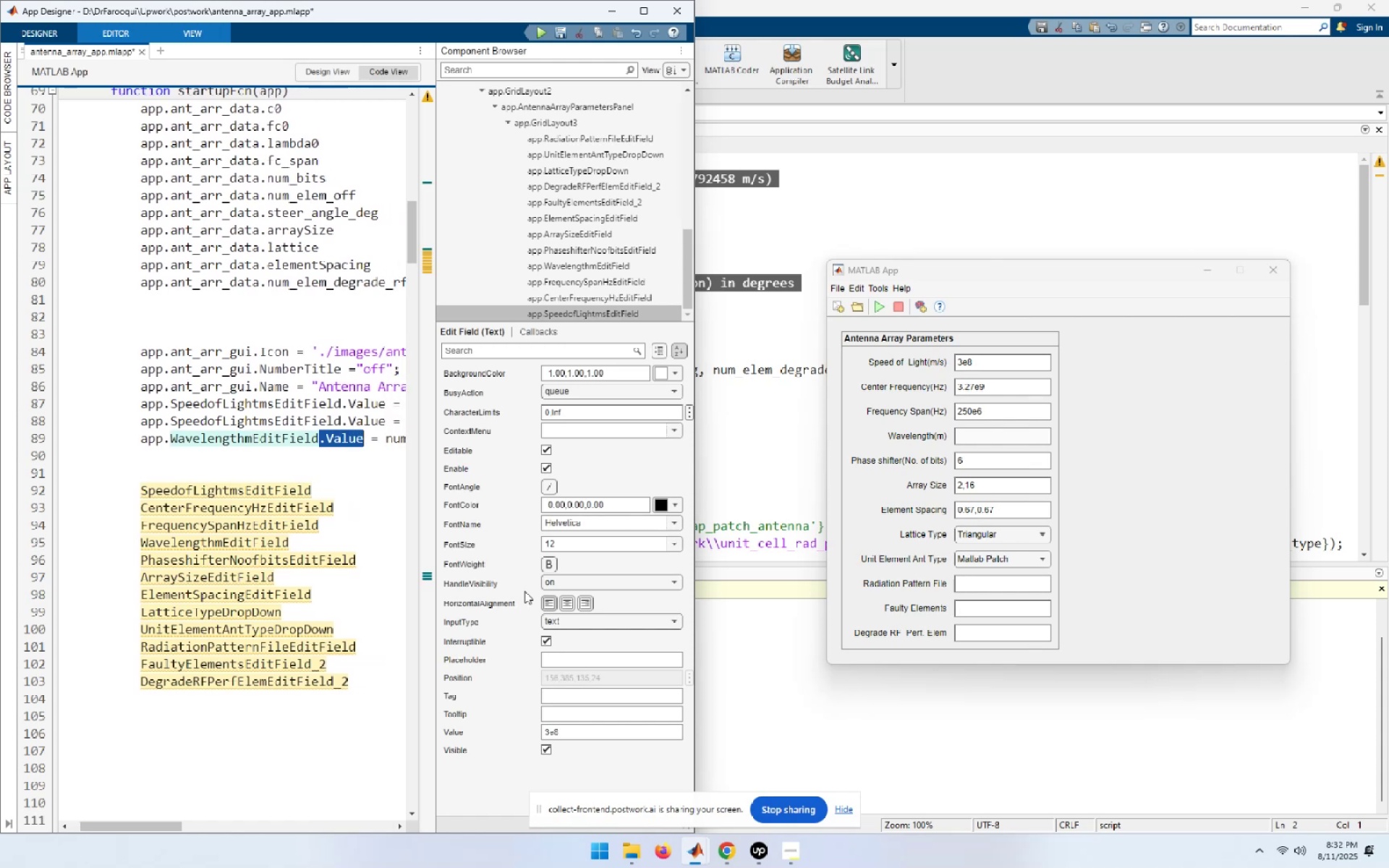 
key(Shift+ArrowRight)
 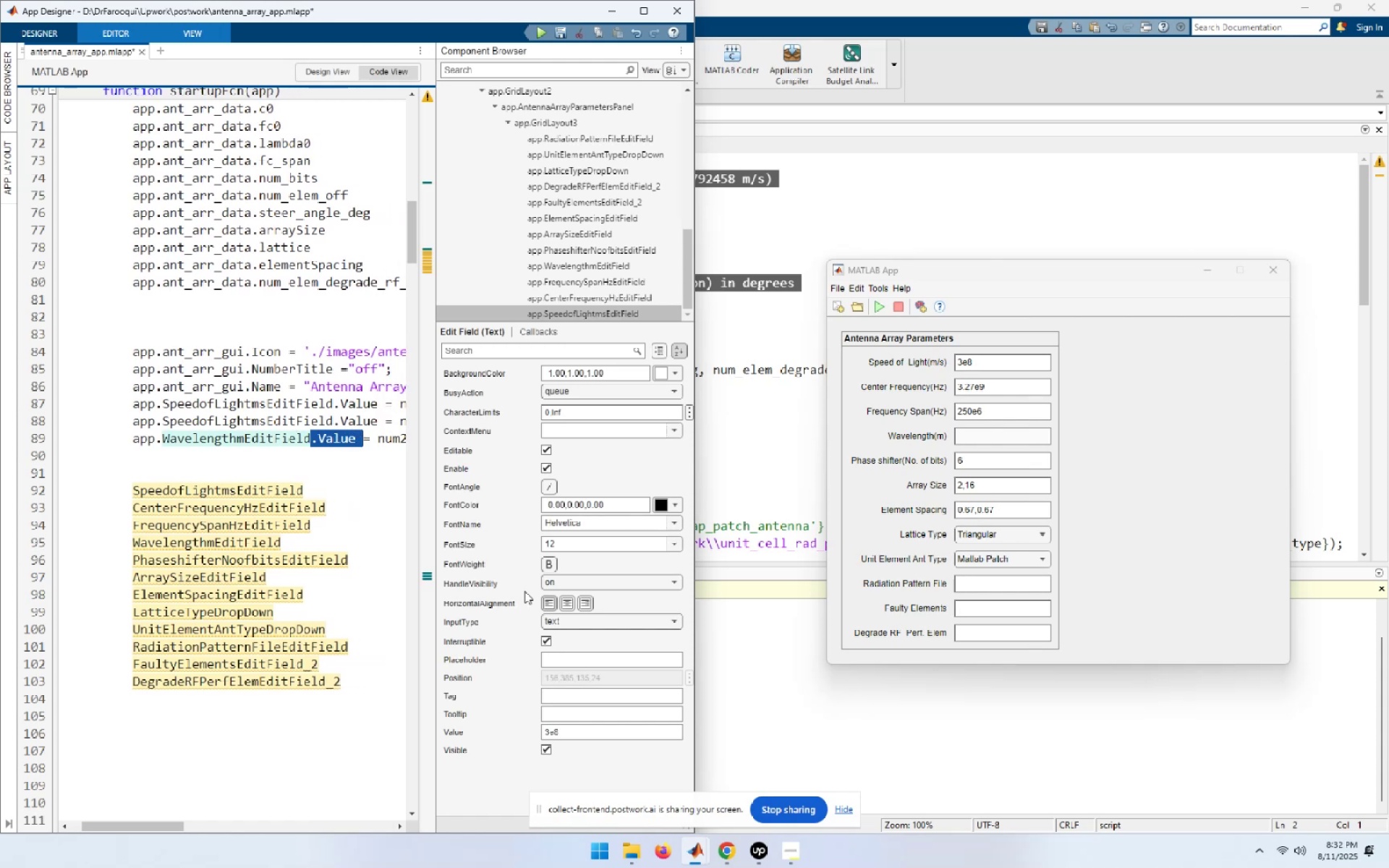 
key(Shift+End)
 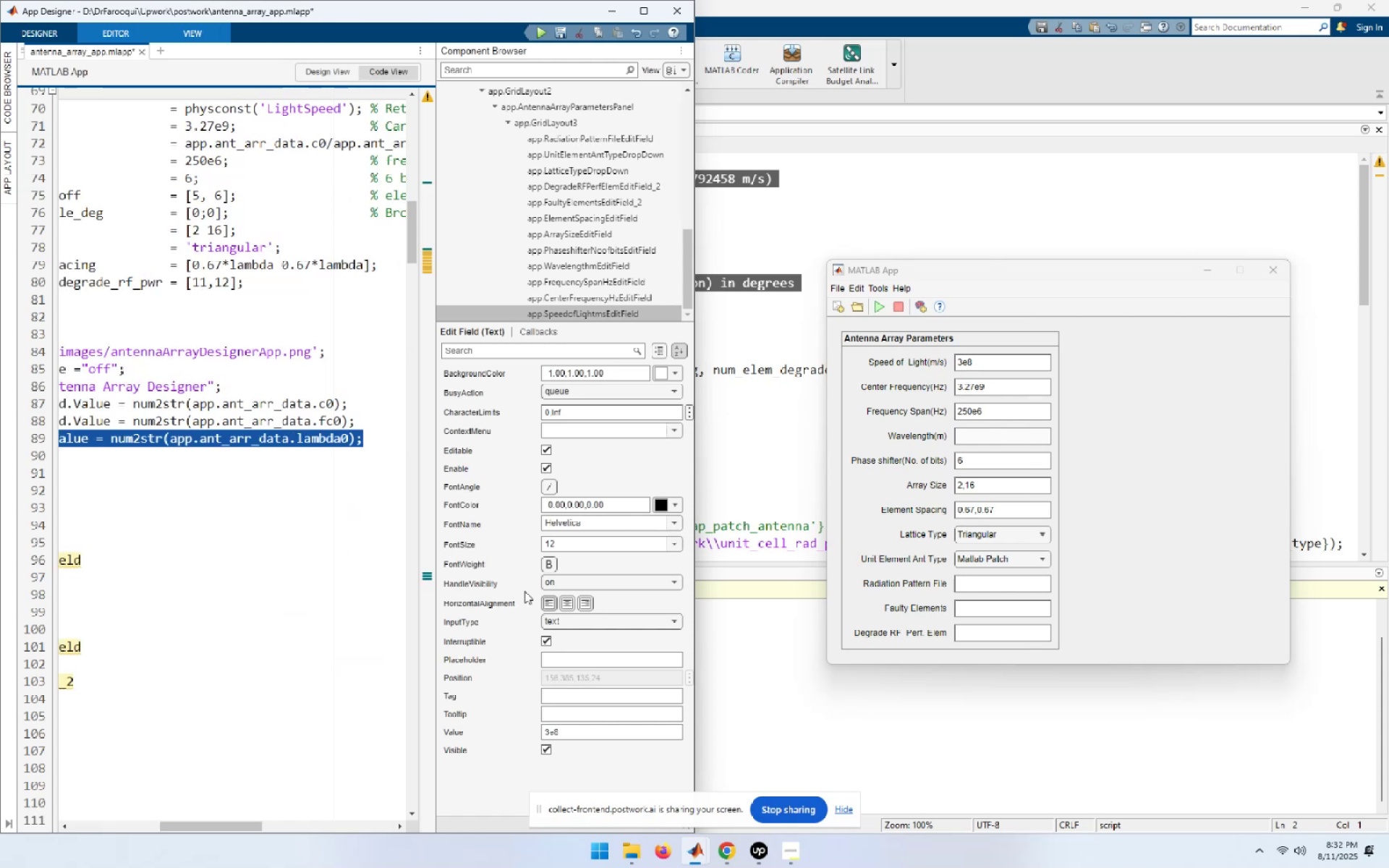 
key(Control+C)
 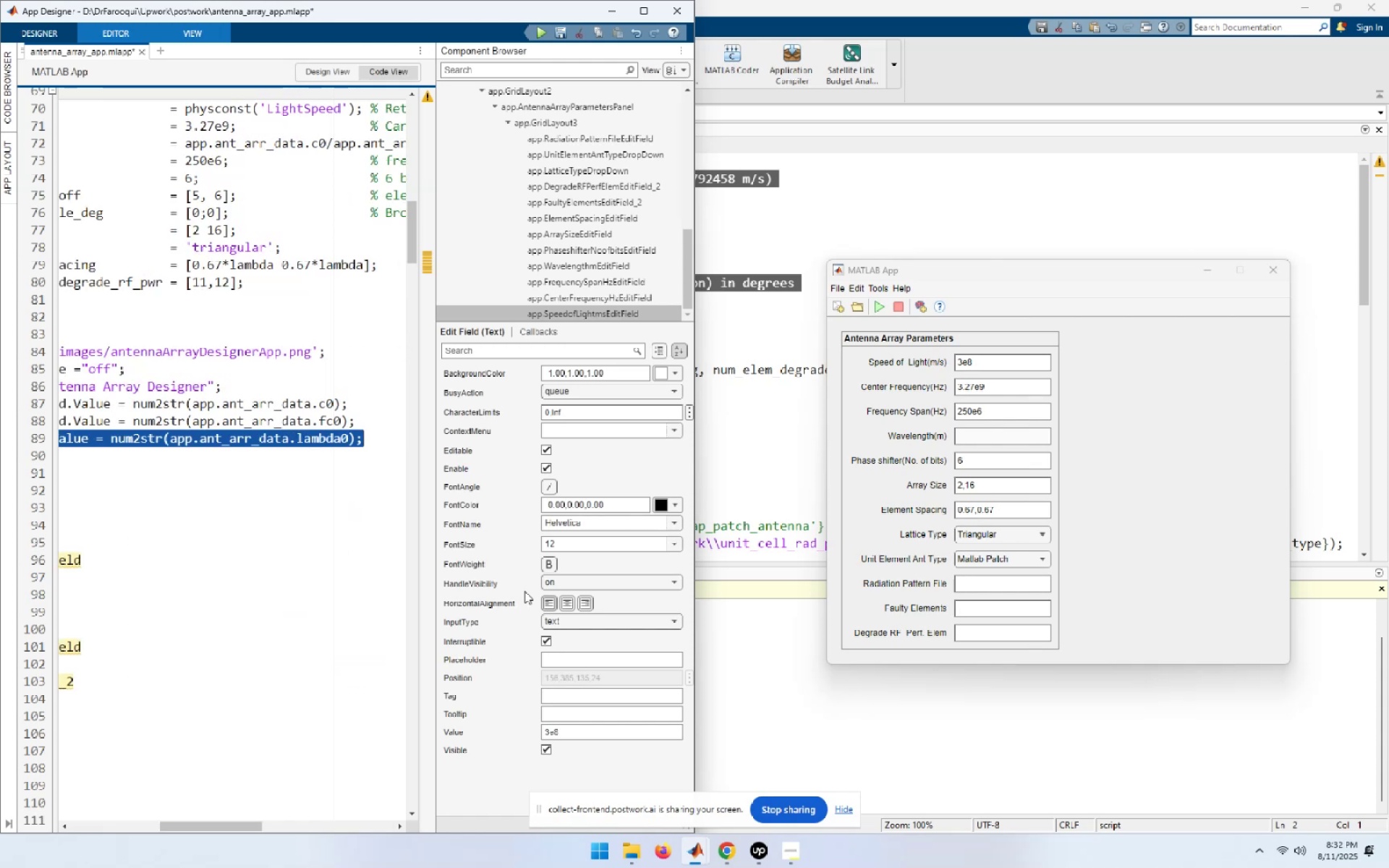 
key(Home)
 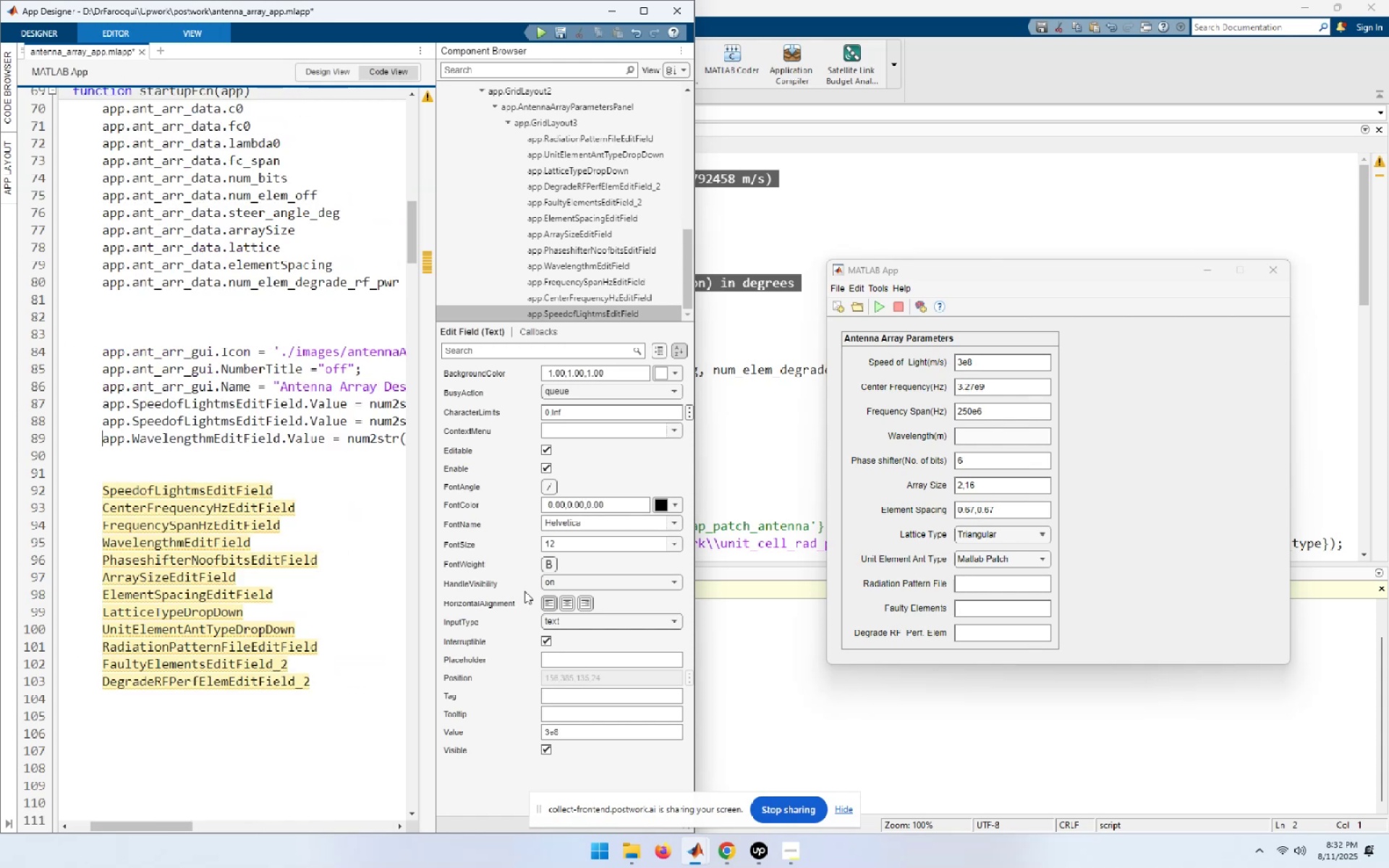 
key(ArrowDown)
 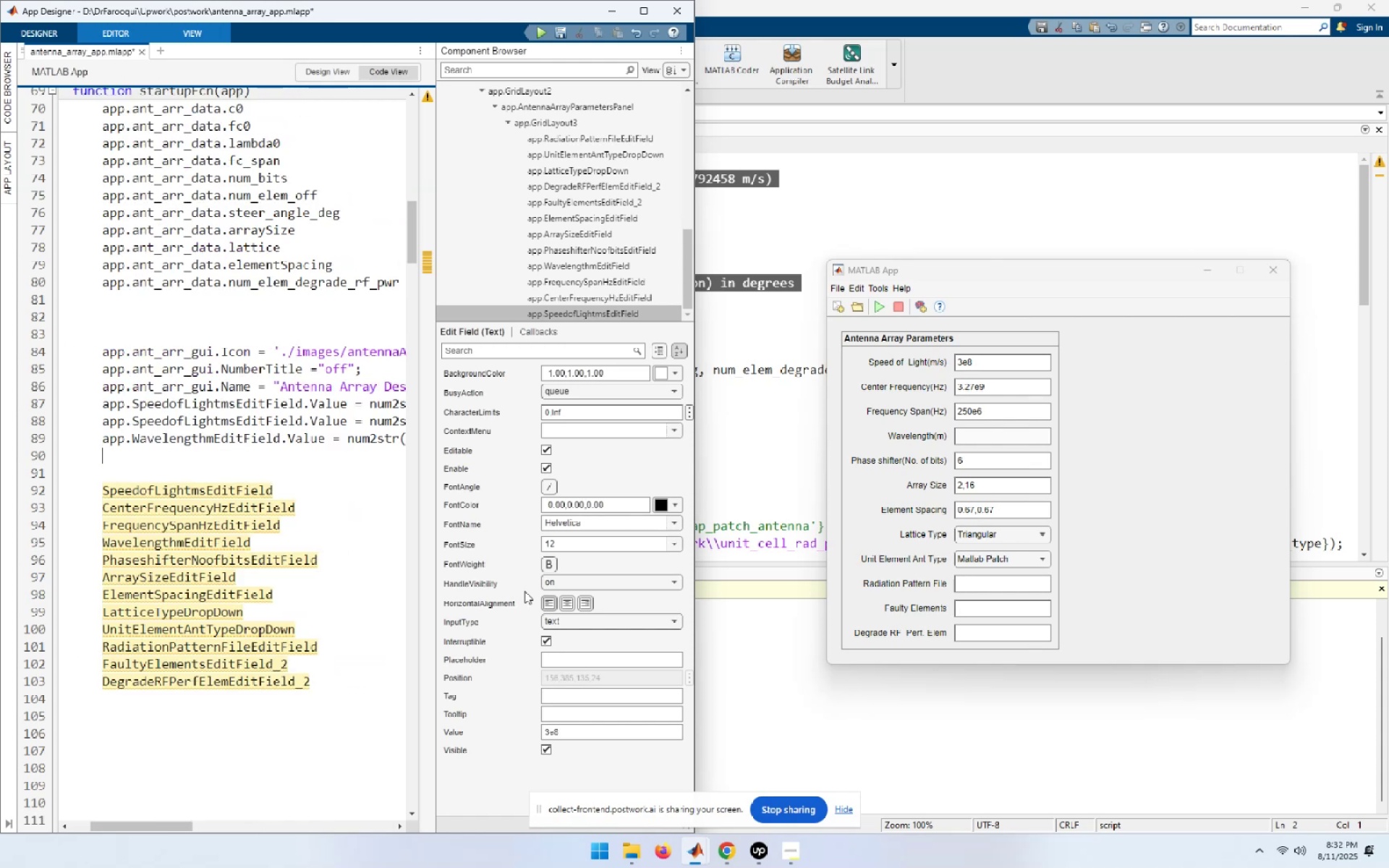 
key(ArrowDown)
 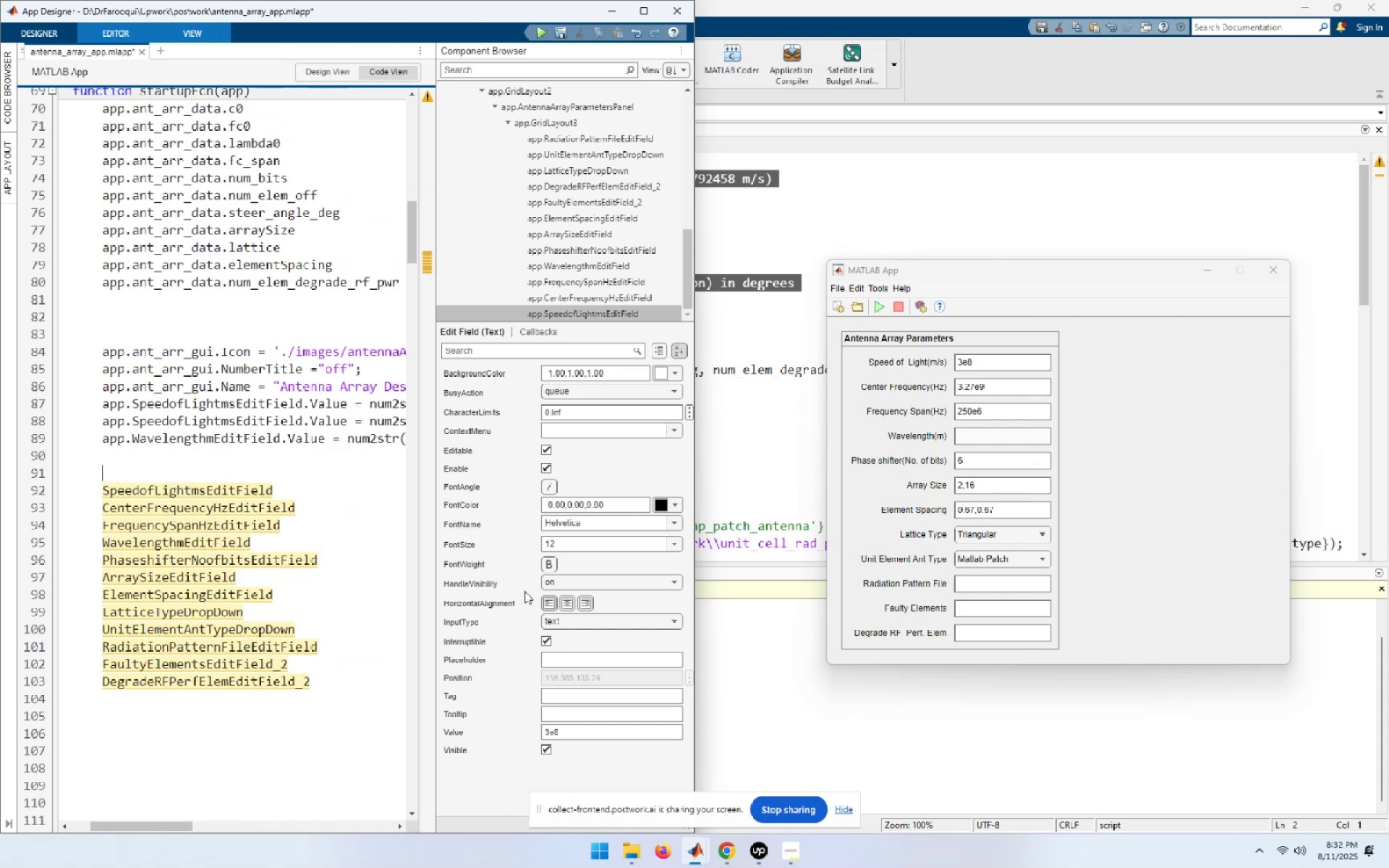 
key(ArrowDown)
 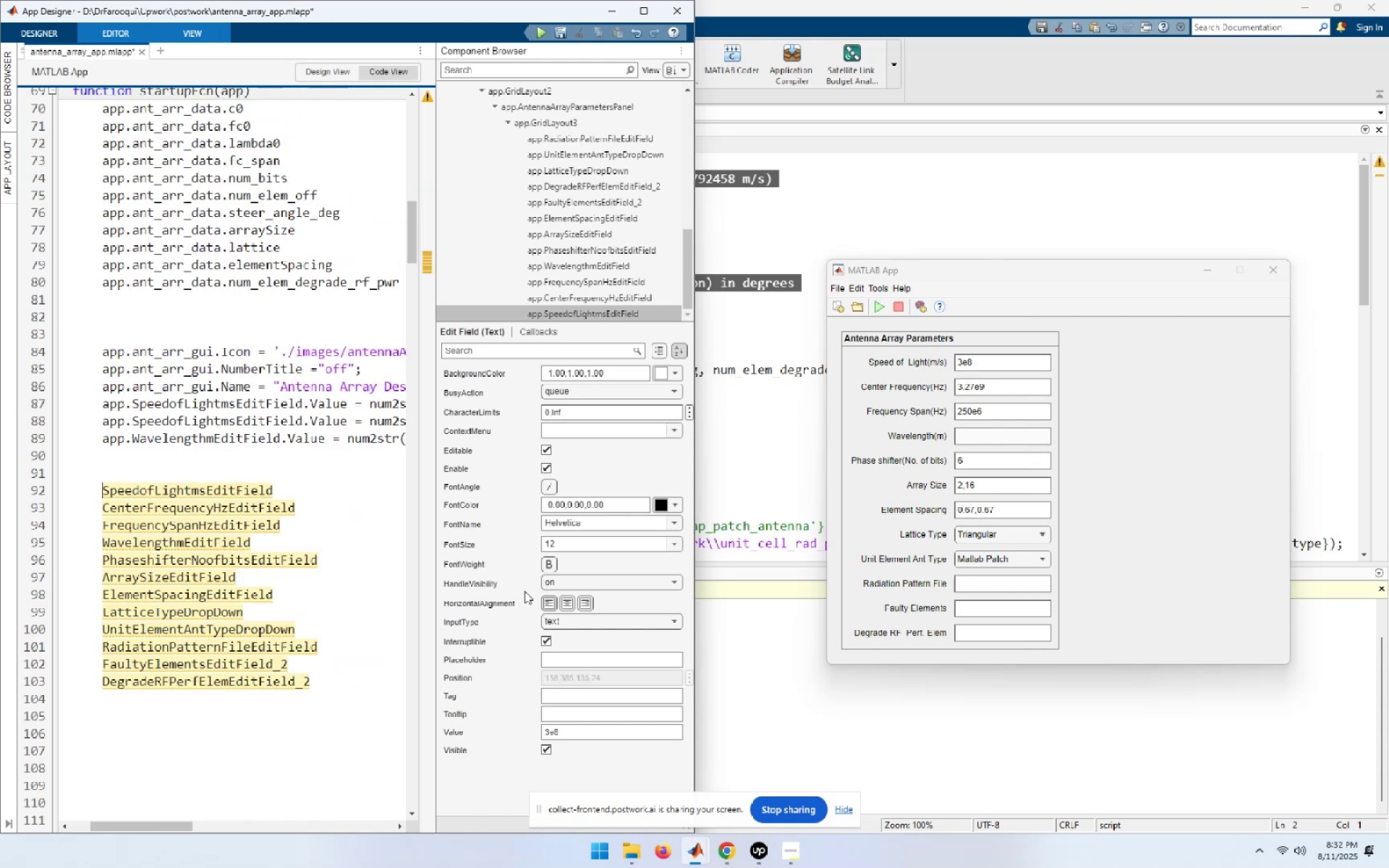 
key(ArrowDown)
 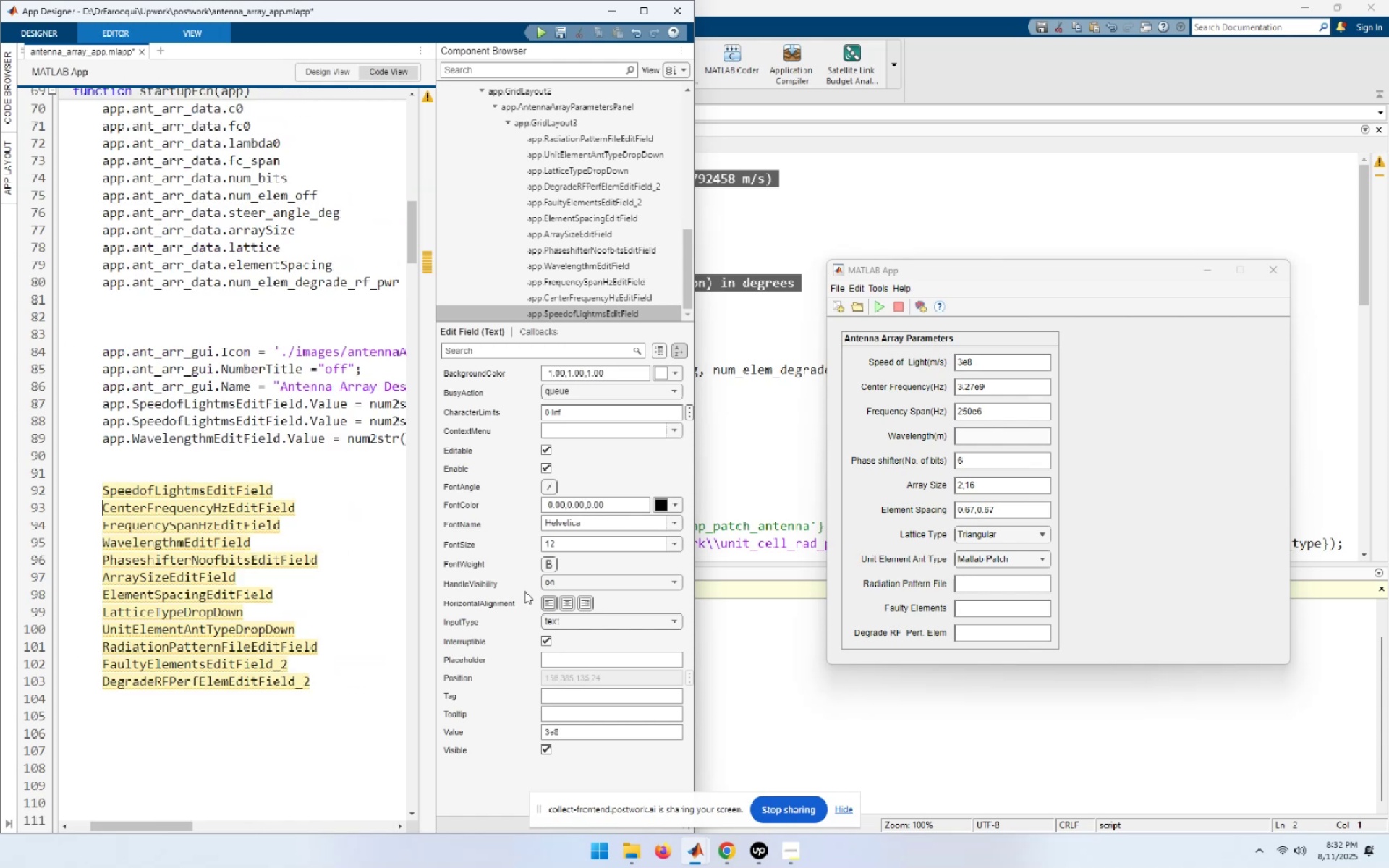 
key(ArrowUp)
 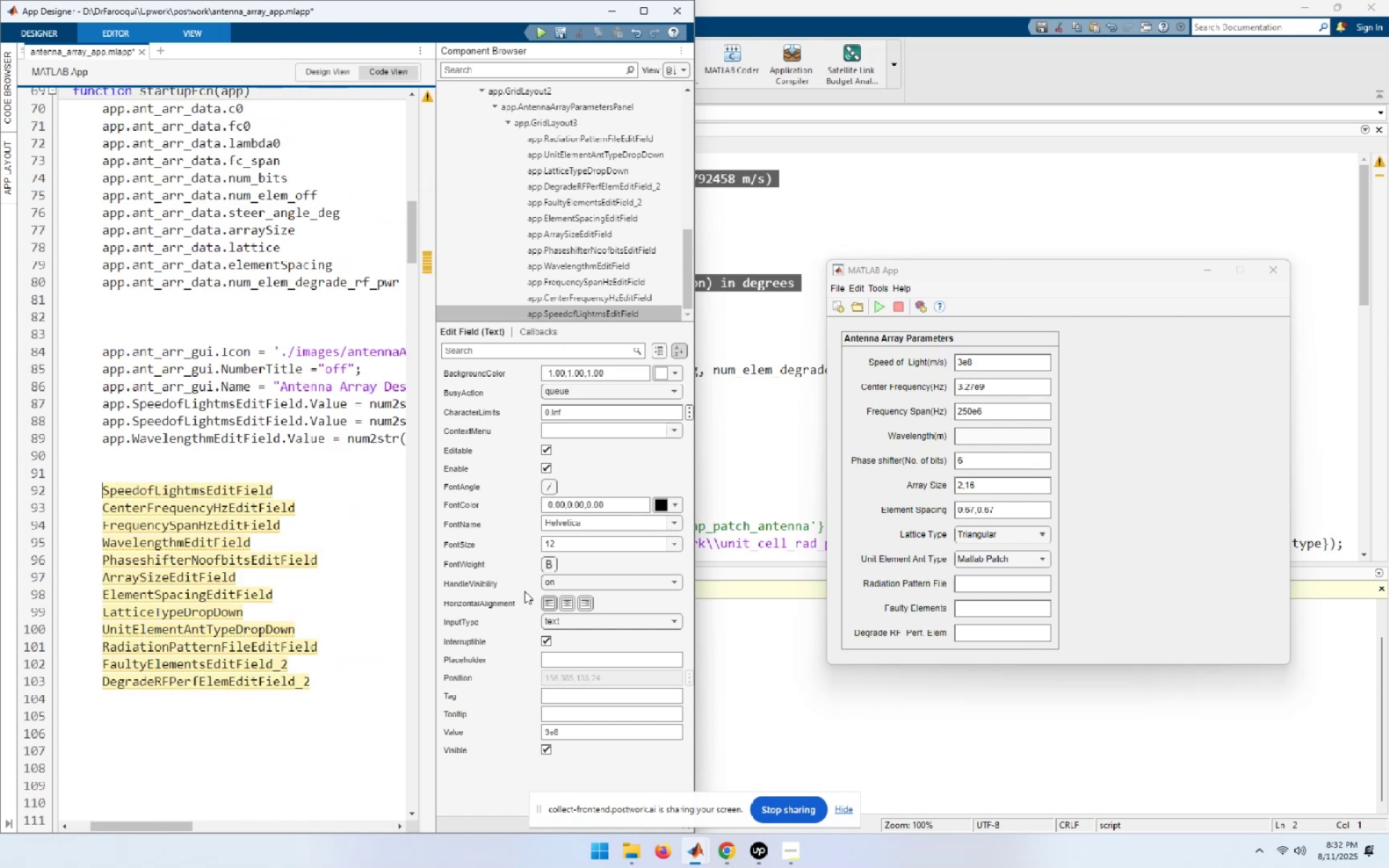 
key(End)
 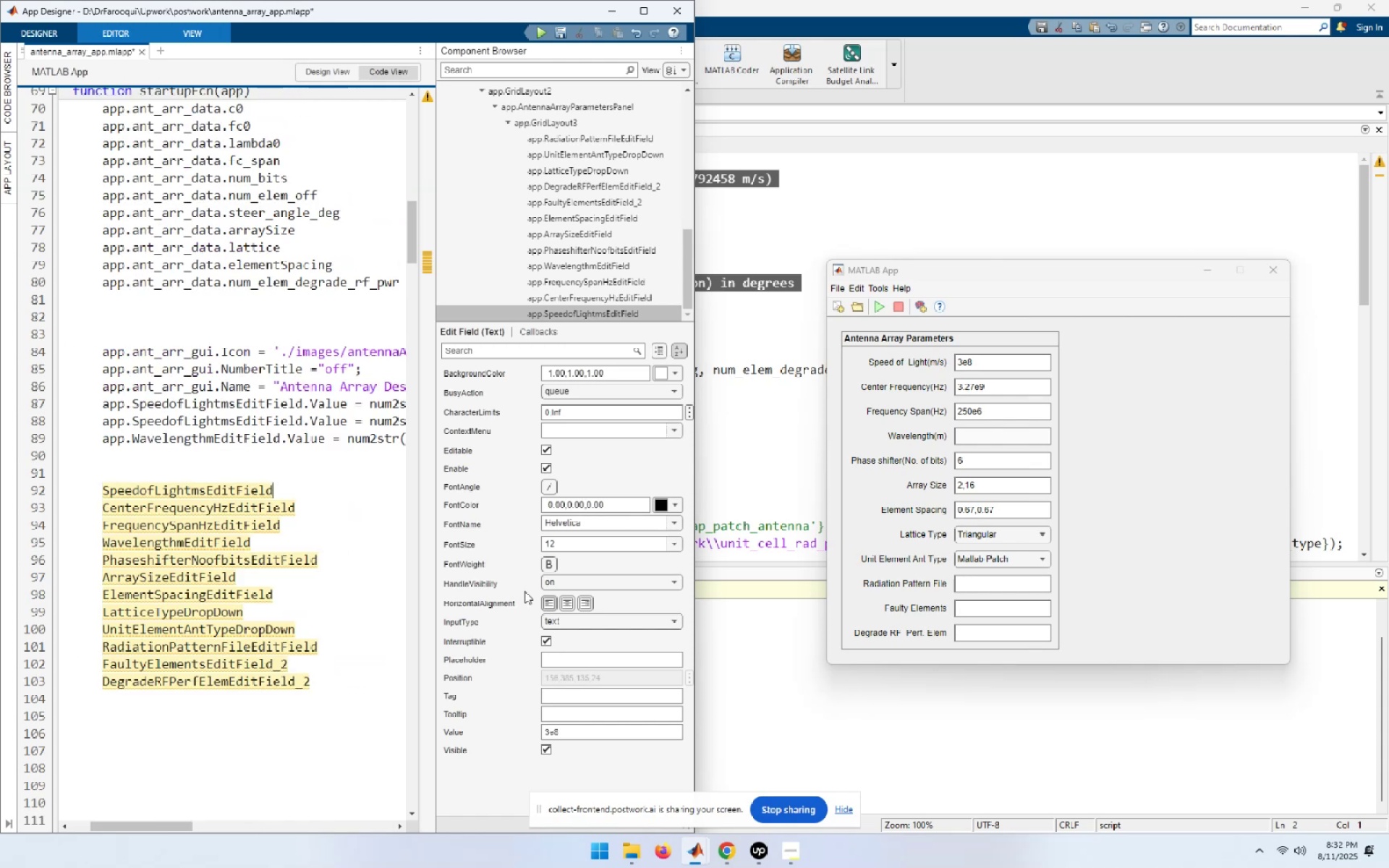 
key(Control+ControlLeft)
 